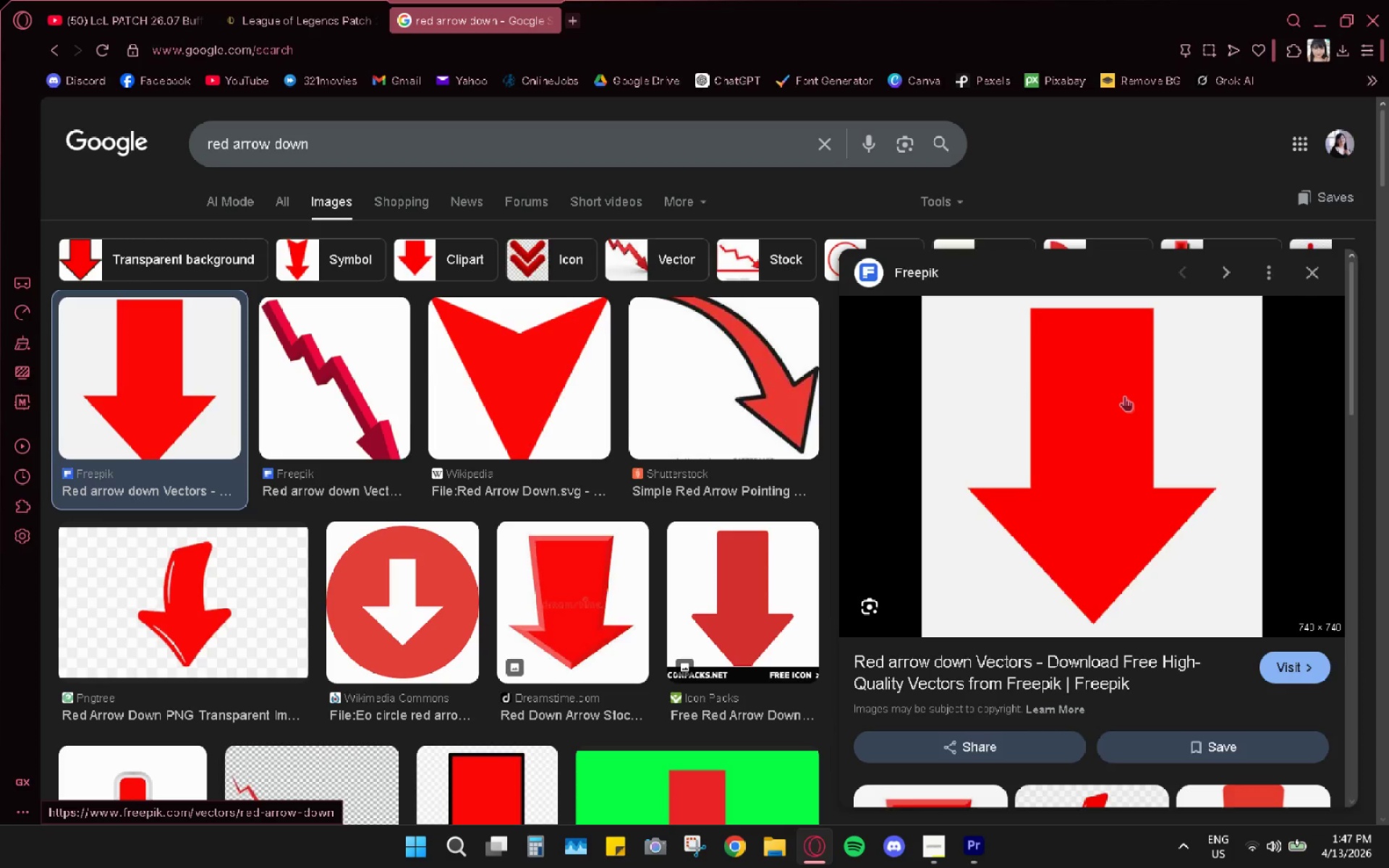 
right_click([1124, 396])
 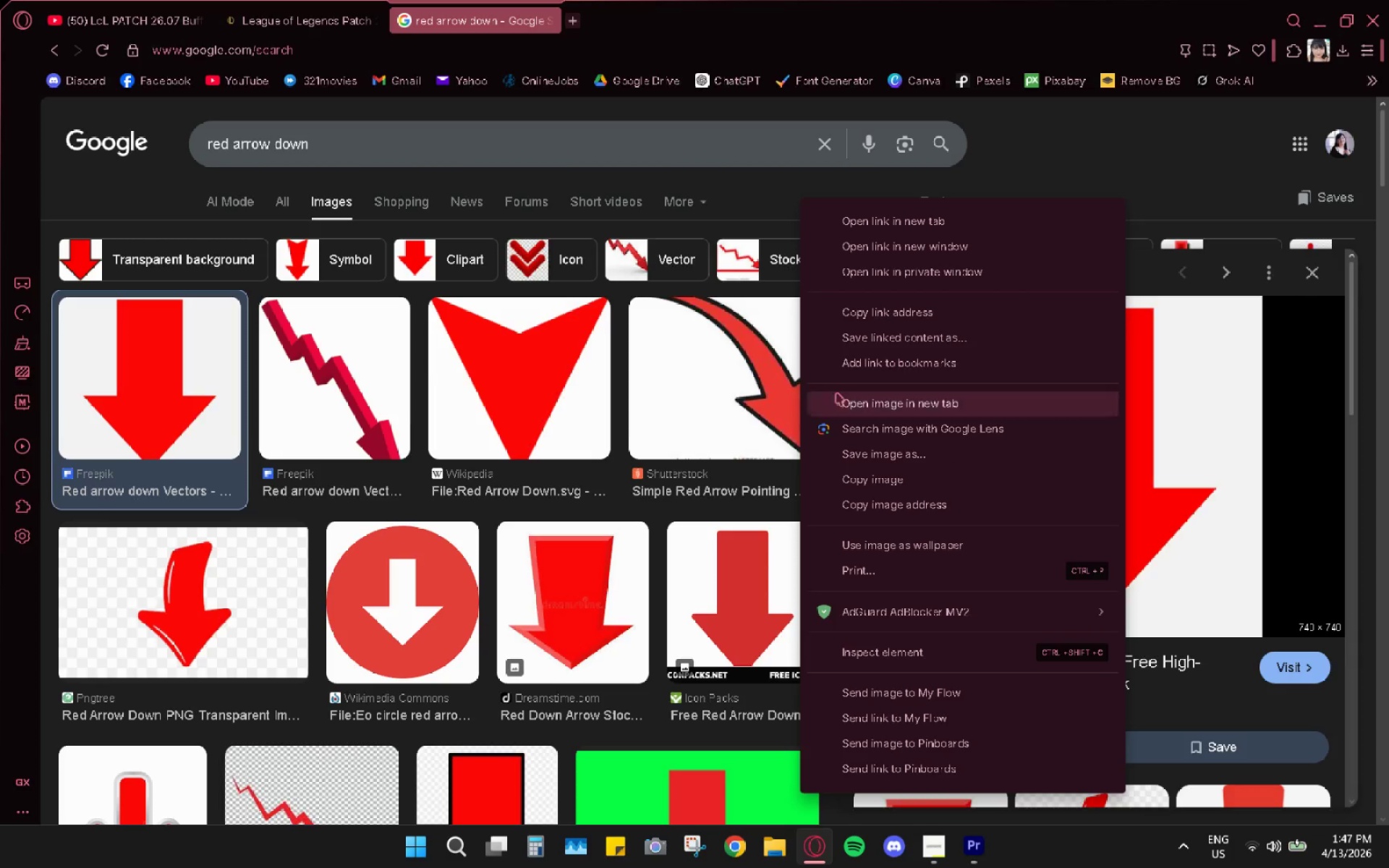 
left_click([1095, 157])
 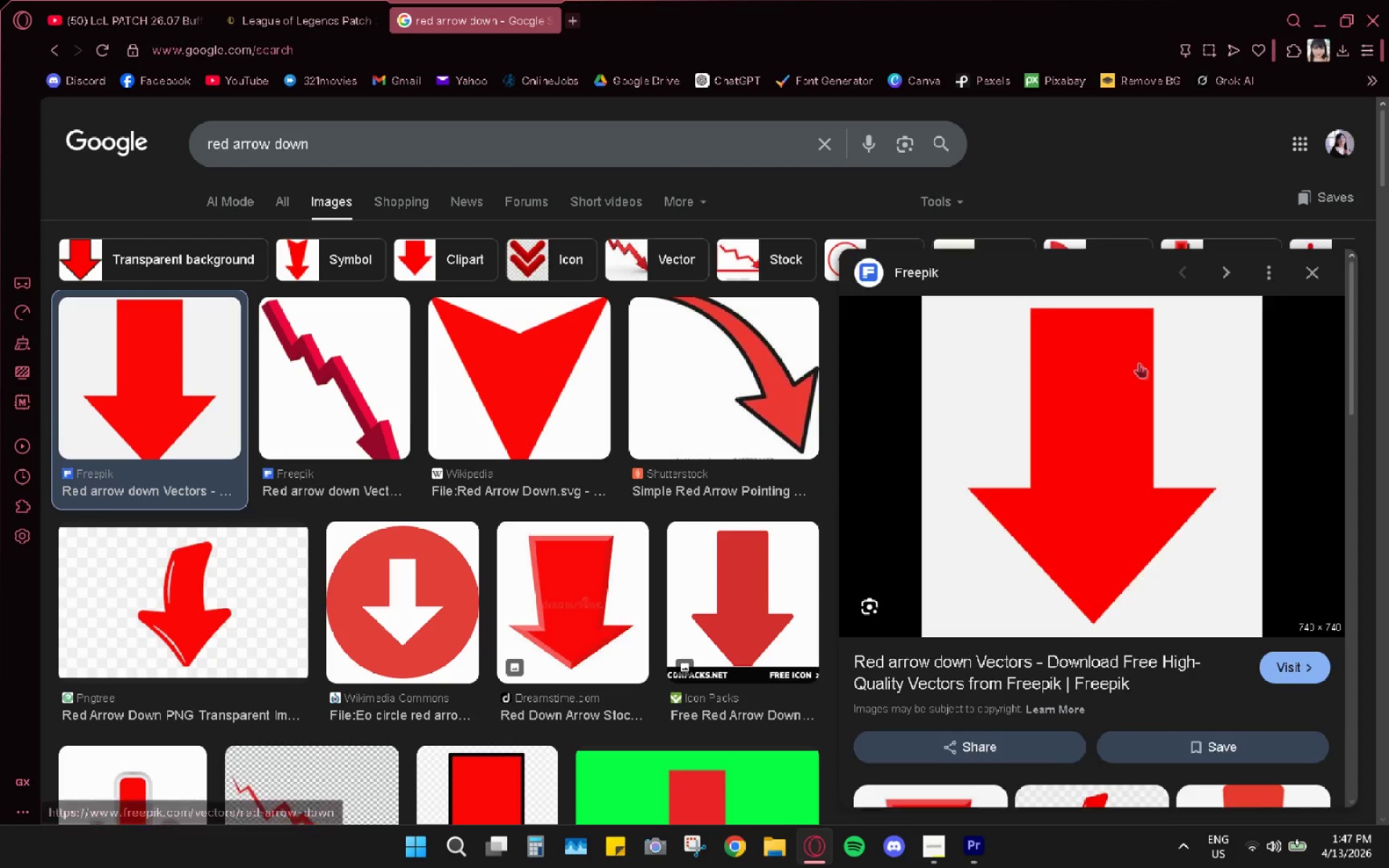 
scroll: coordinate [1327, 334], scroll_direction: down, amount: 17.0
 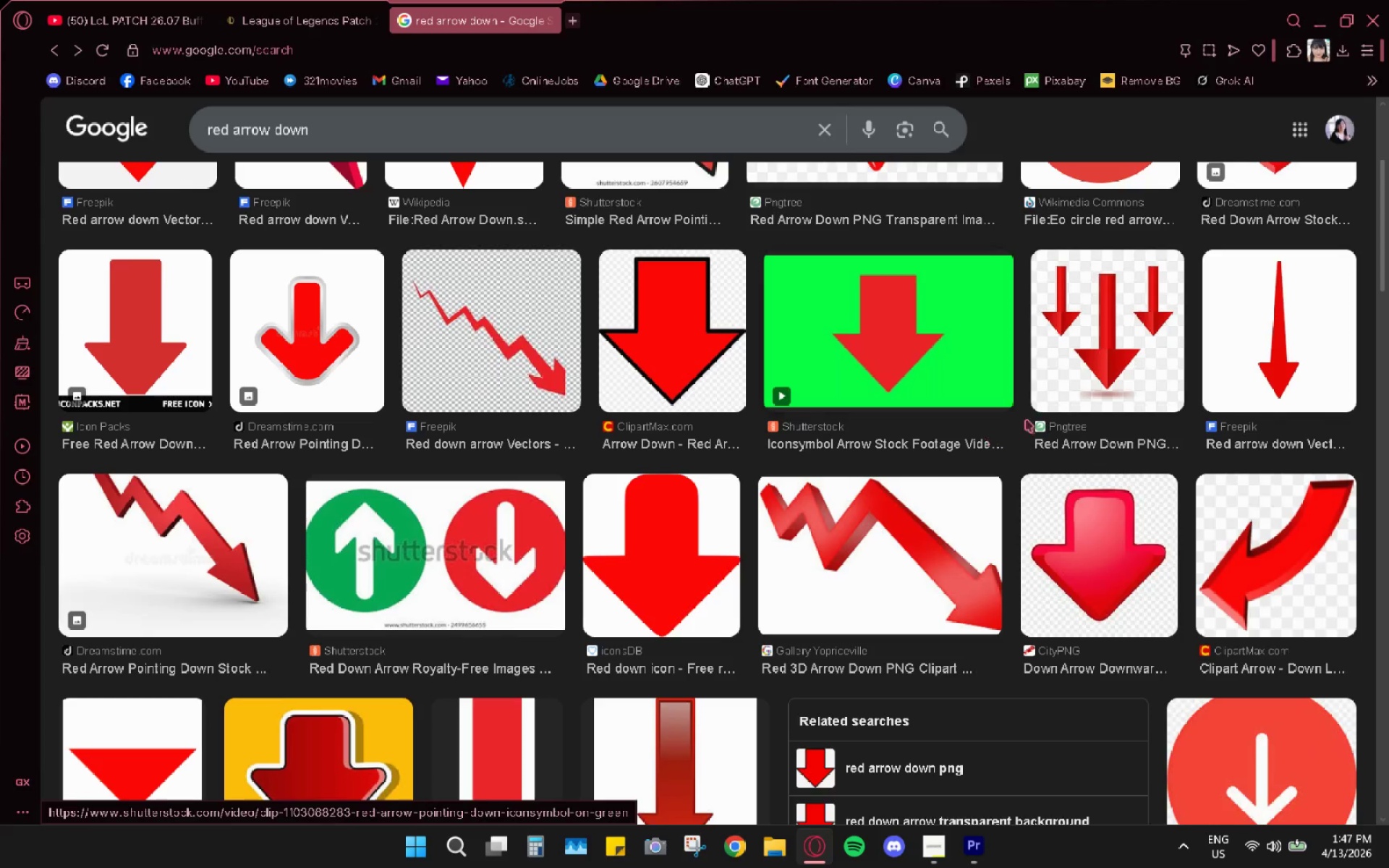 
left_click([1256, 339])
 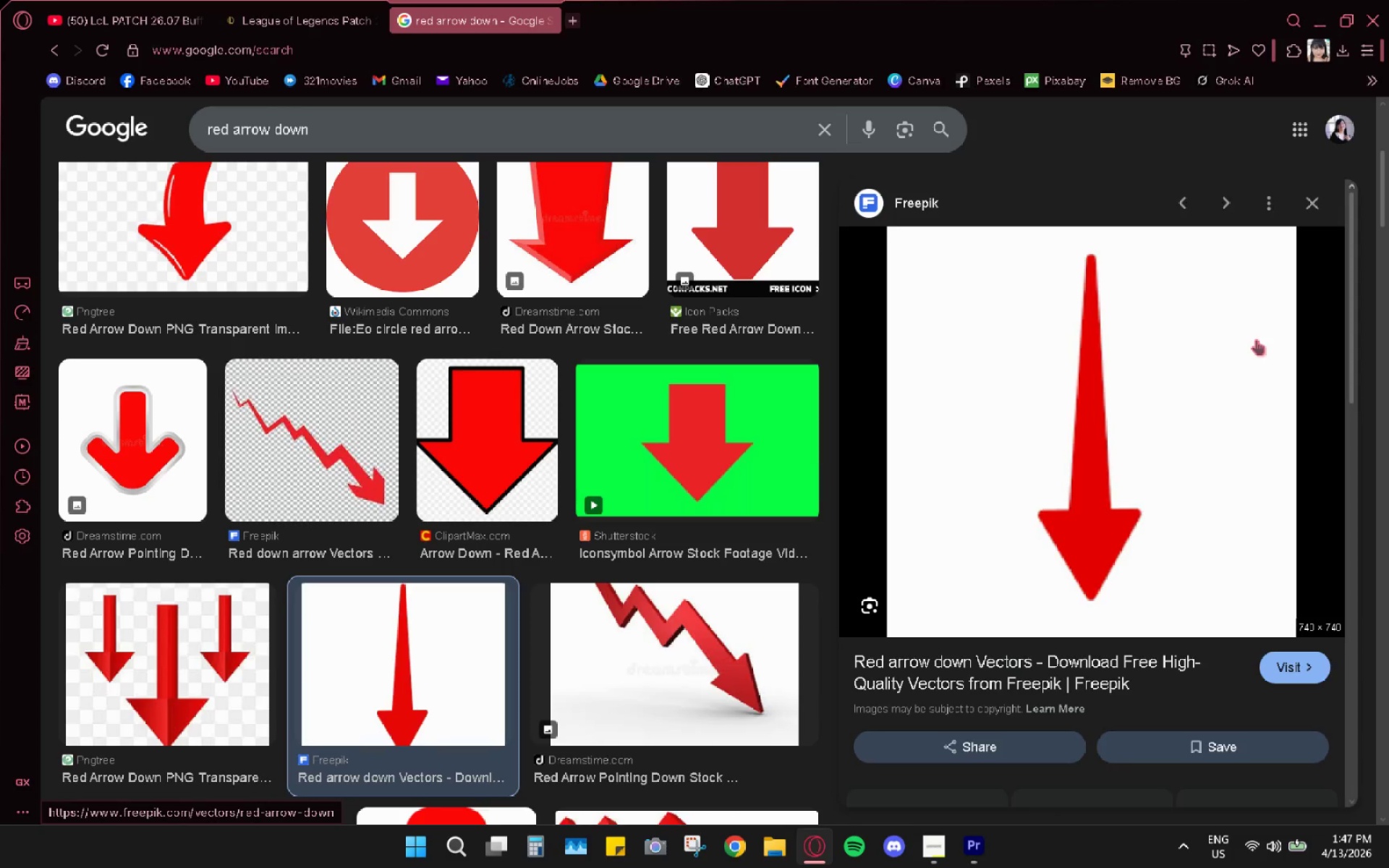 
scroll: coordinate [1044, 384], scroll_direction: down, amount: 4.0
 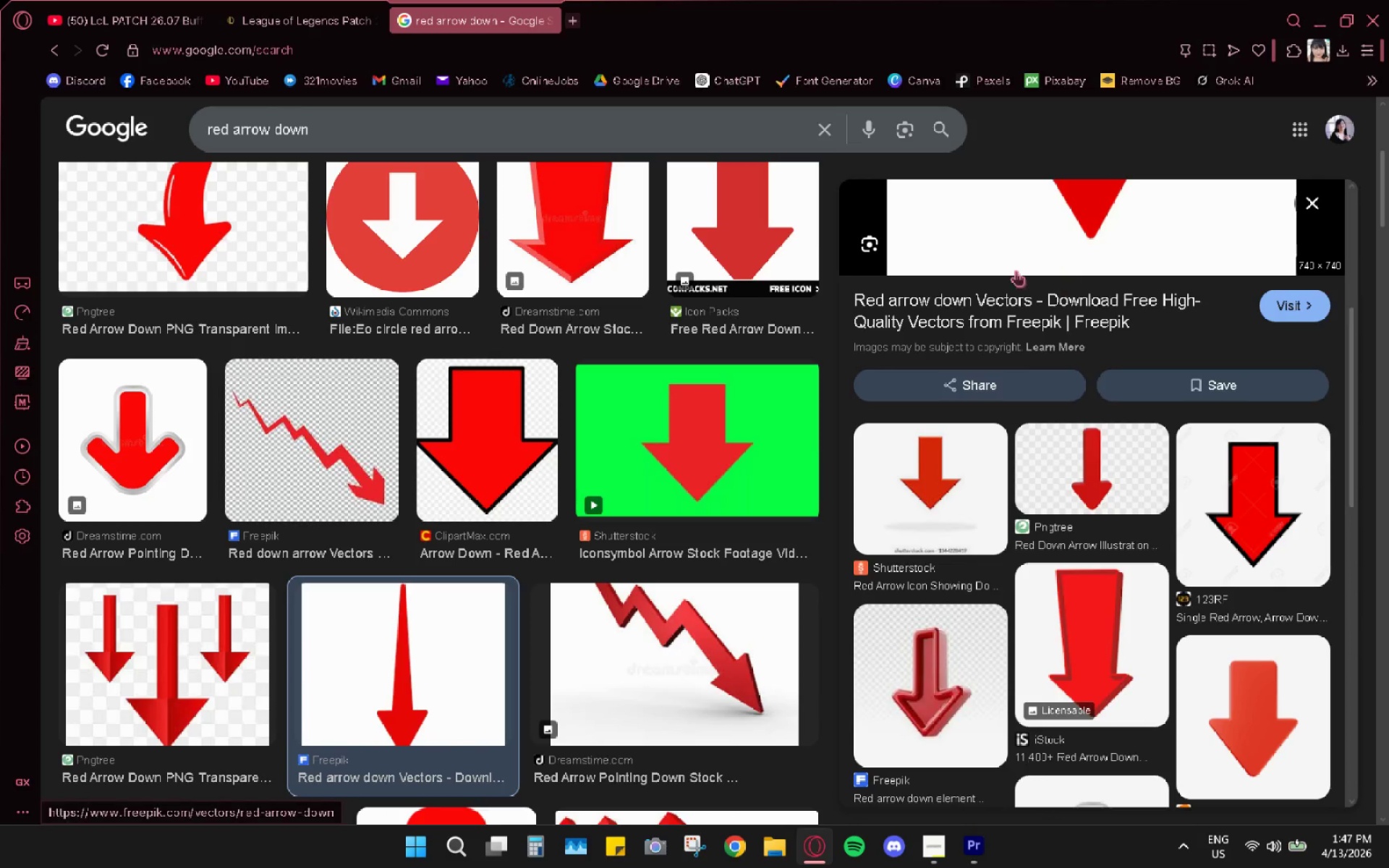 
scroll: coordinate [1001, 272], scroll_direction: up, amount: 5.0
 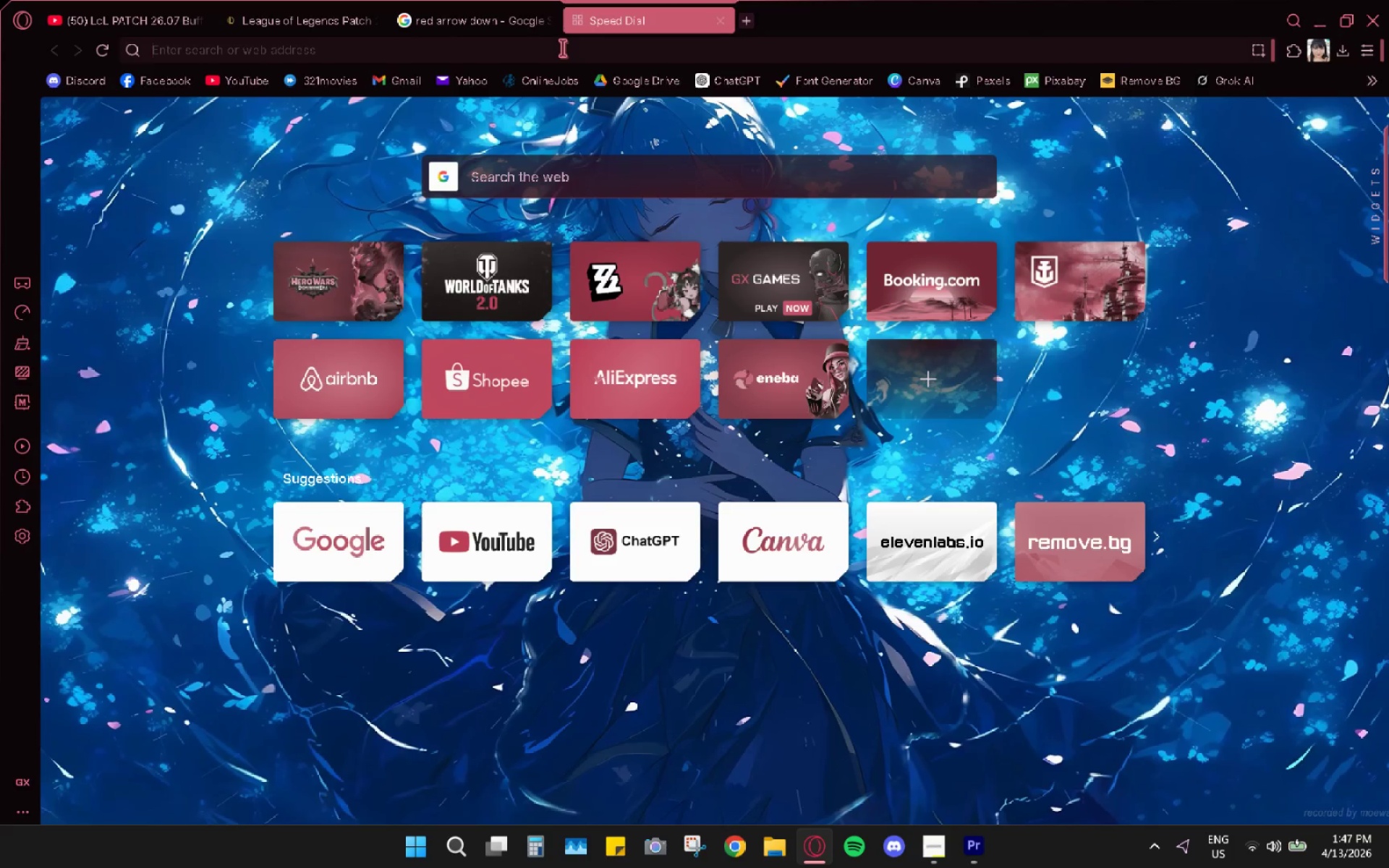 
type(green arrow up)
 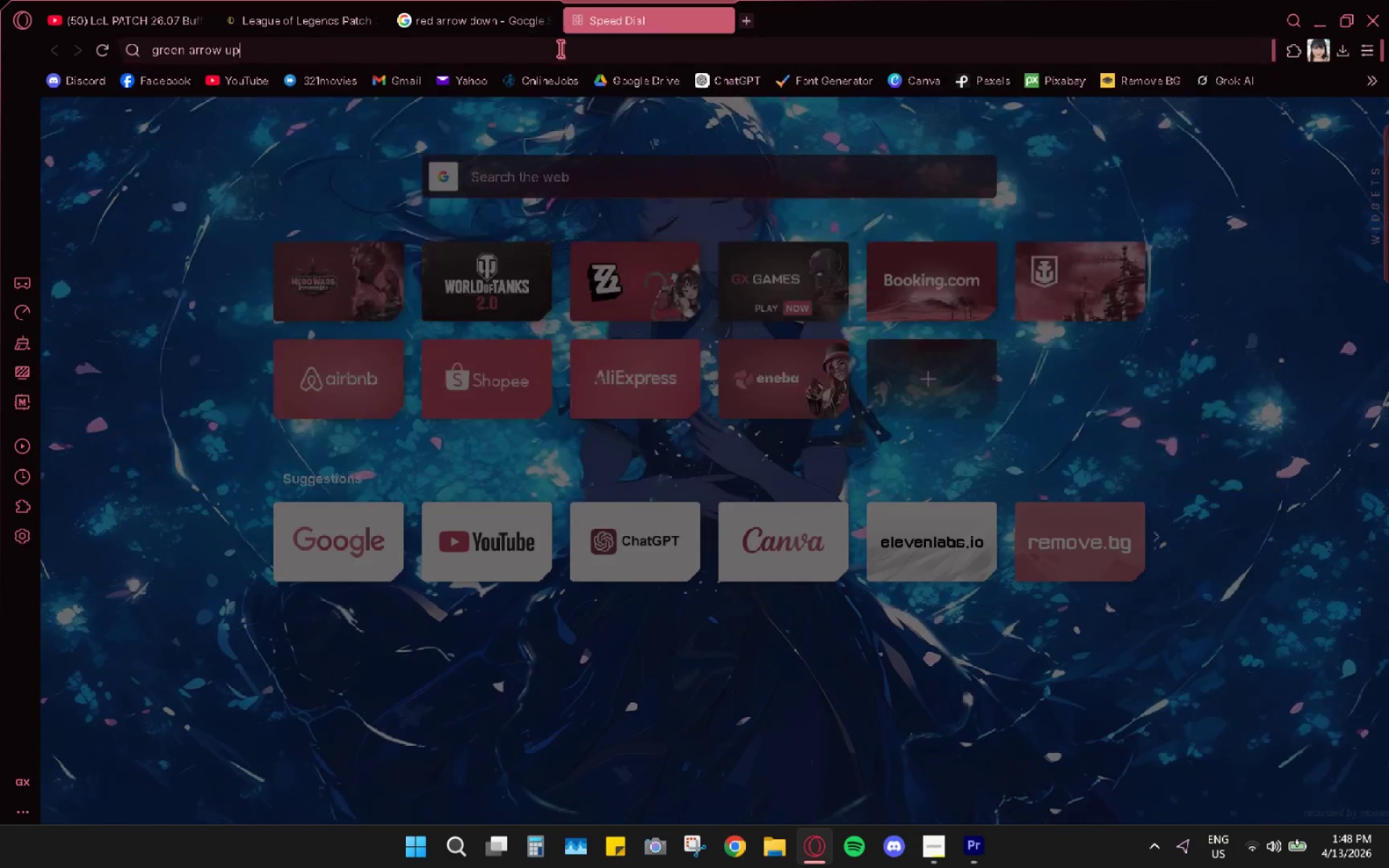 
key(Enter)
 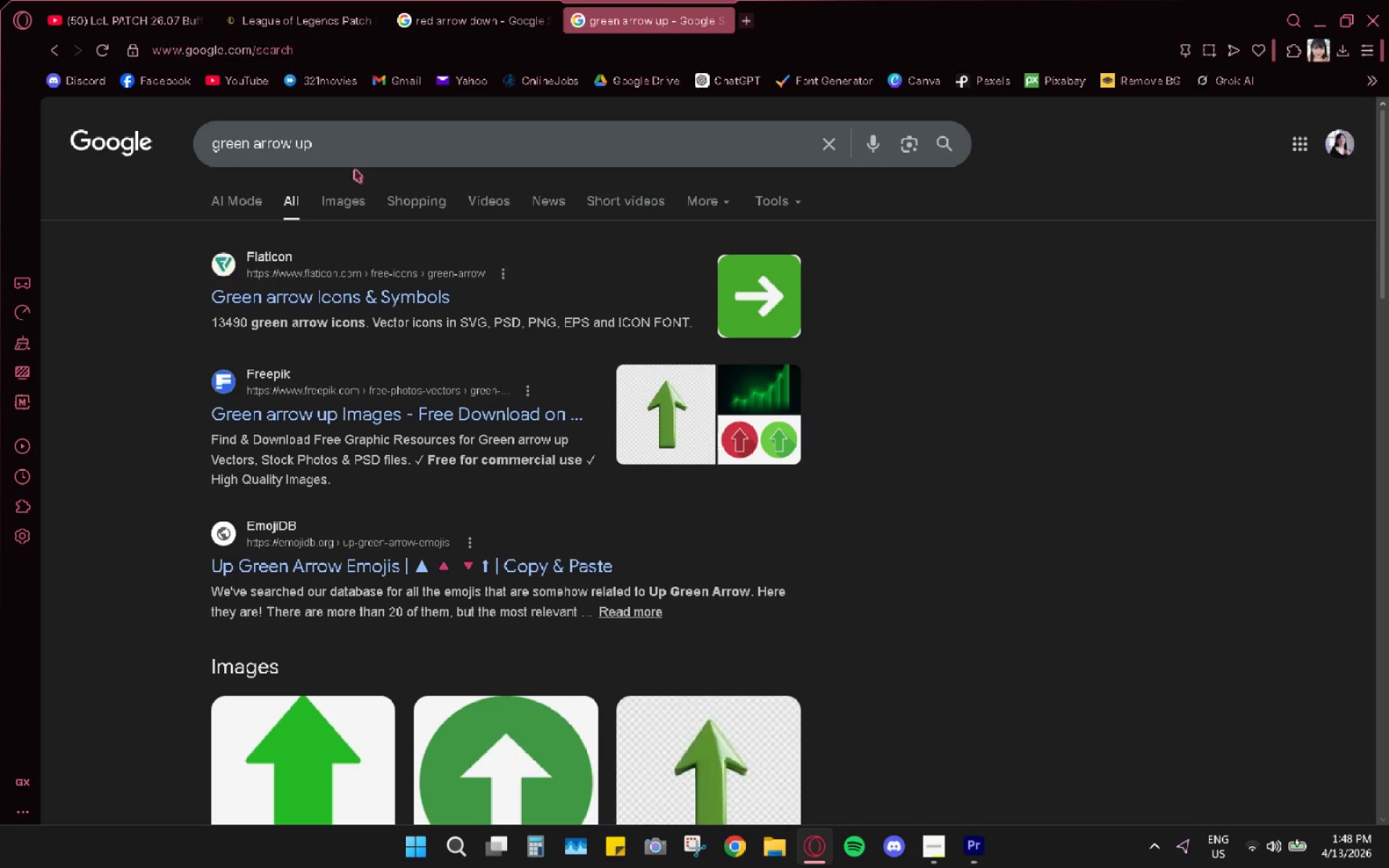 
left_click([350, 198])
 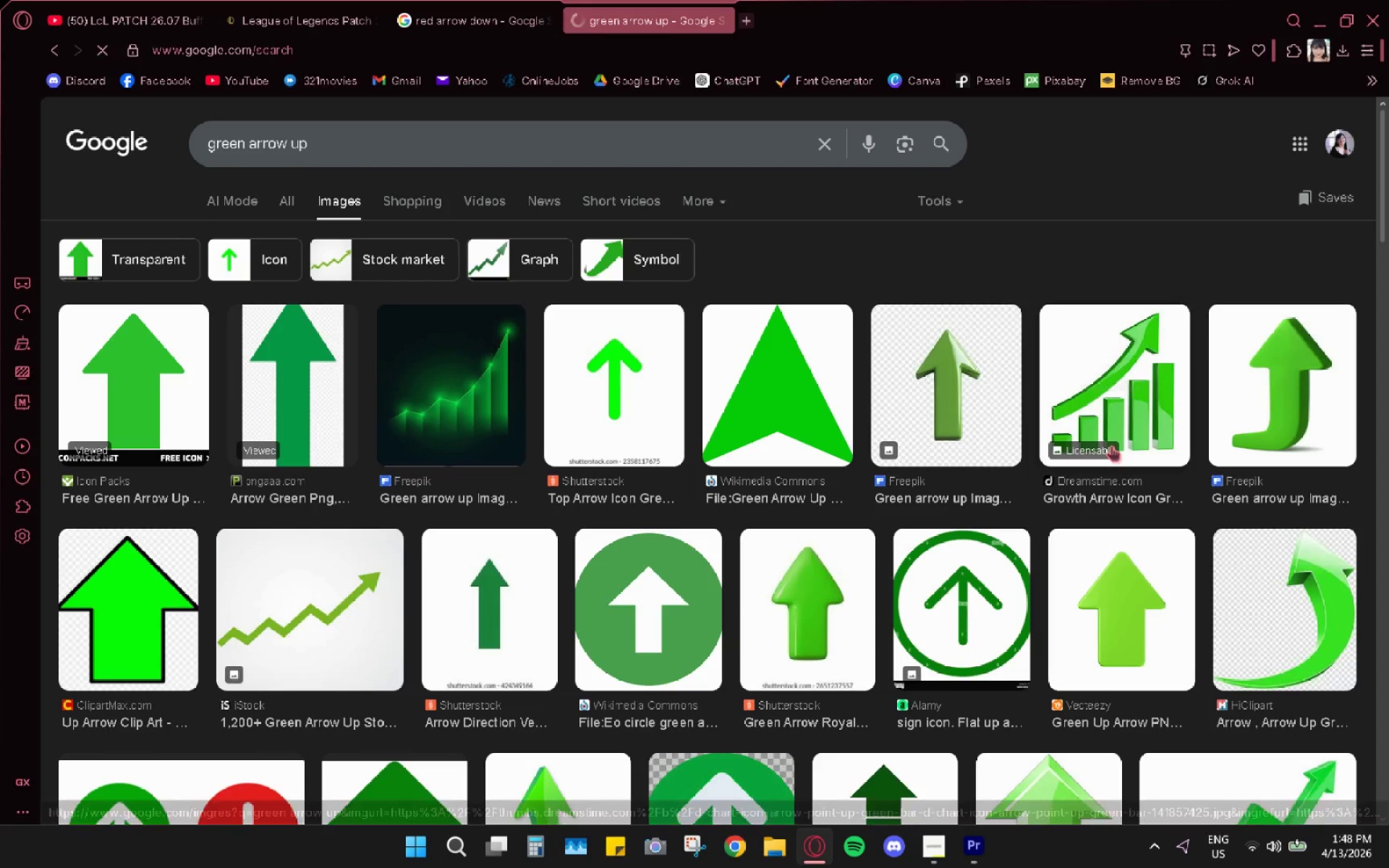 
scroll: coordinate [1109, 454], scroll_direction: down, amount: 5.0
 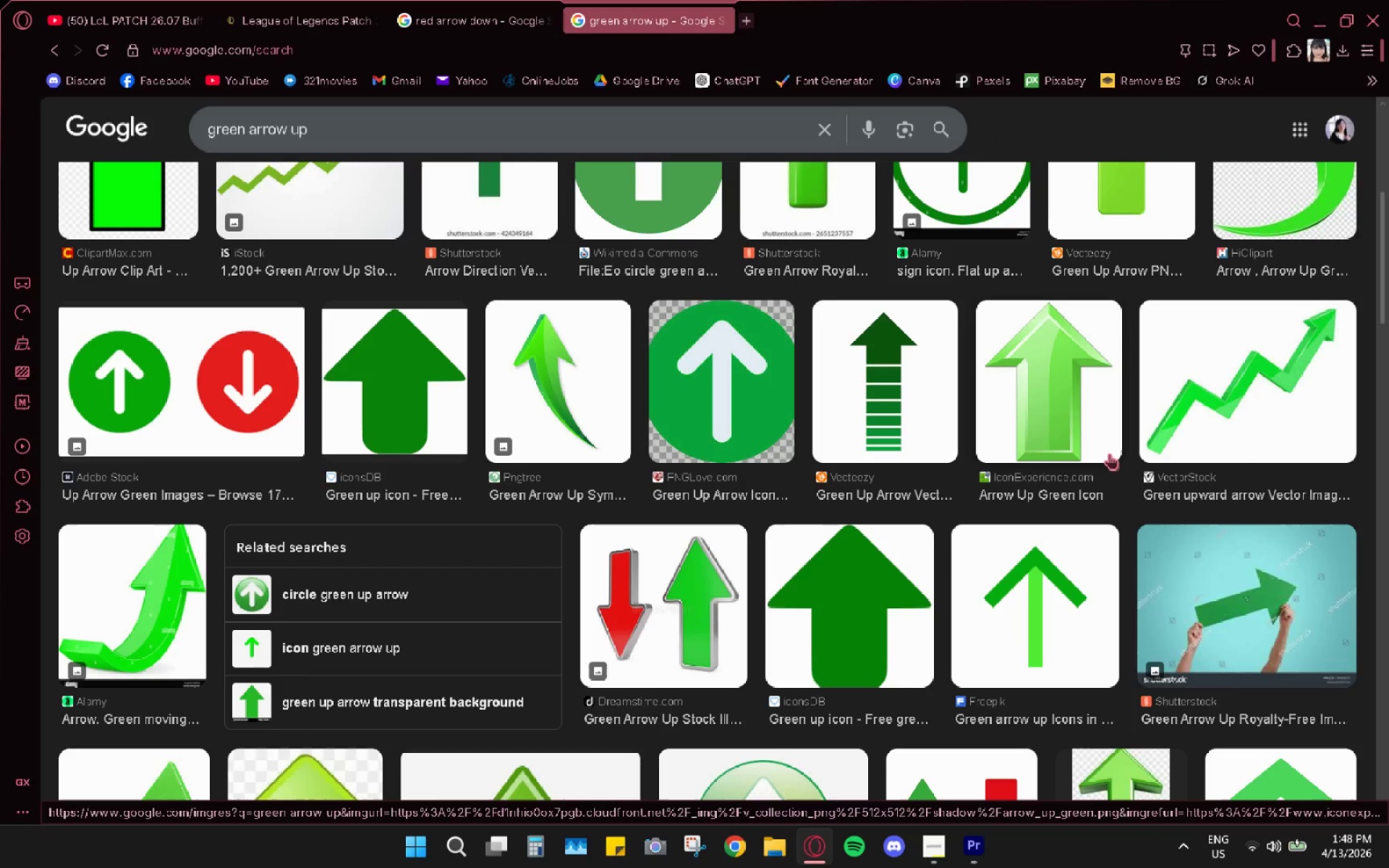 
scroll: coordinate [899, 412], scroll_direction: up, amount: 7.0
 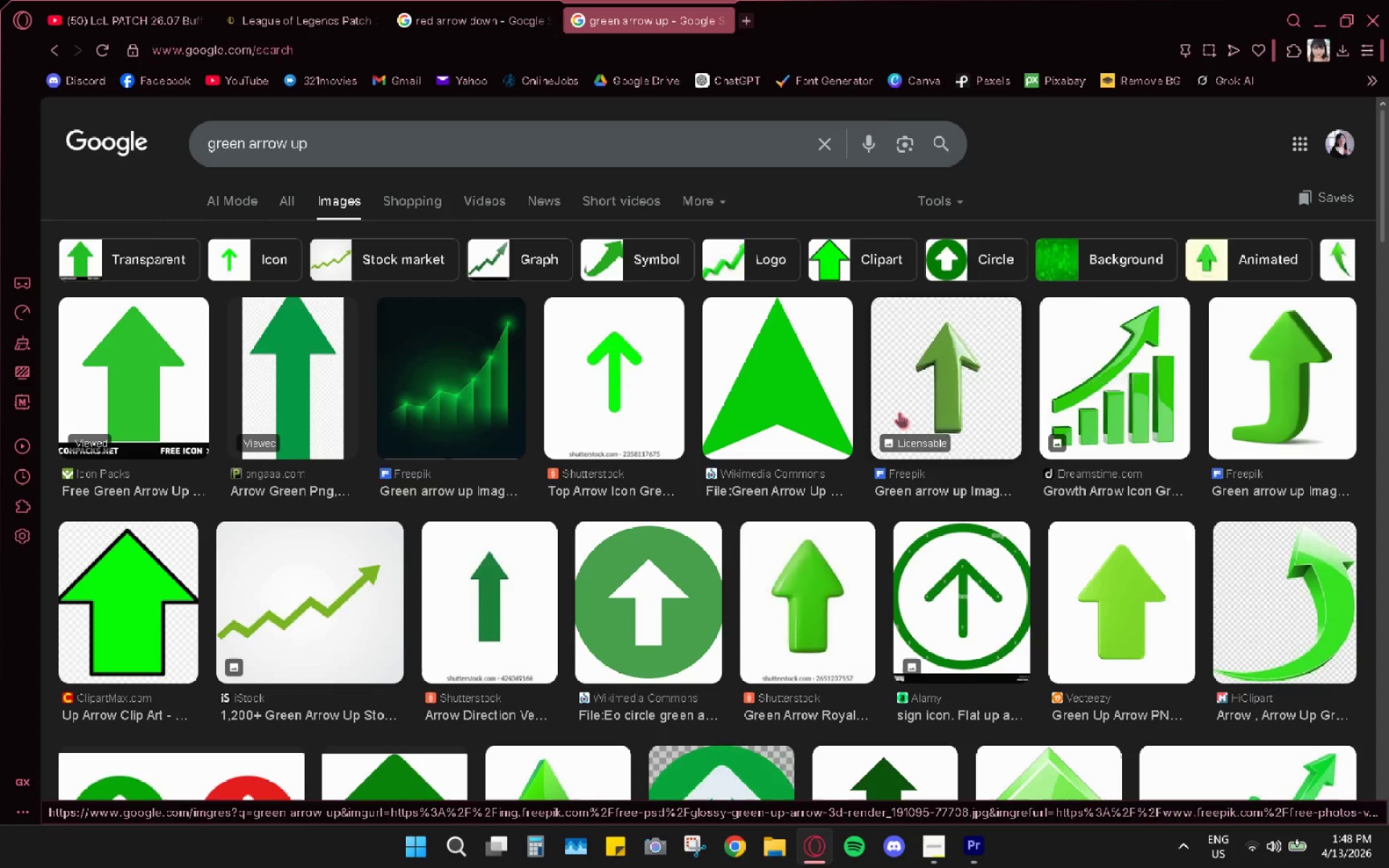 
scroll: coordinate [1006, 421], scroll_direction: down, amount: 27.0
 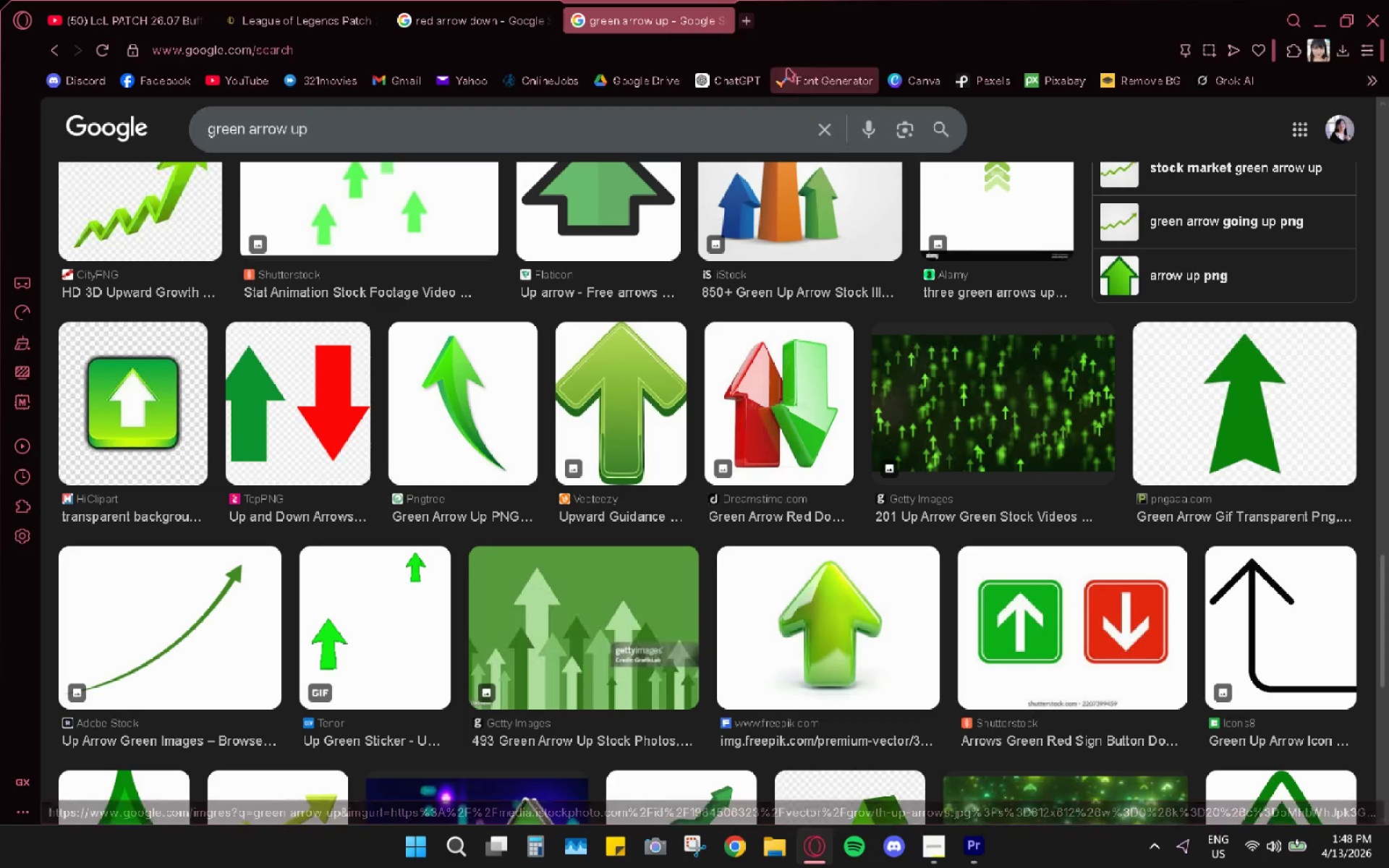 
left_click([530, 4])
 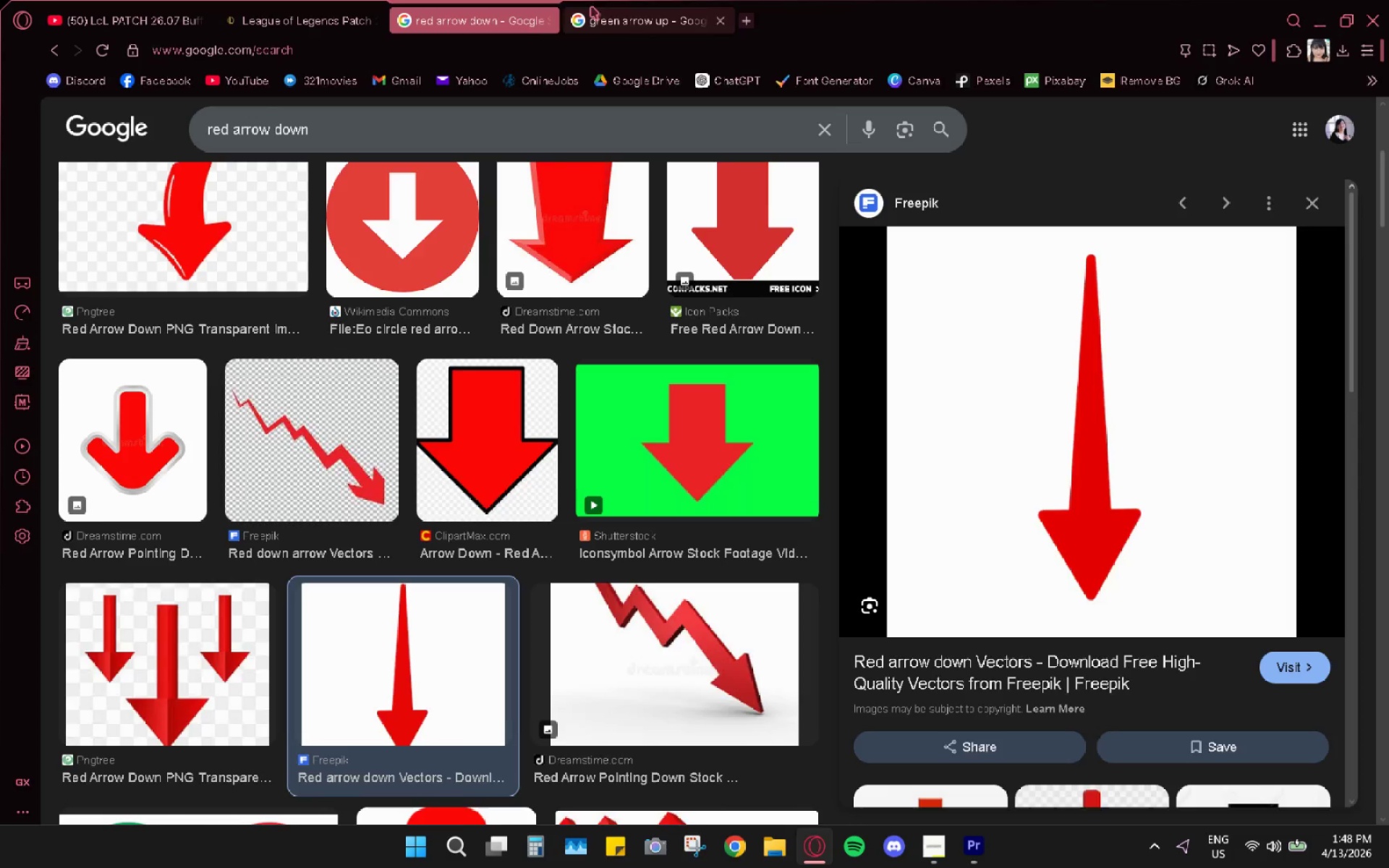 
left_click([626, 0])
 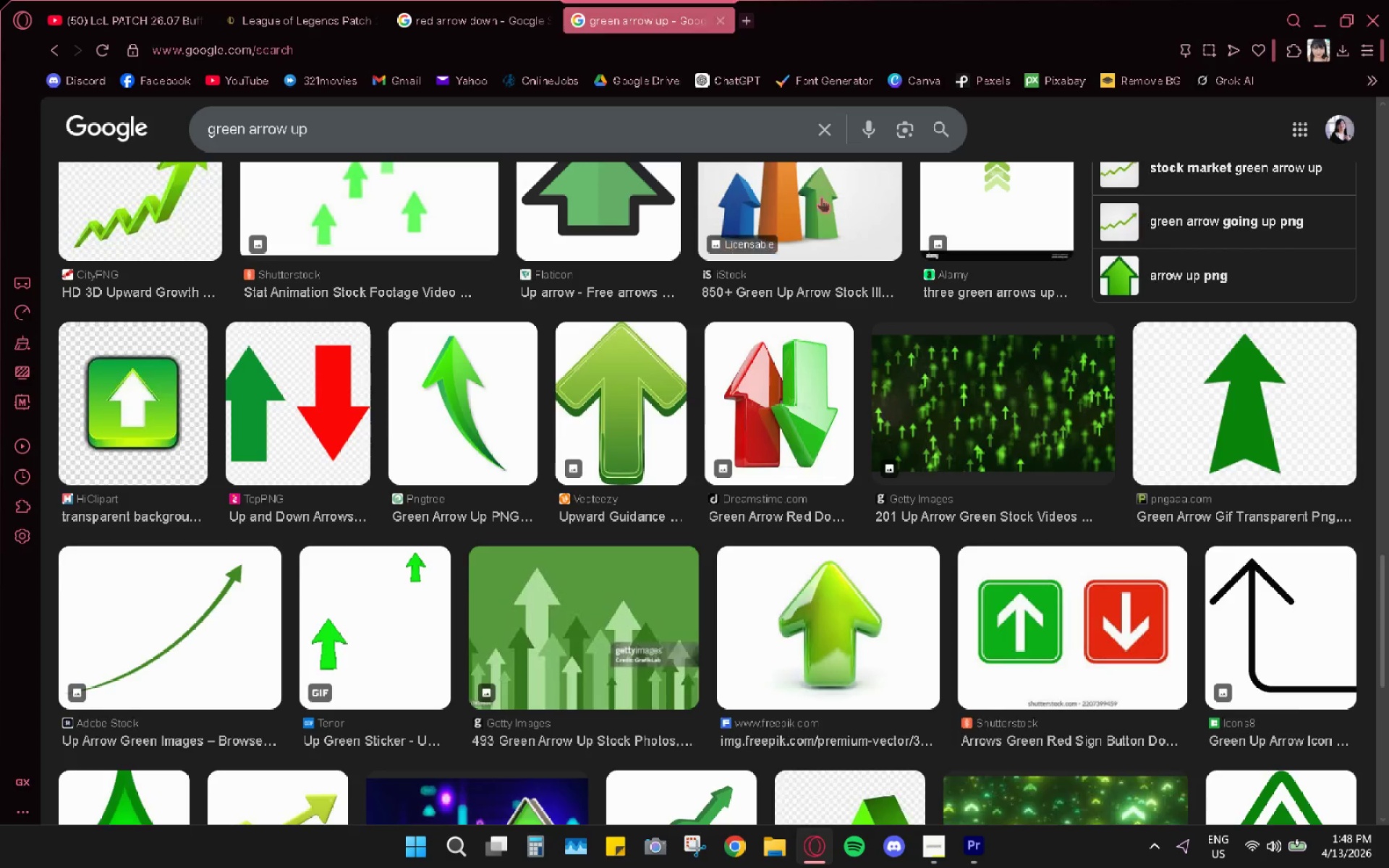 
scroll: coordinate [966, 340], scroll_direction: down, amount: 8.0
 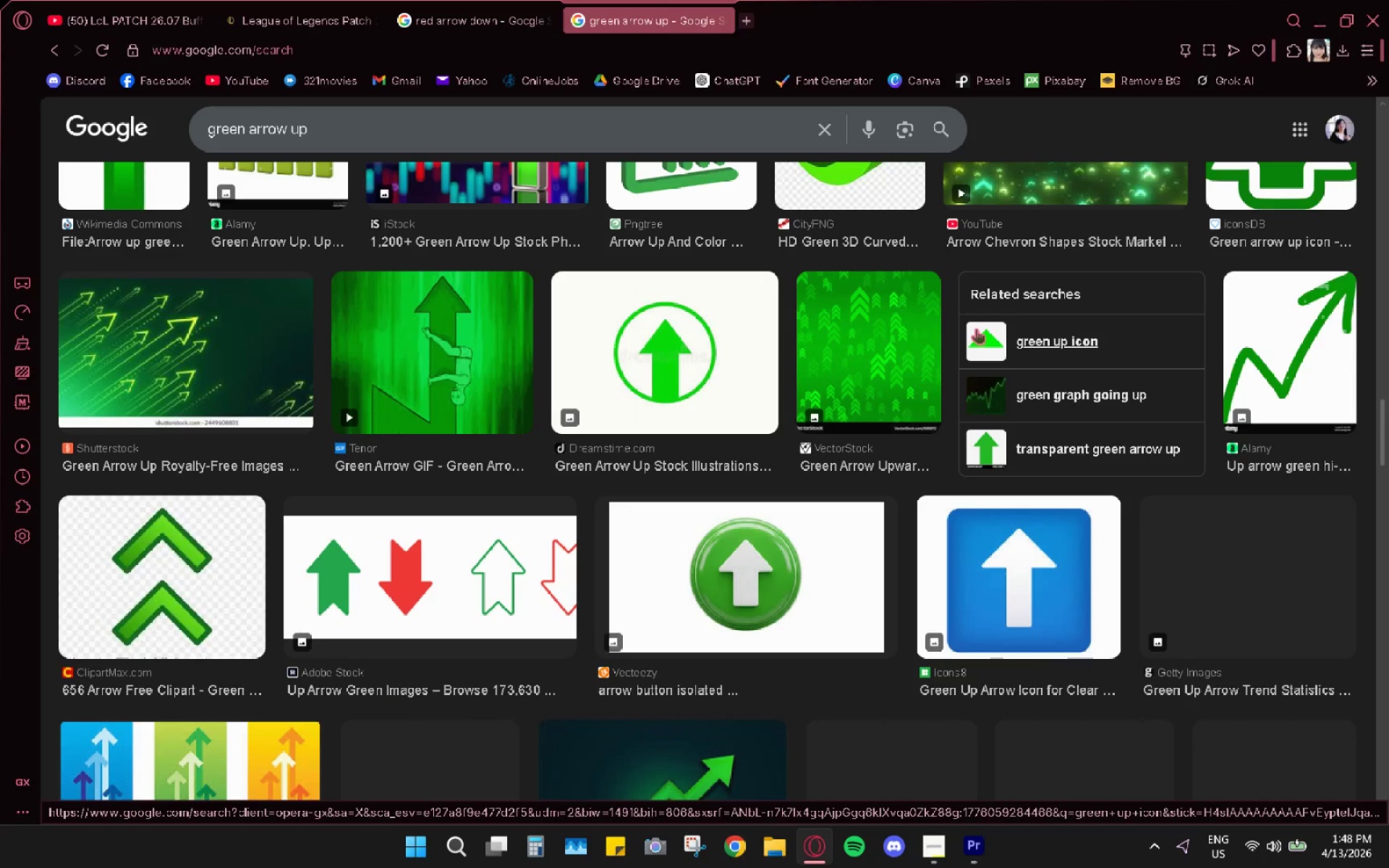 
scroll: coordinate [983, 322], scroll_direction: up, amount: 26.0
 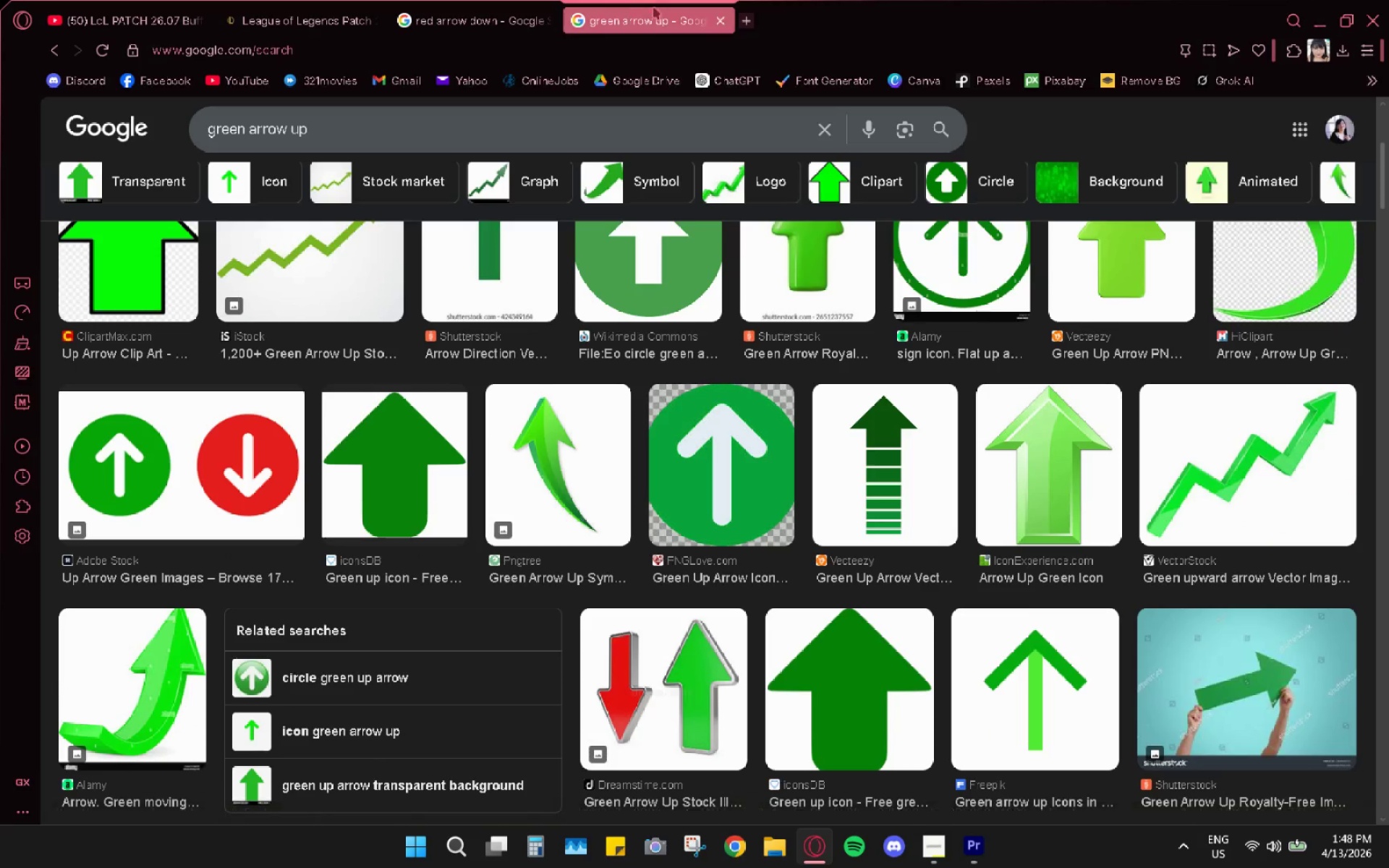 
left_click([516, 0])
 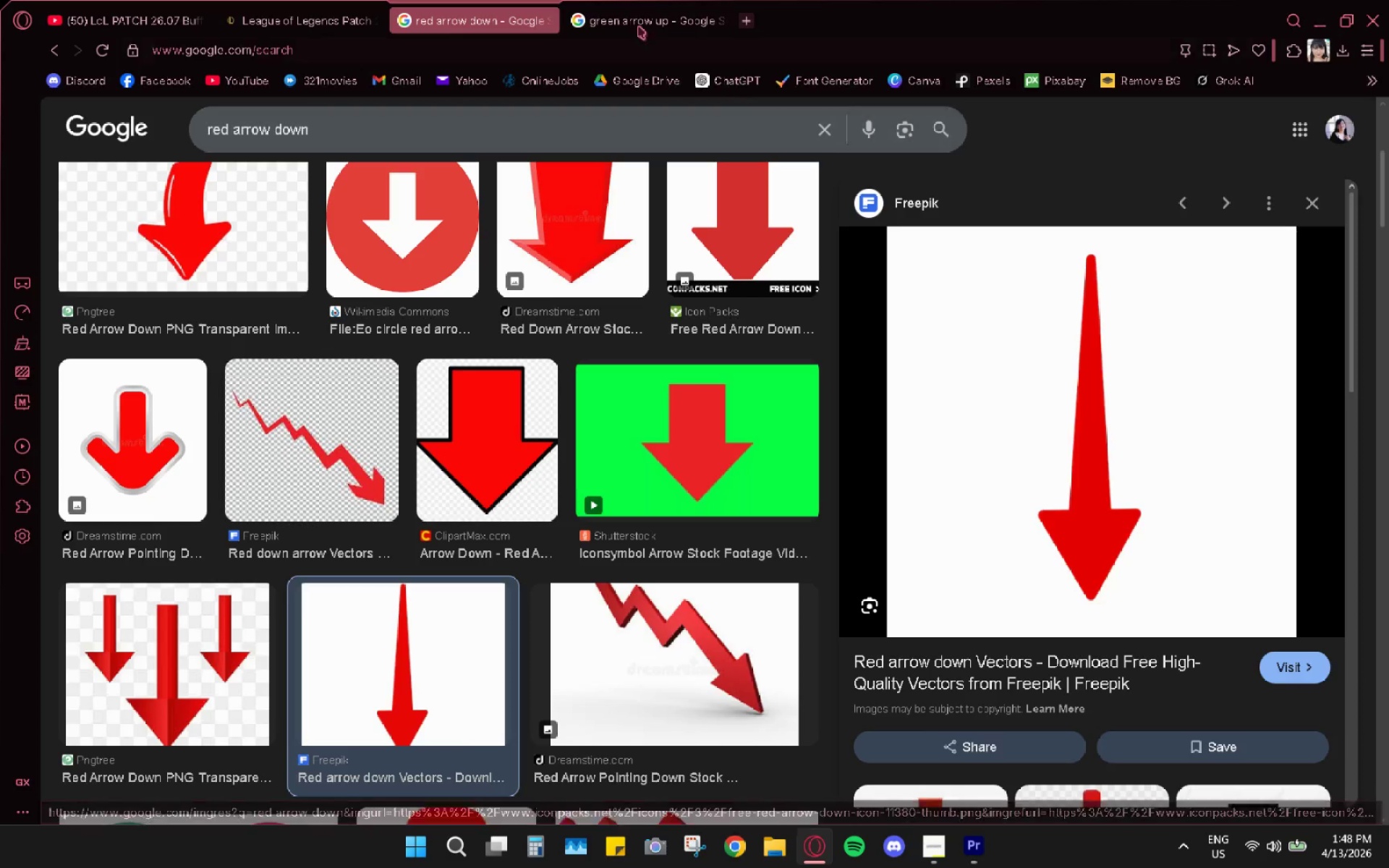 
left_click([577, 0])
 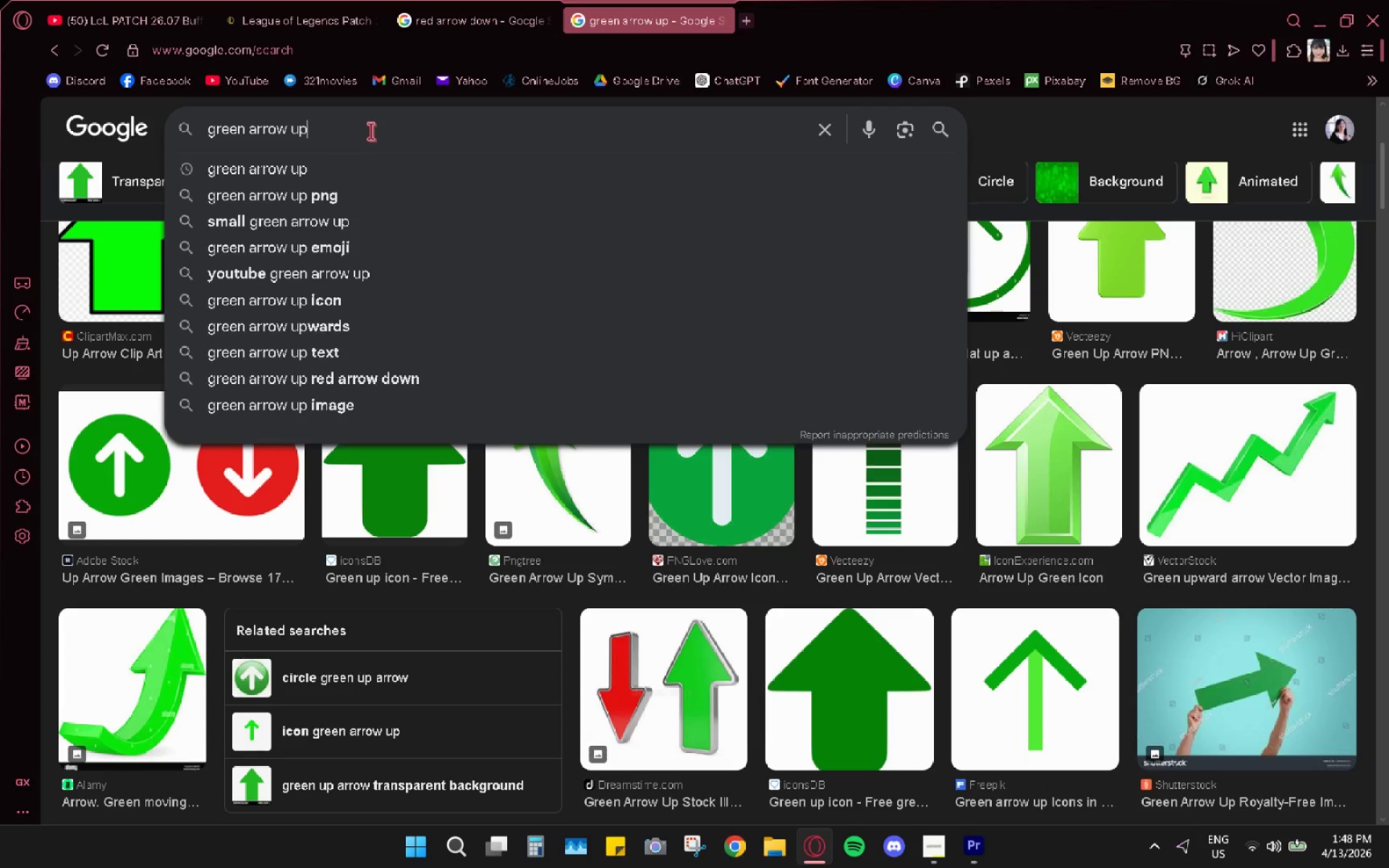 
type(vecto)
key(Backspace)
key(Backspace)
key(Backspace)
key(Backspace)
key(Backspace)
type(v)
key(Backspace)
type( vectors)
 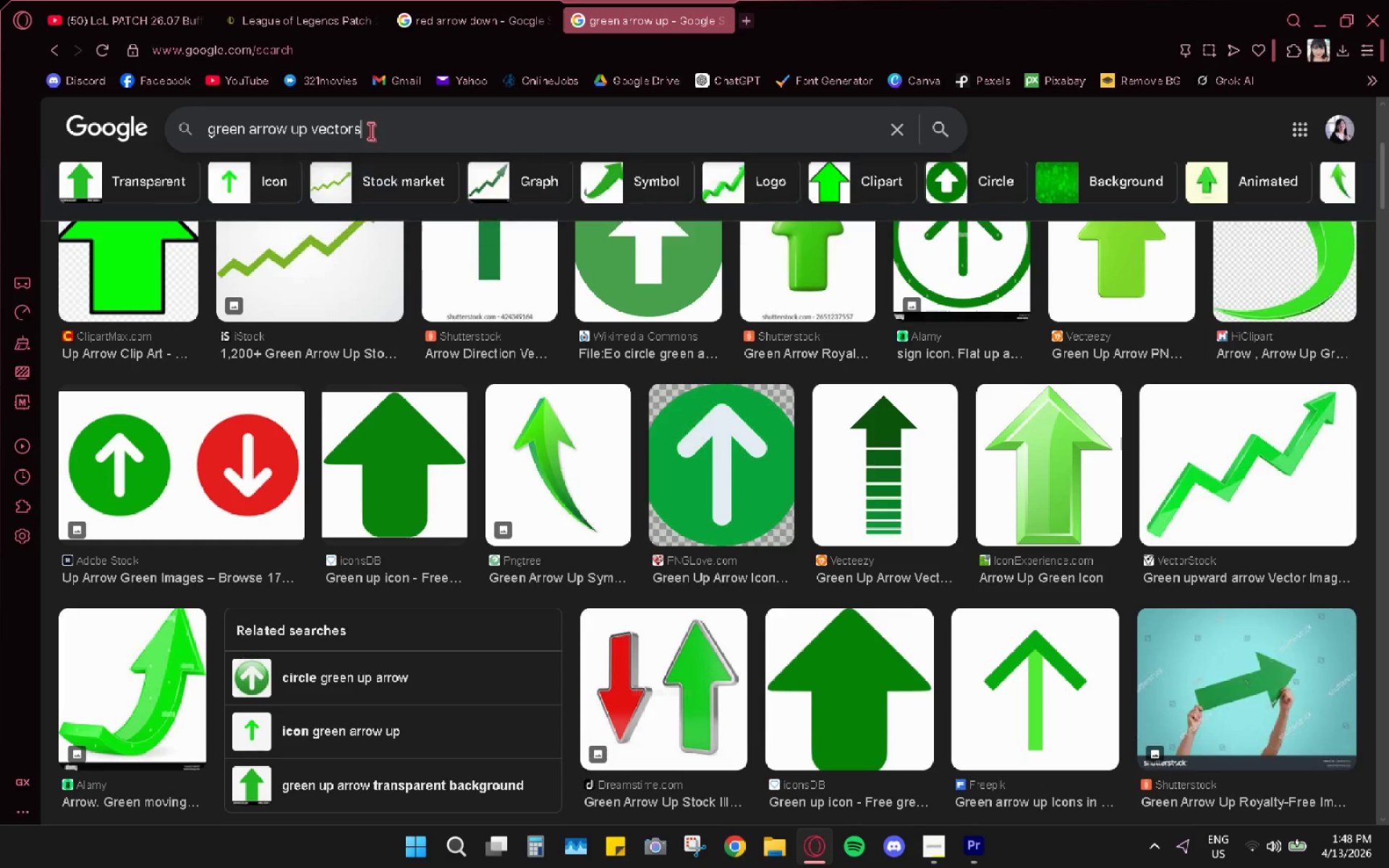 
key(Enter)
 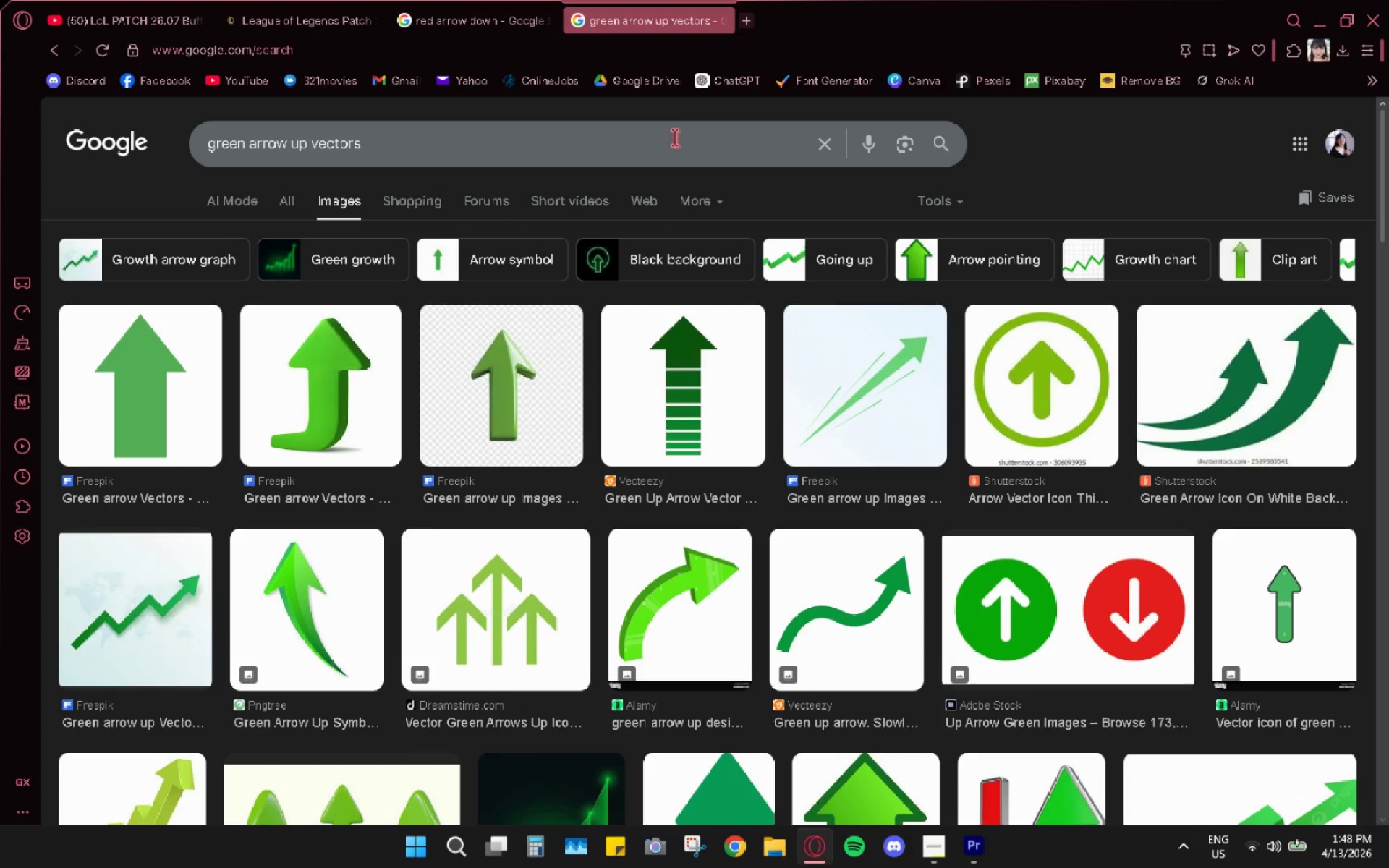 
scroll: coordinate [891, 422], scroll_direction: down, amount: 17.0
 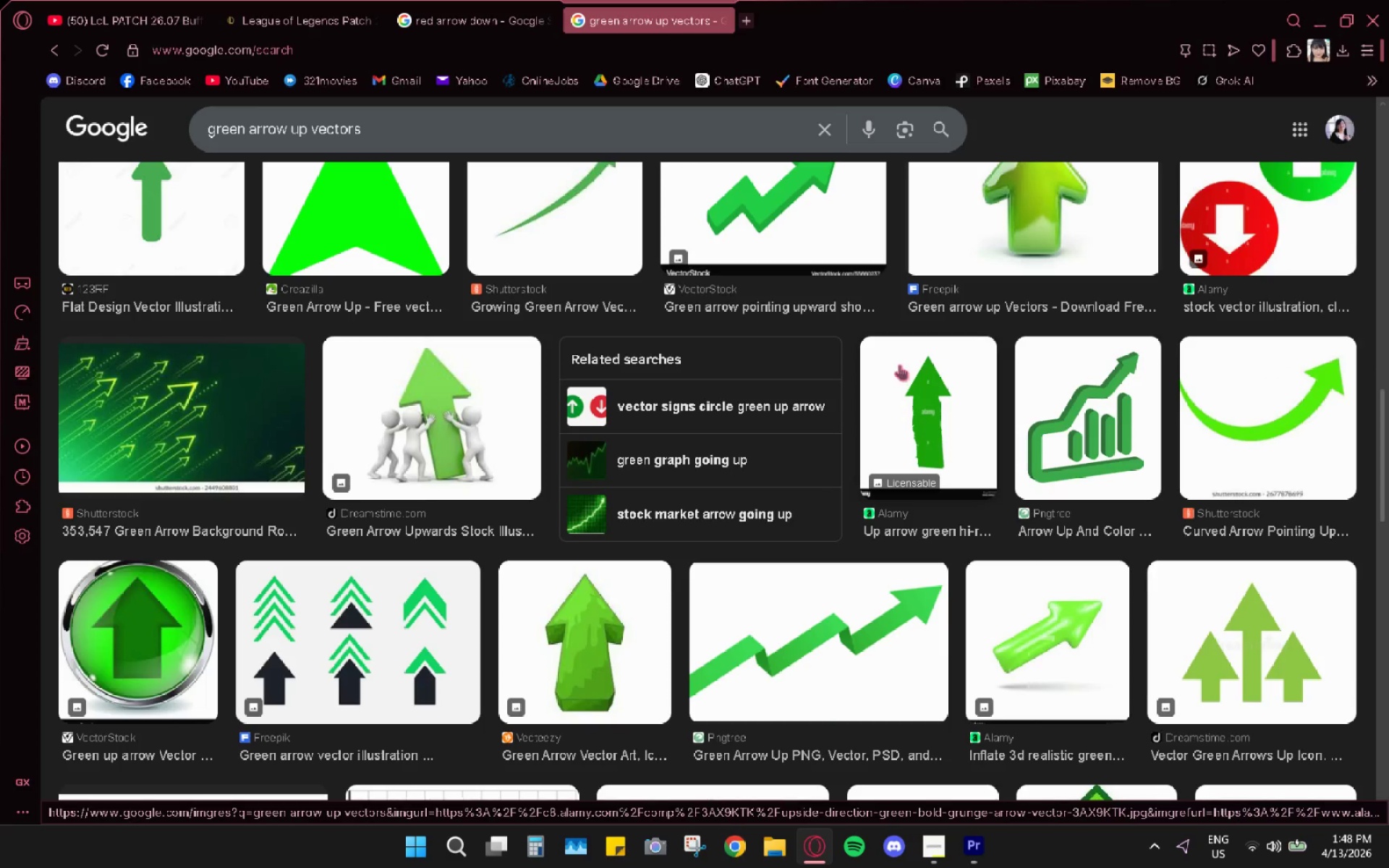 
scroll: coordinate [919, 327], scroll_direction: up, amount: 21.0
 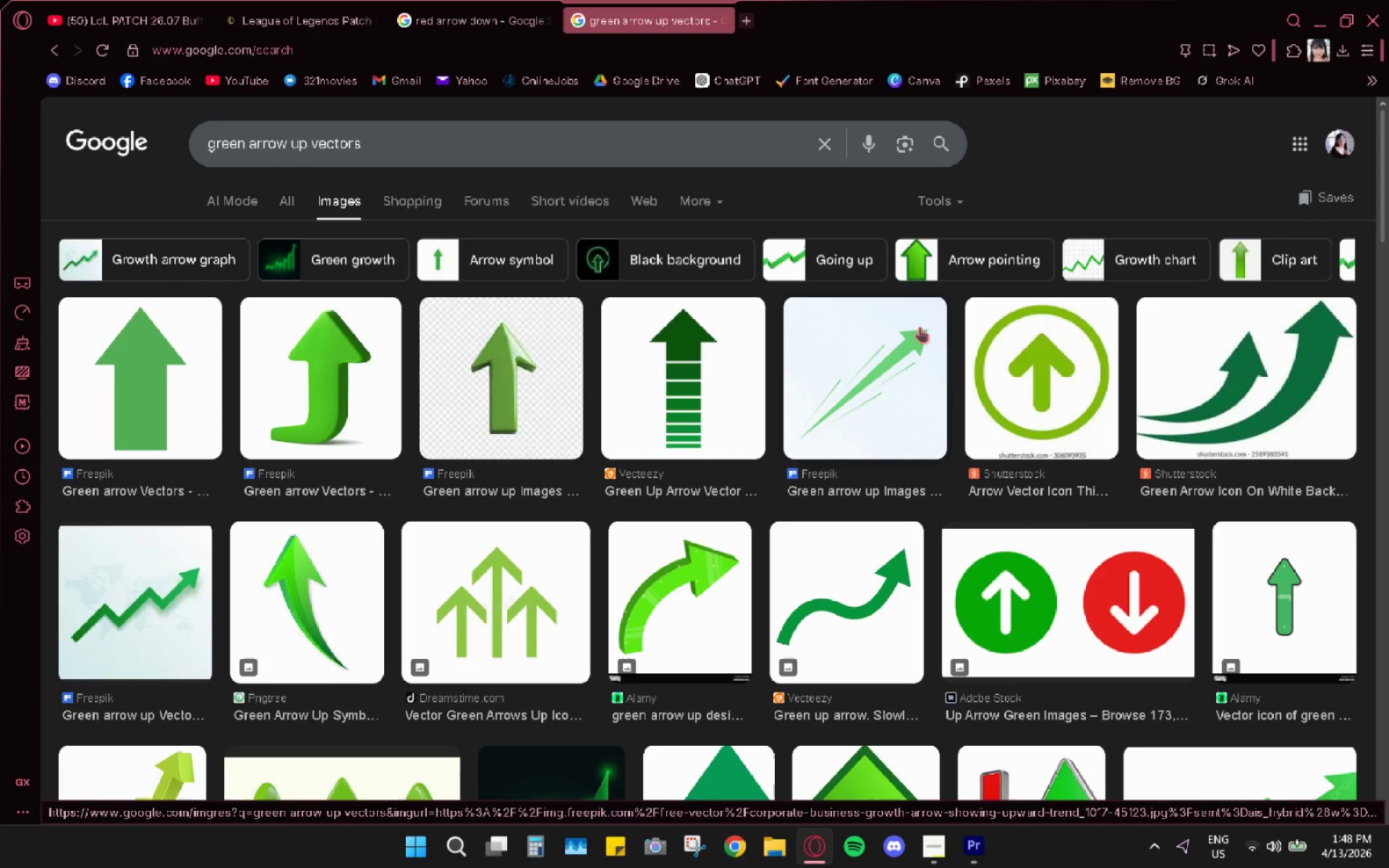 
key(Control+Z)
 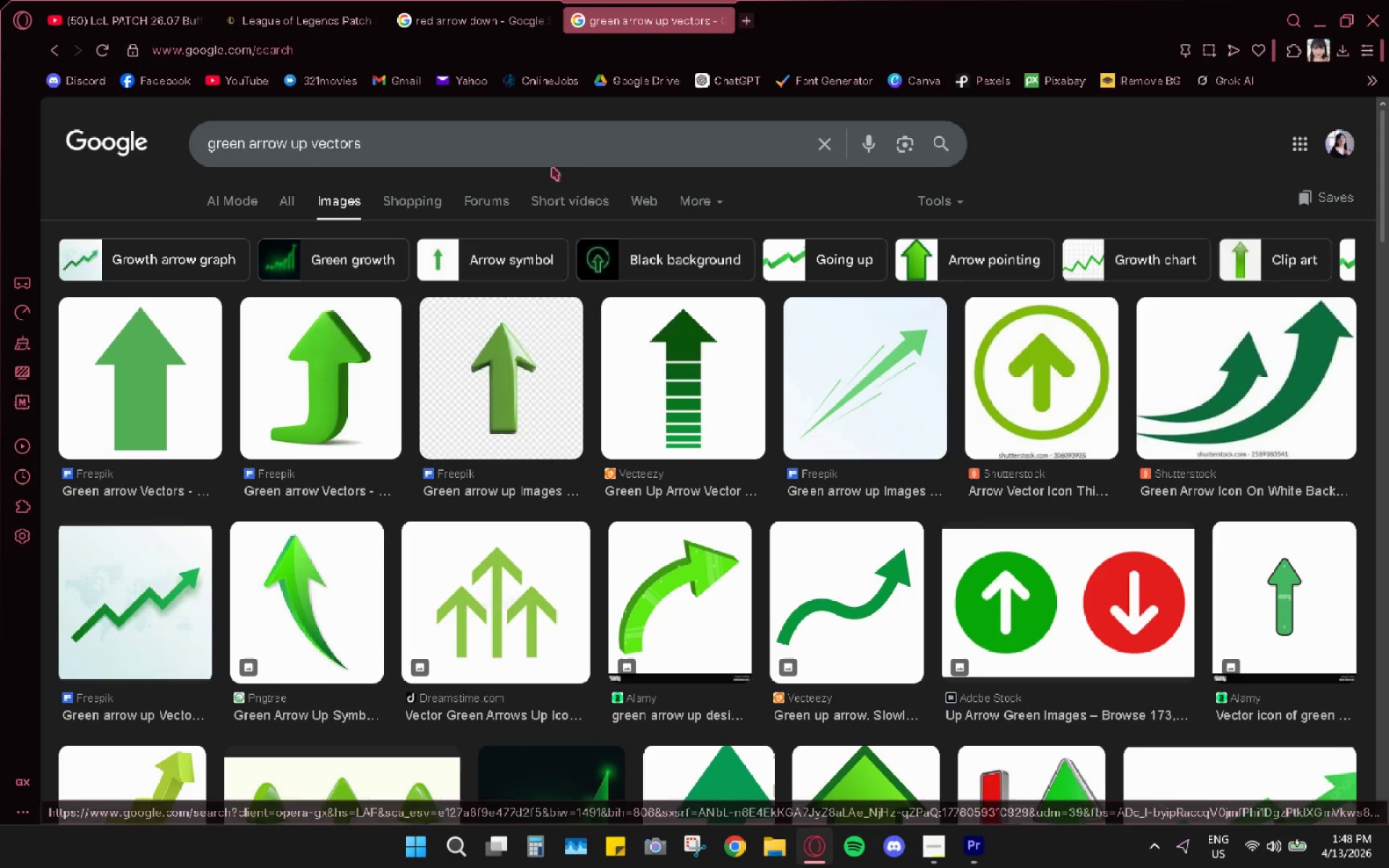 
left_click([487, 132])
 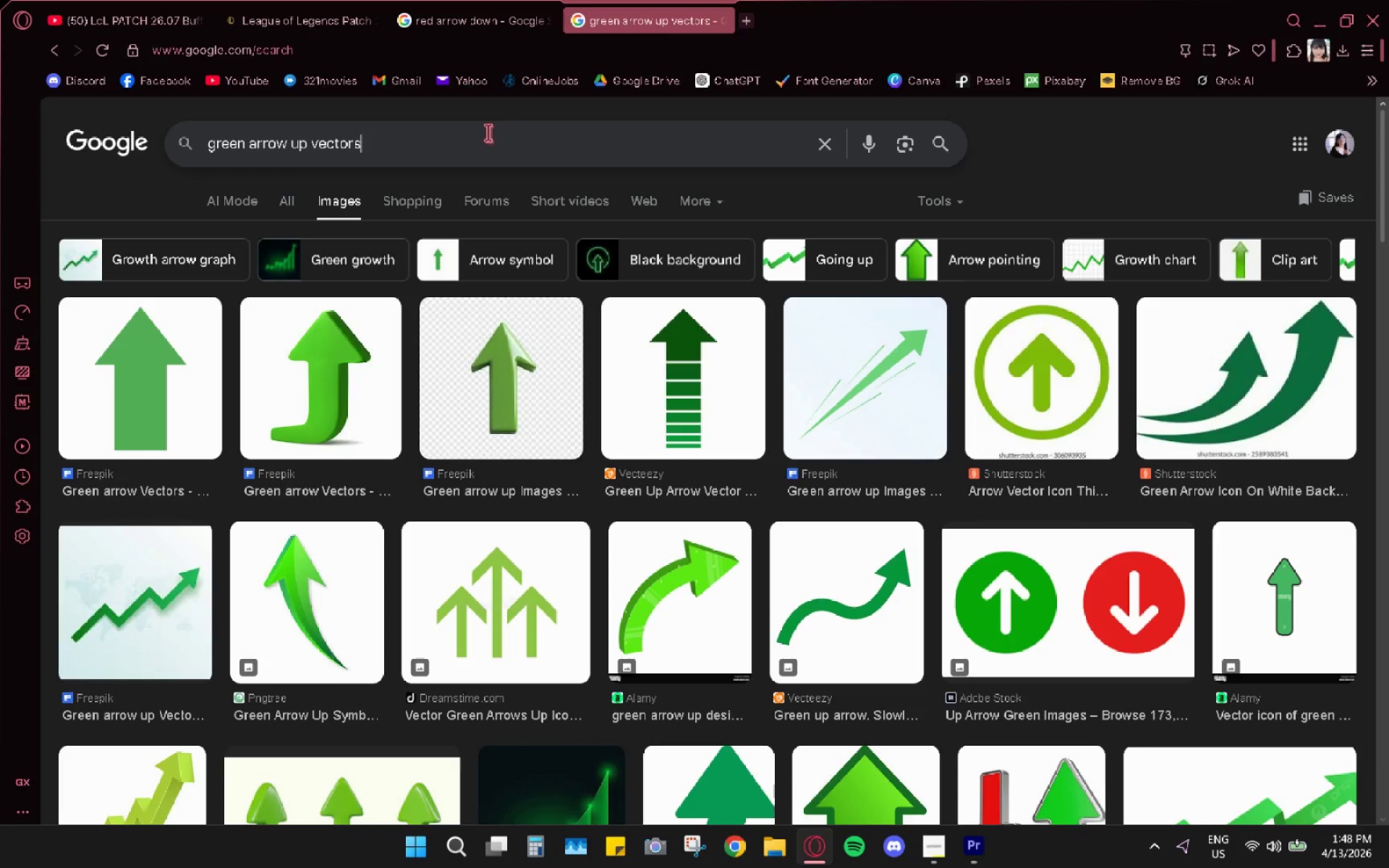 
key(Control+Z)
 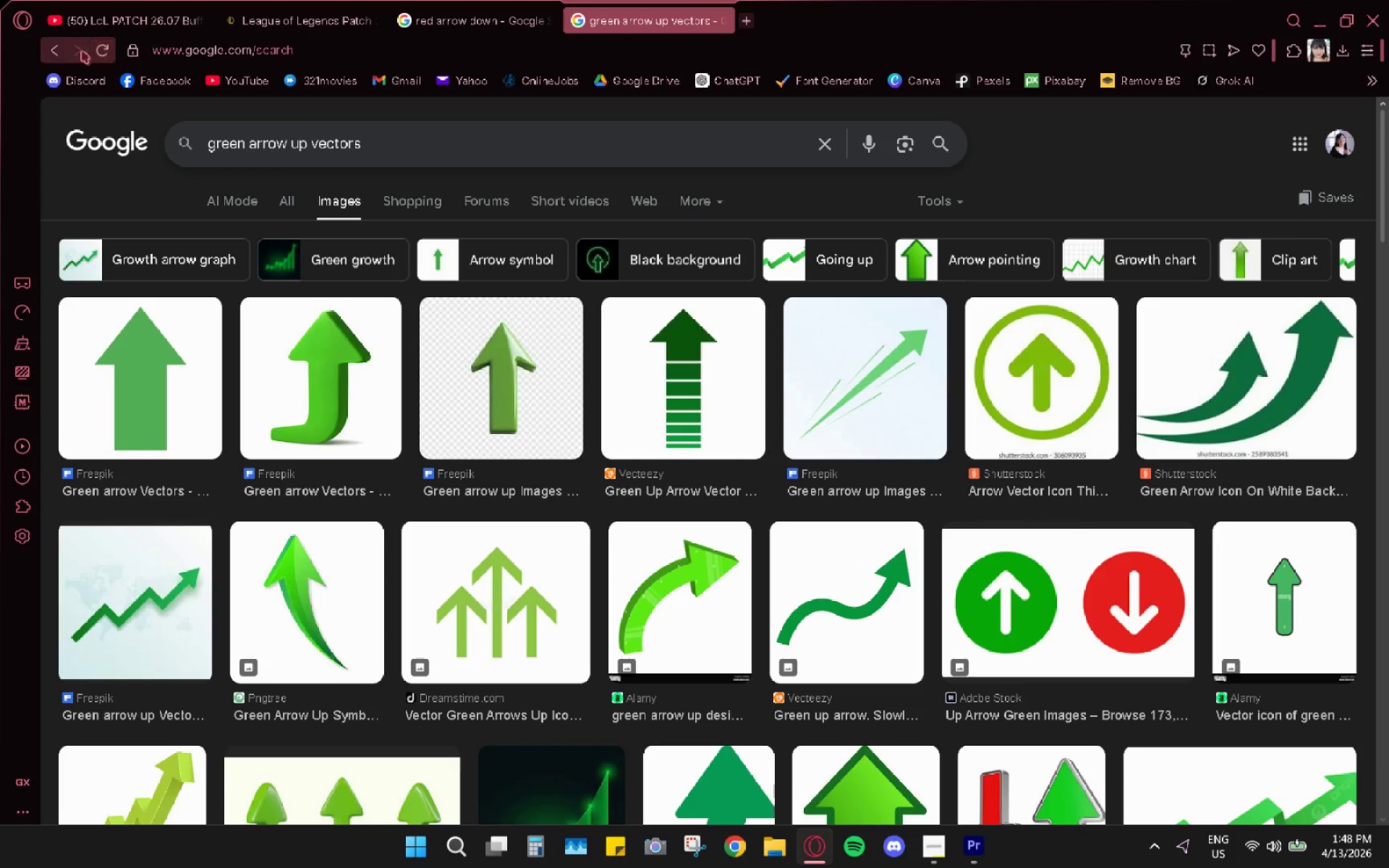 
left_click([51, 51])
 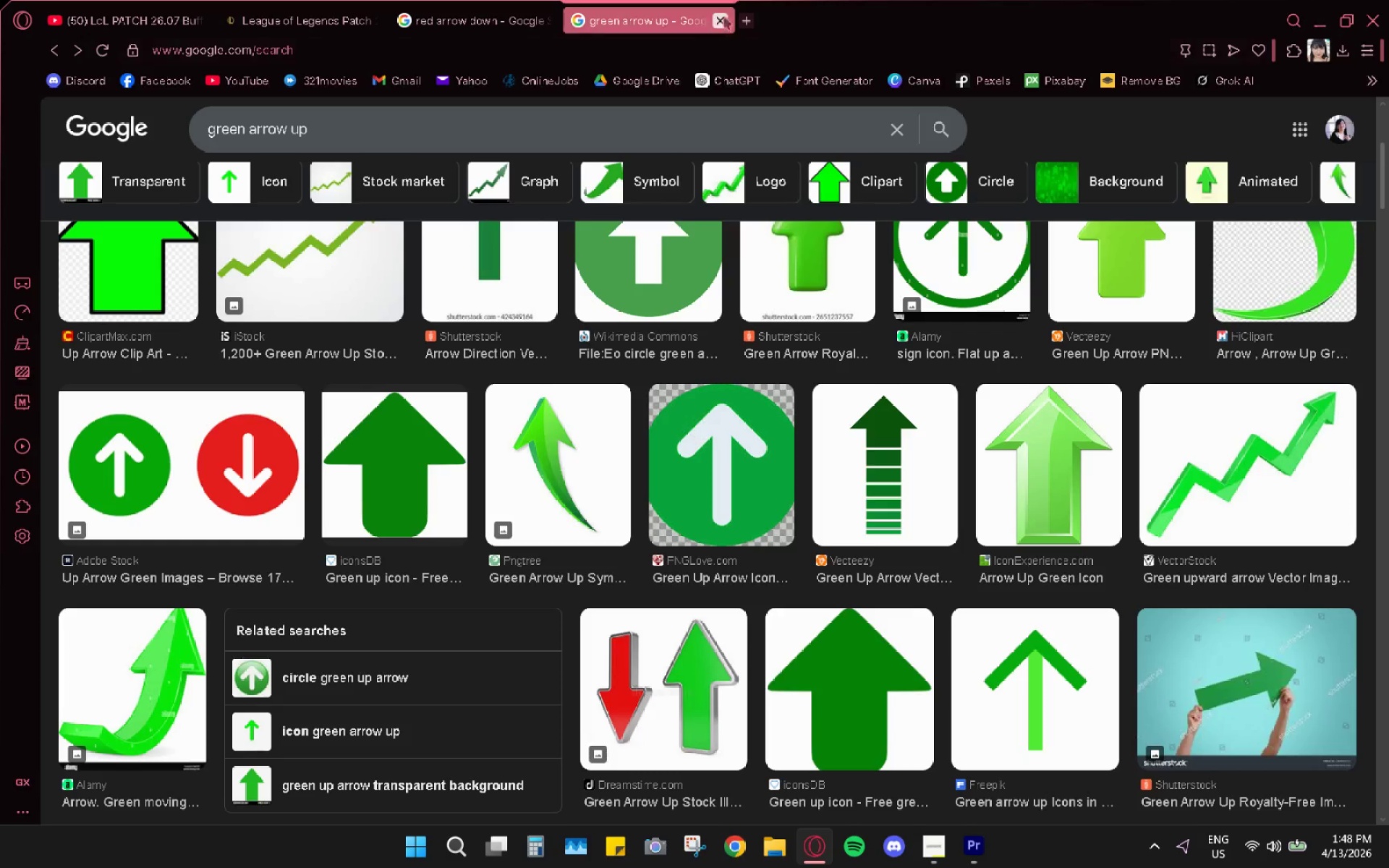 
left_click([656, 0])
 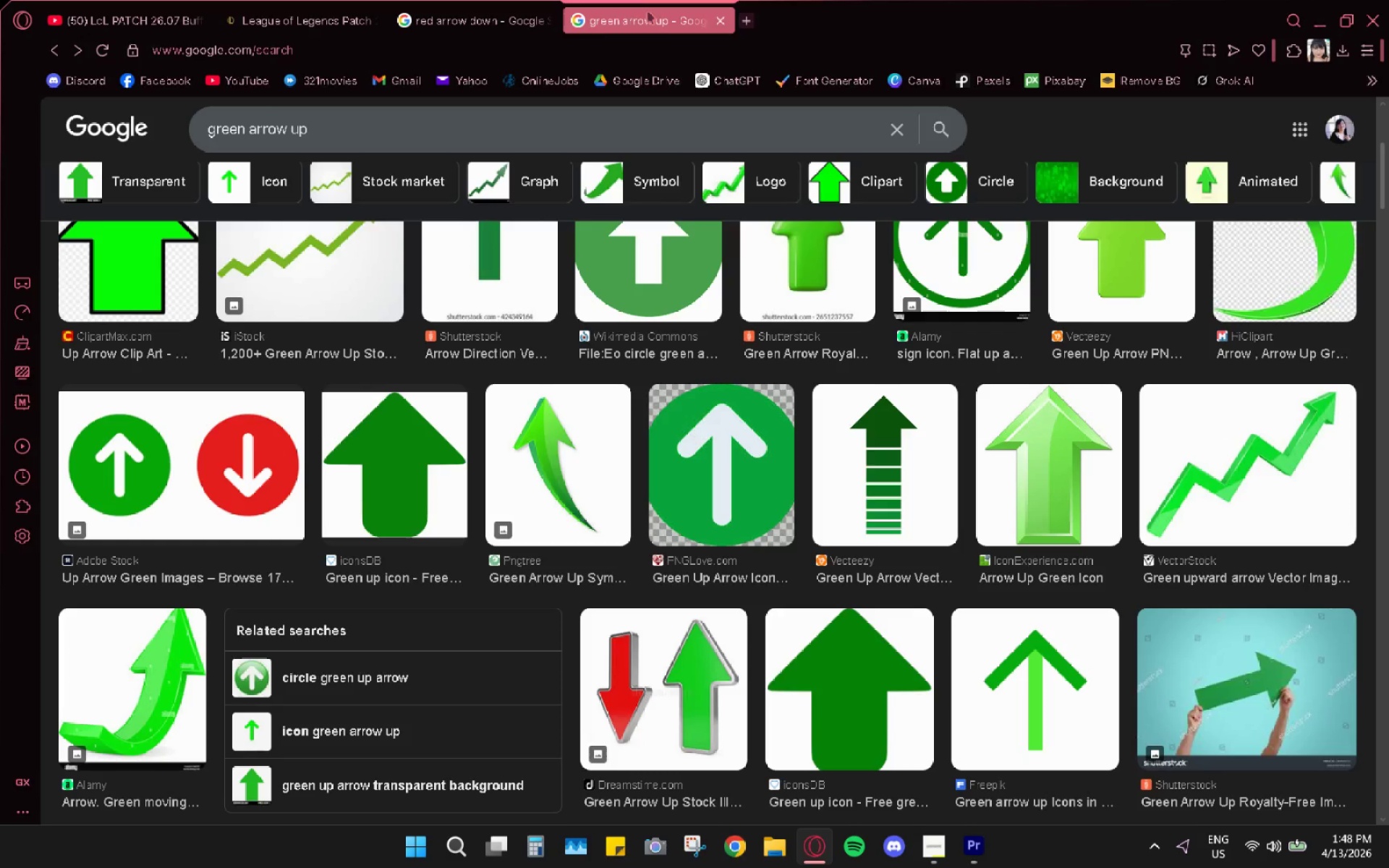 
left_click([647, 13])
 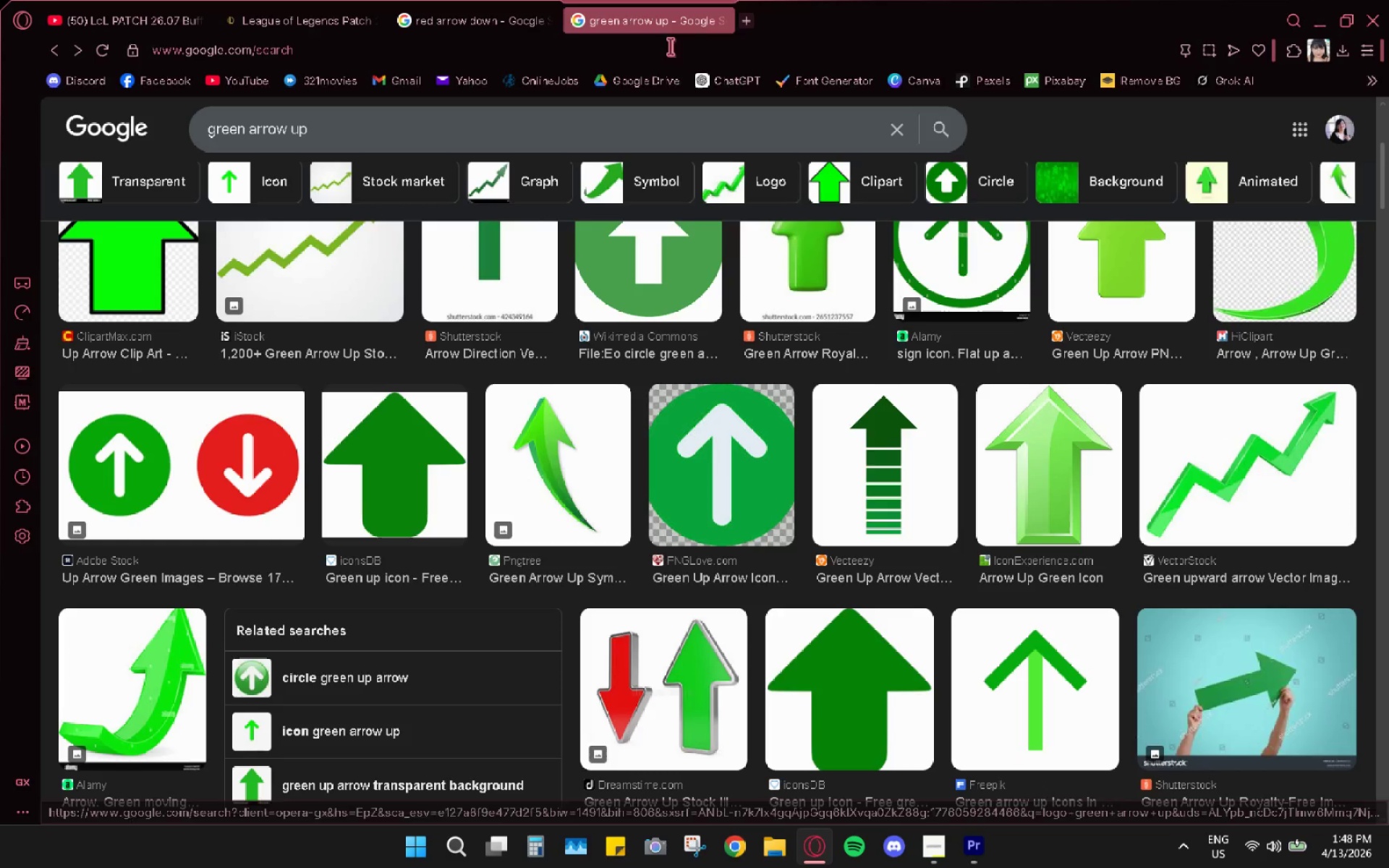 
left_click([523, 8])
 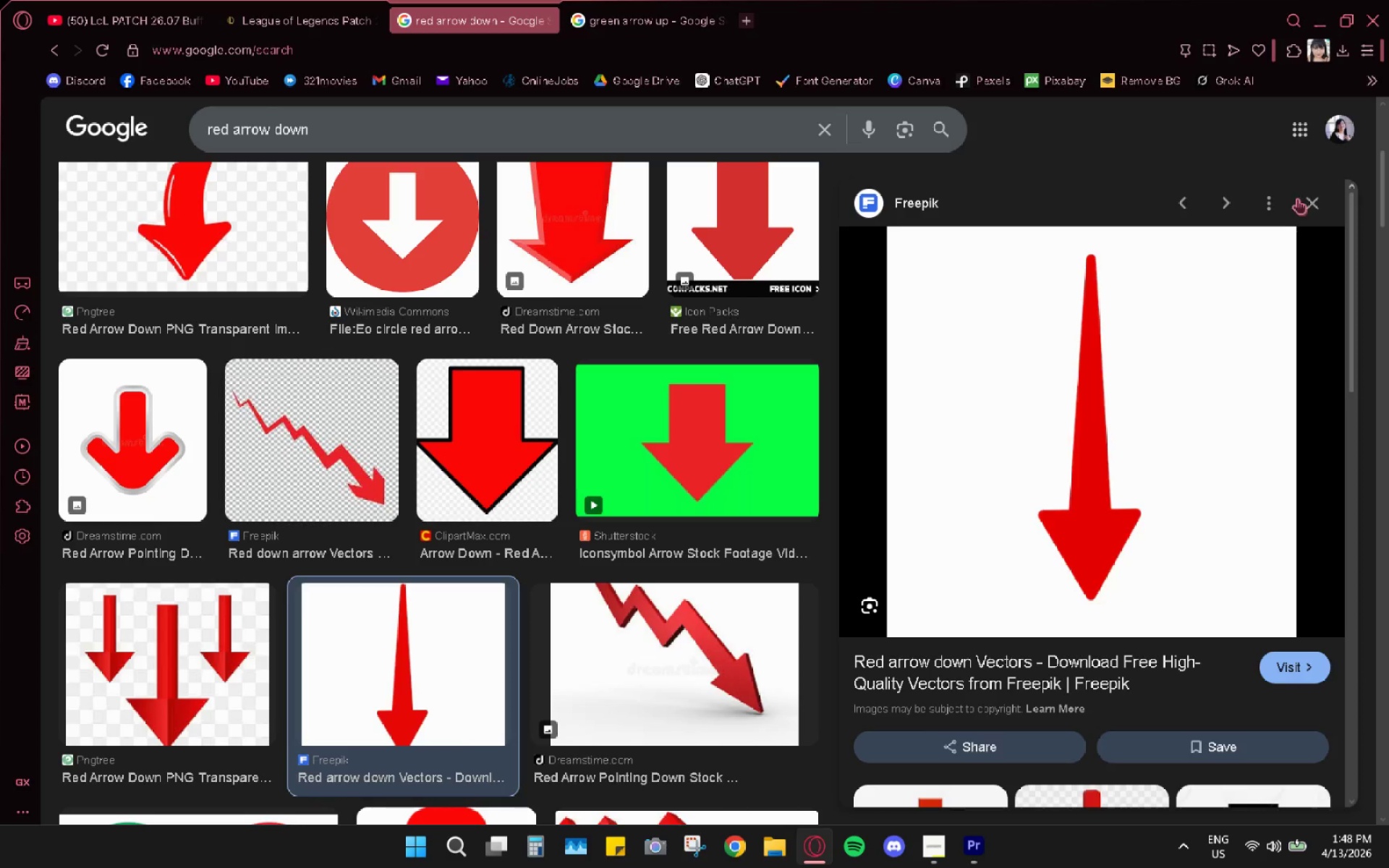 
left_click([1320, 194])
 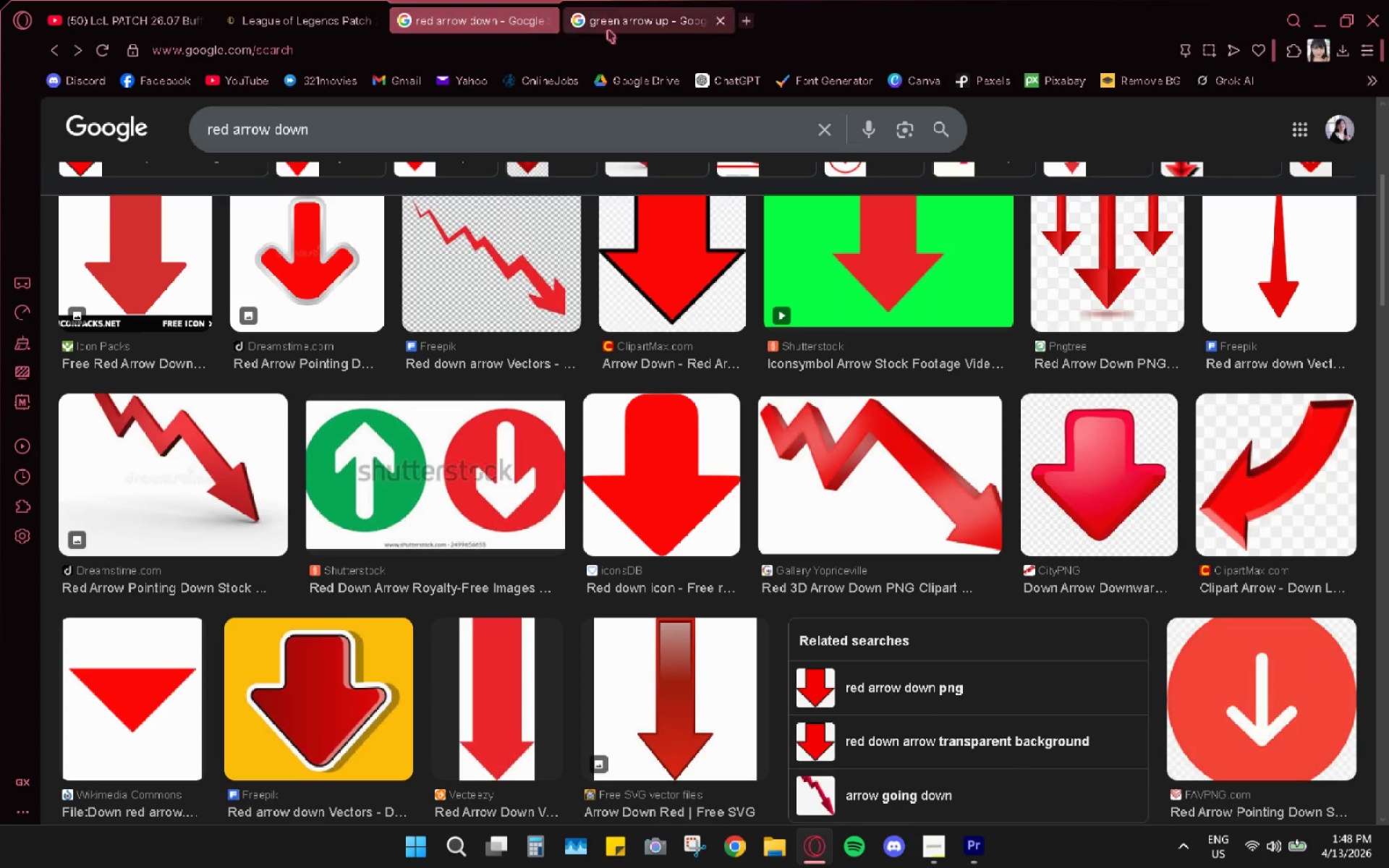 
scroll: coordinate [645, 416], scroll_direction: down, amount: 6.0
 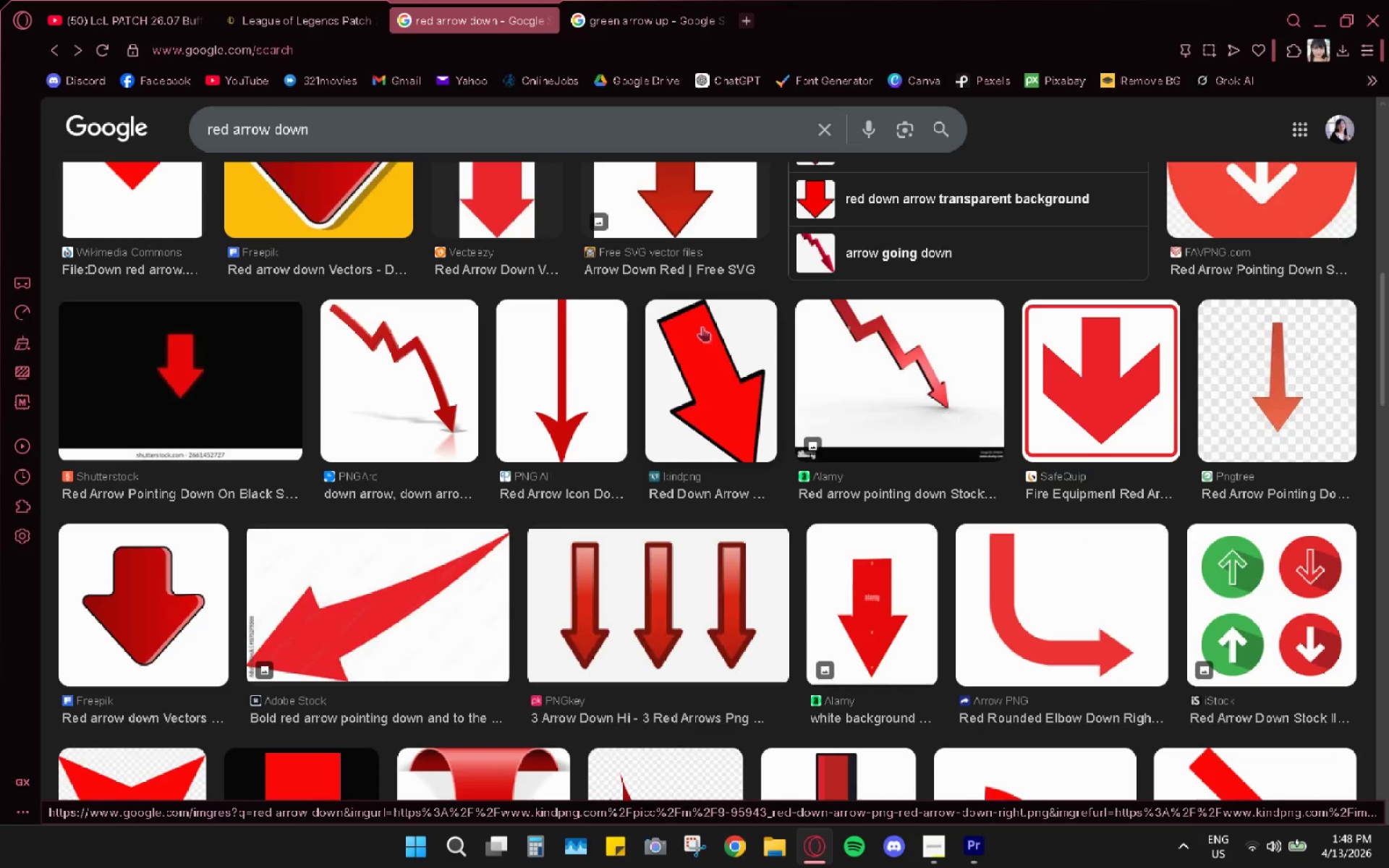 
scroll: coordinate [700, 543], scroll_direction: up, amount: 11.0
 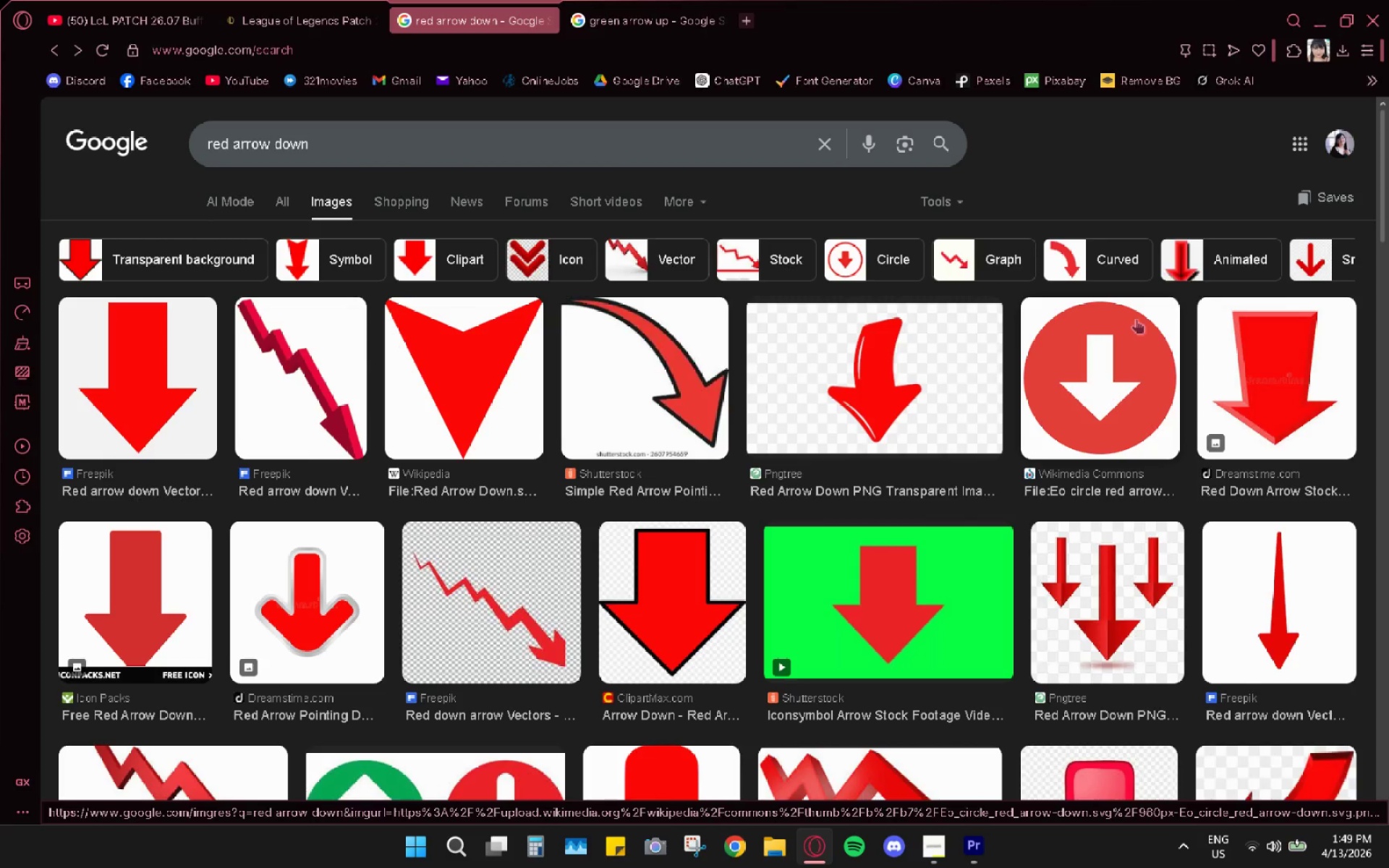 
wait(6.67)
 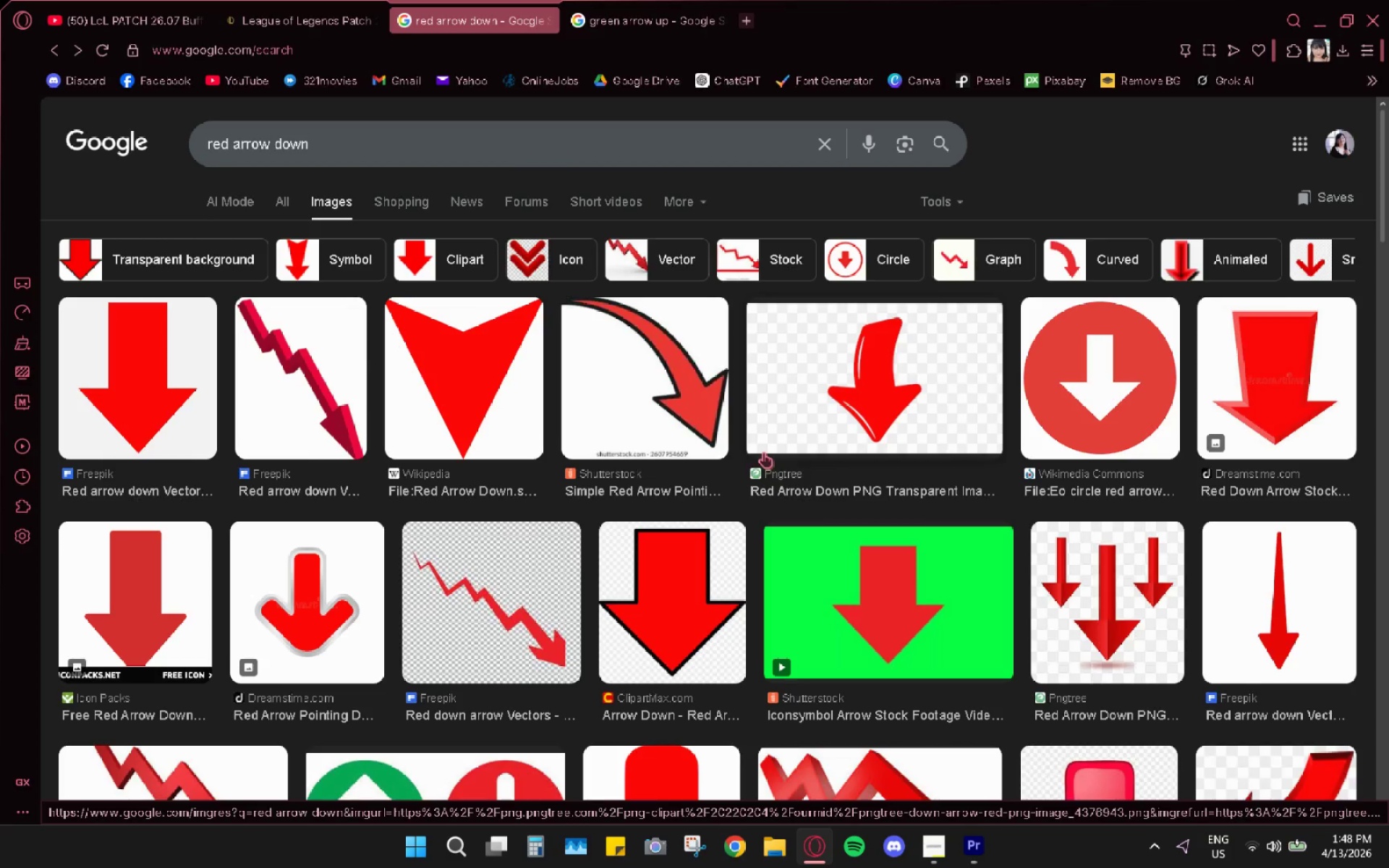 
scroll: coordinate [519, 166], scroll_direction: down, amount: 17.0
 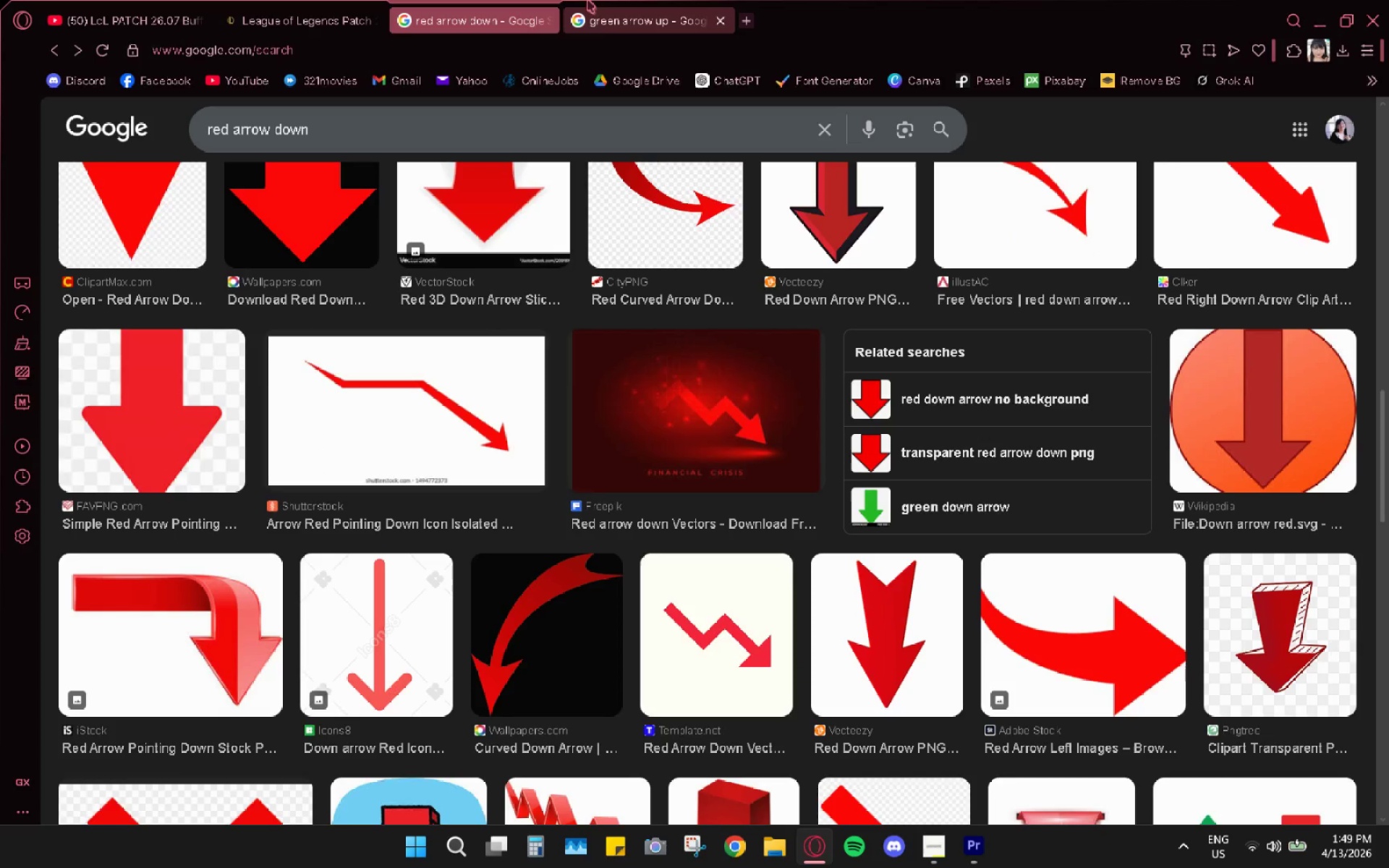 
left_click([652, 27])
 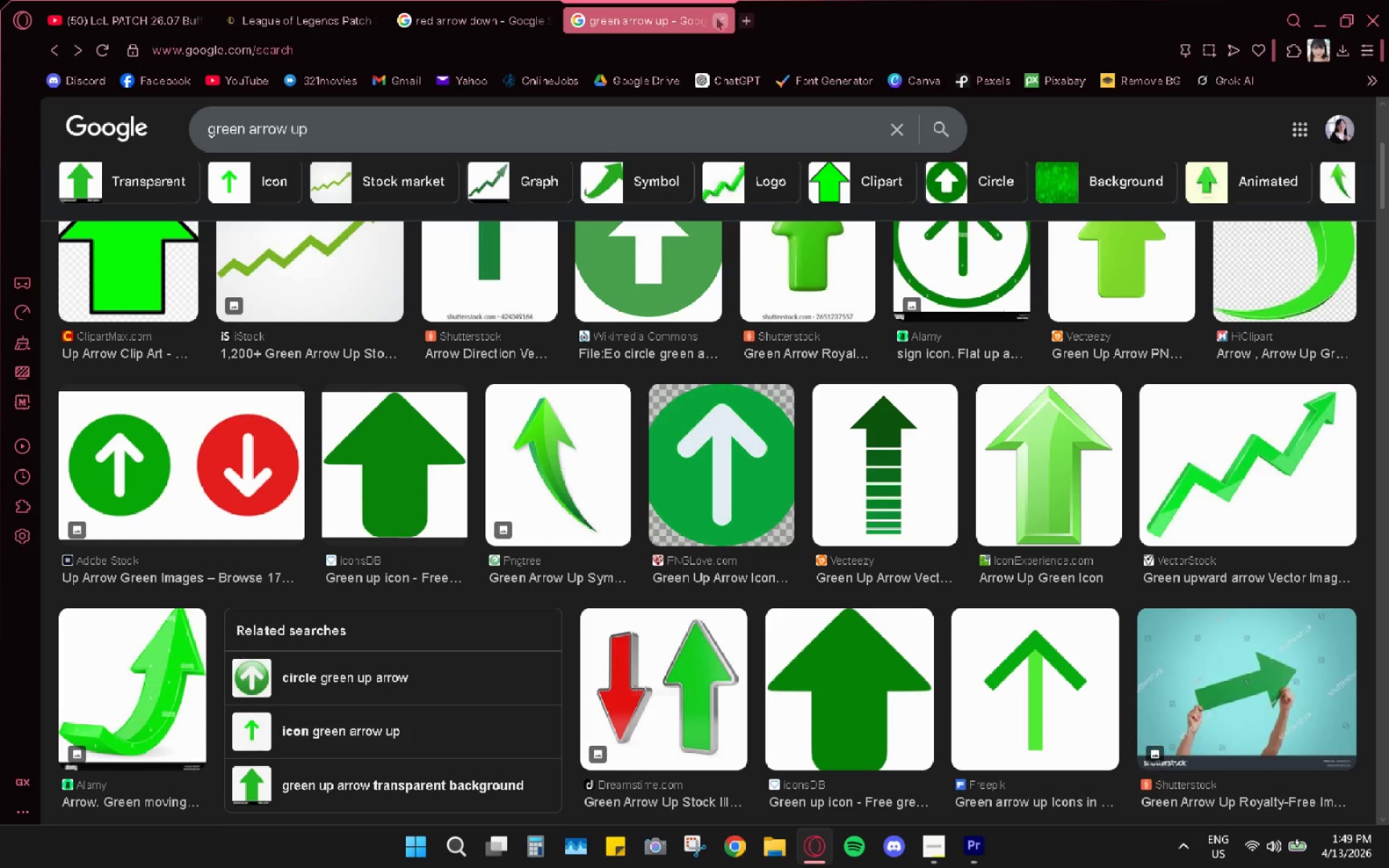 
left_click([728, 20])
 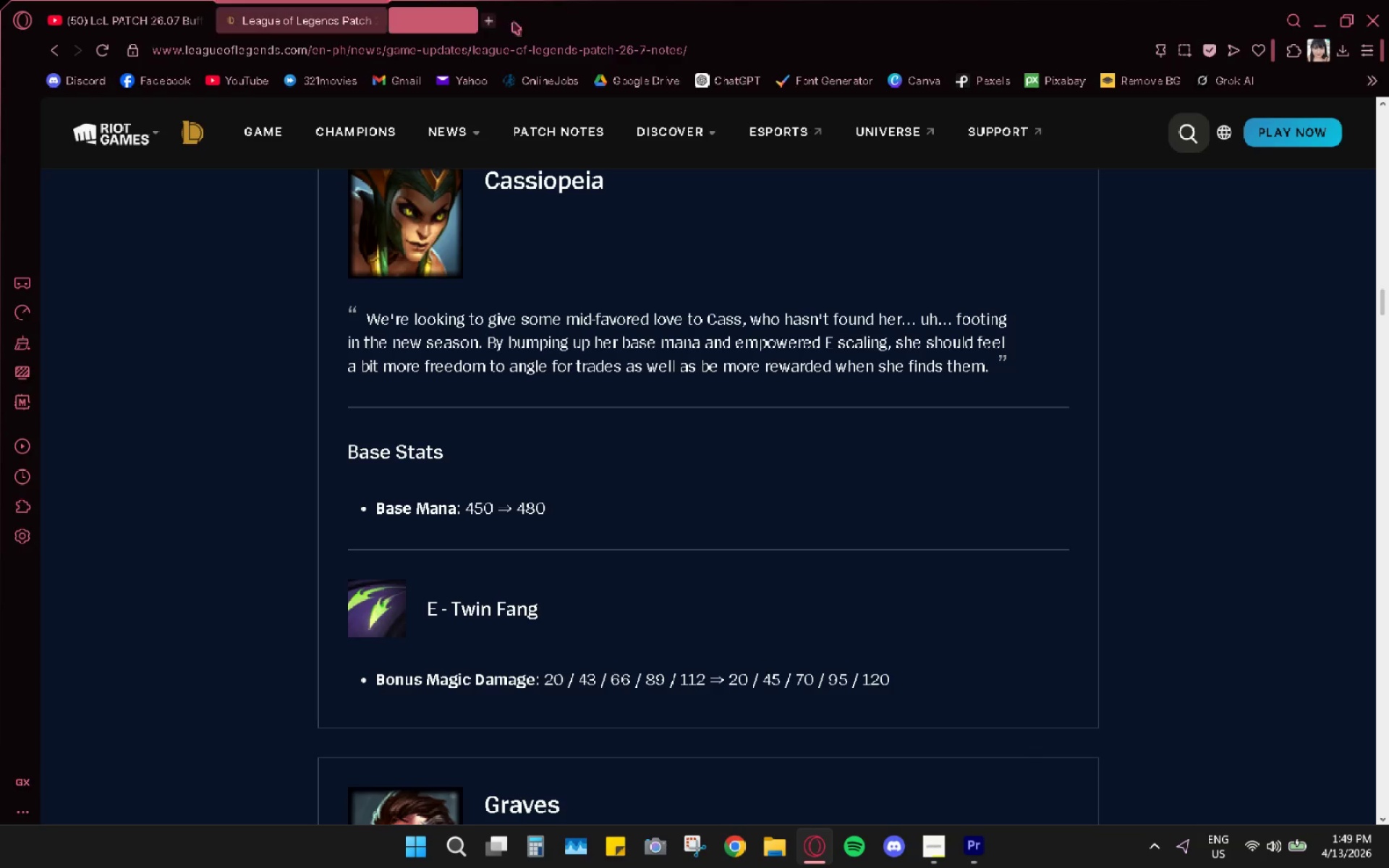 
left_click_drag(start_coordinate=[388, 15], to_coordinate=[397, 20])
 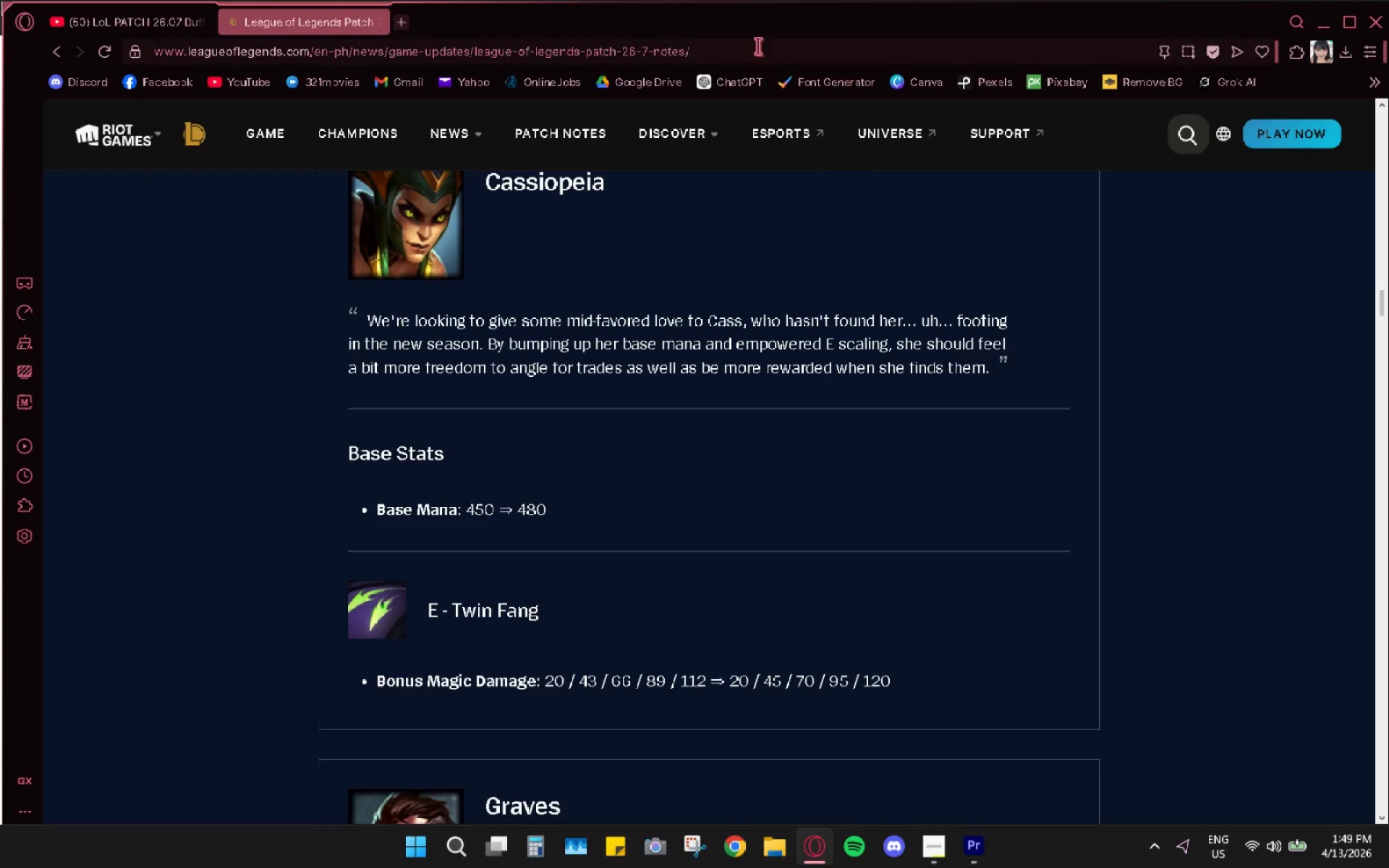 
double_click([764, 20])
 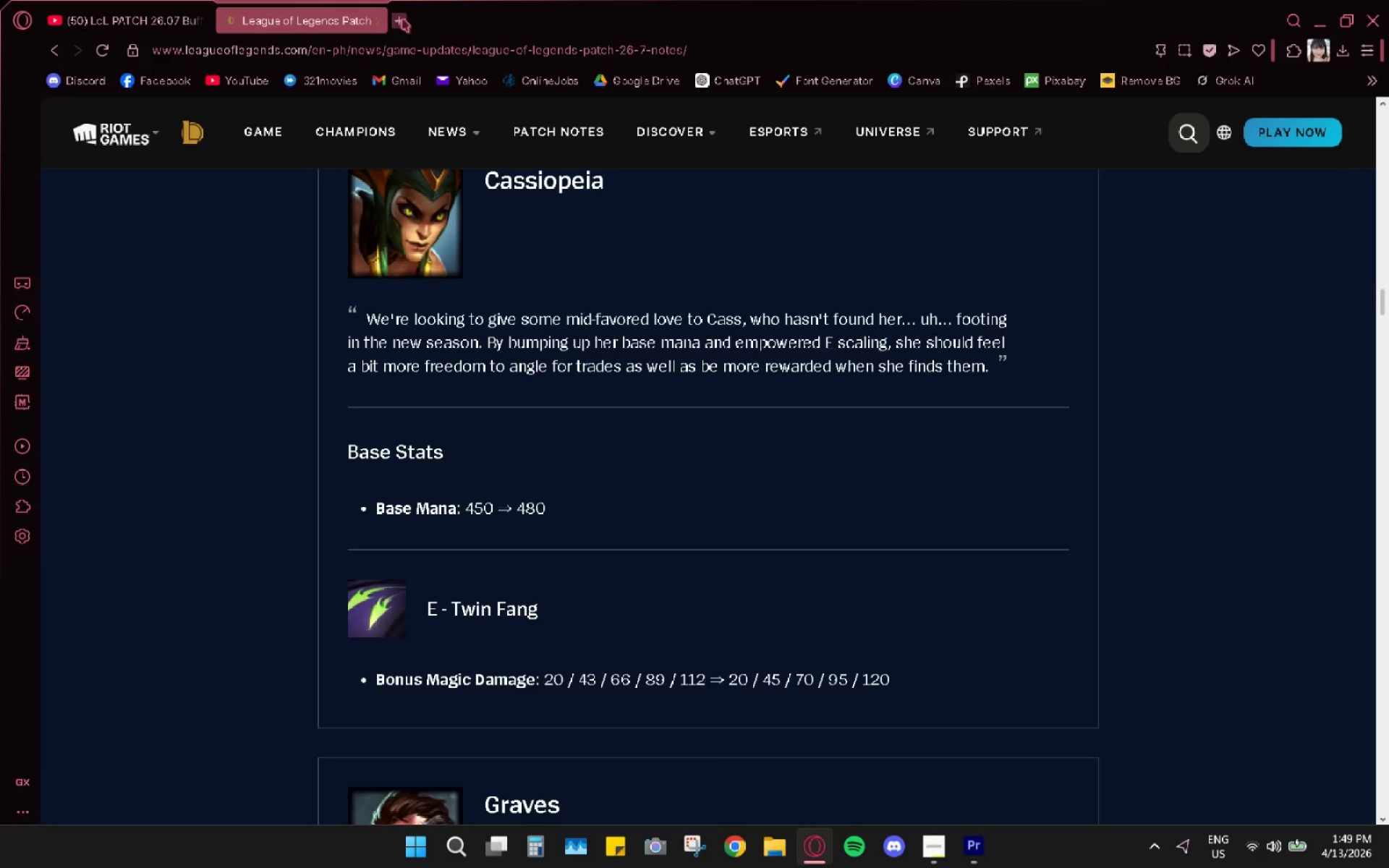 
left_click([397, 19])
 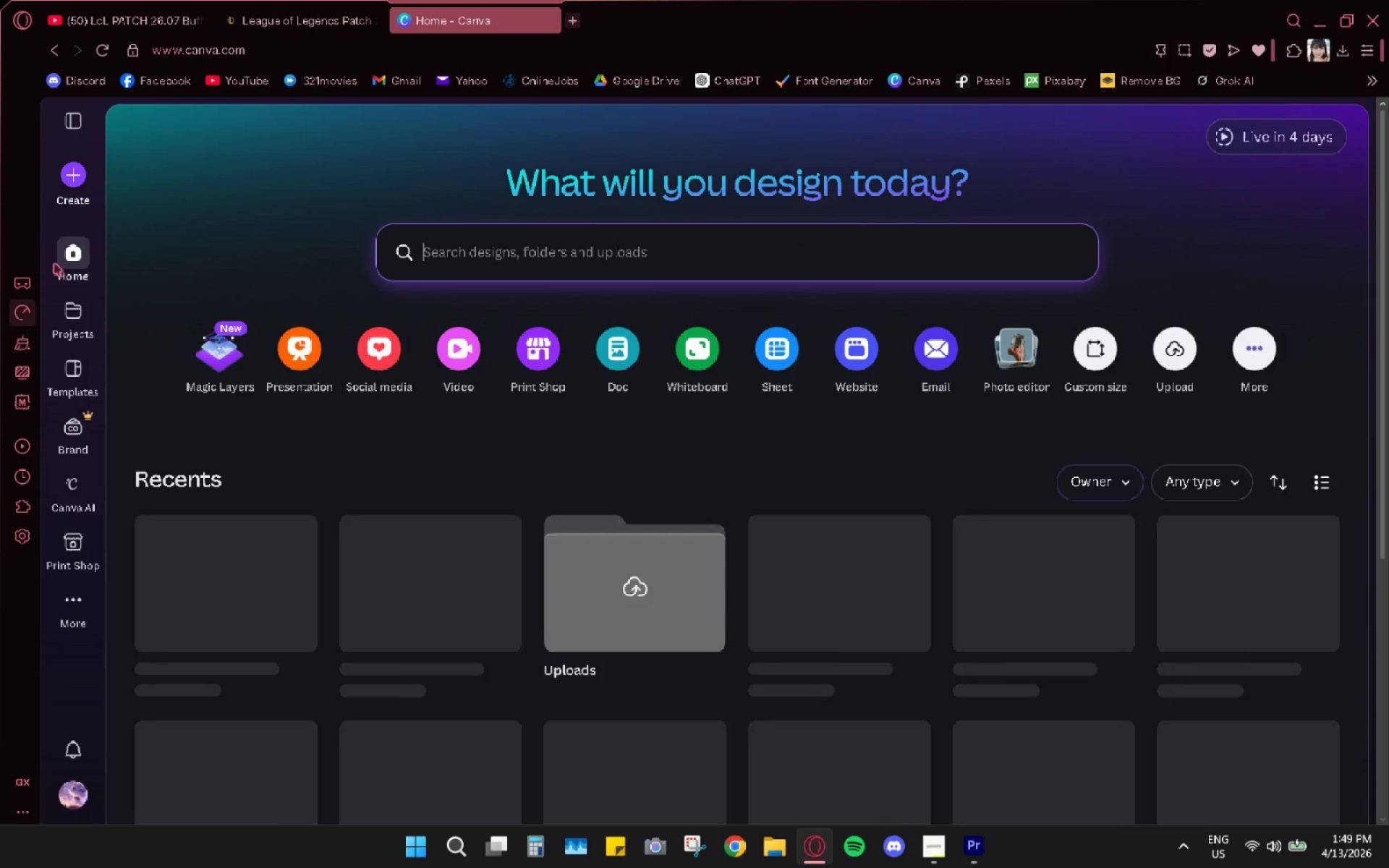 
wait(5.84)
 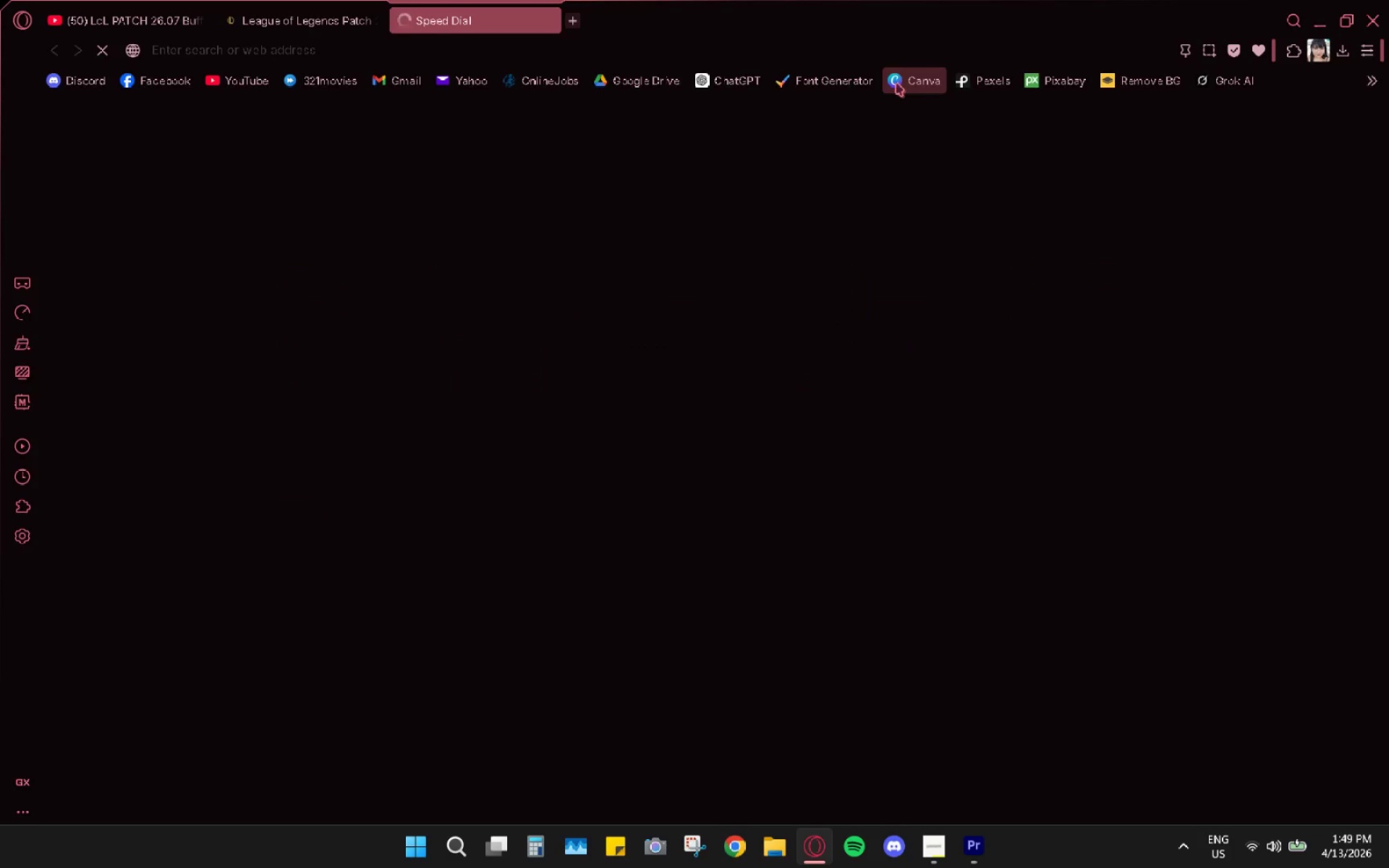 
double_click([263, 579])
 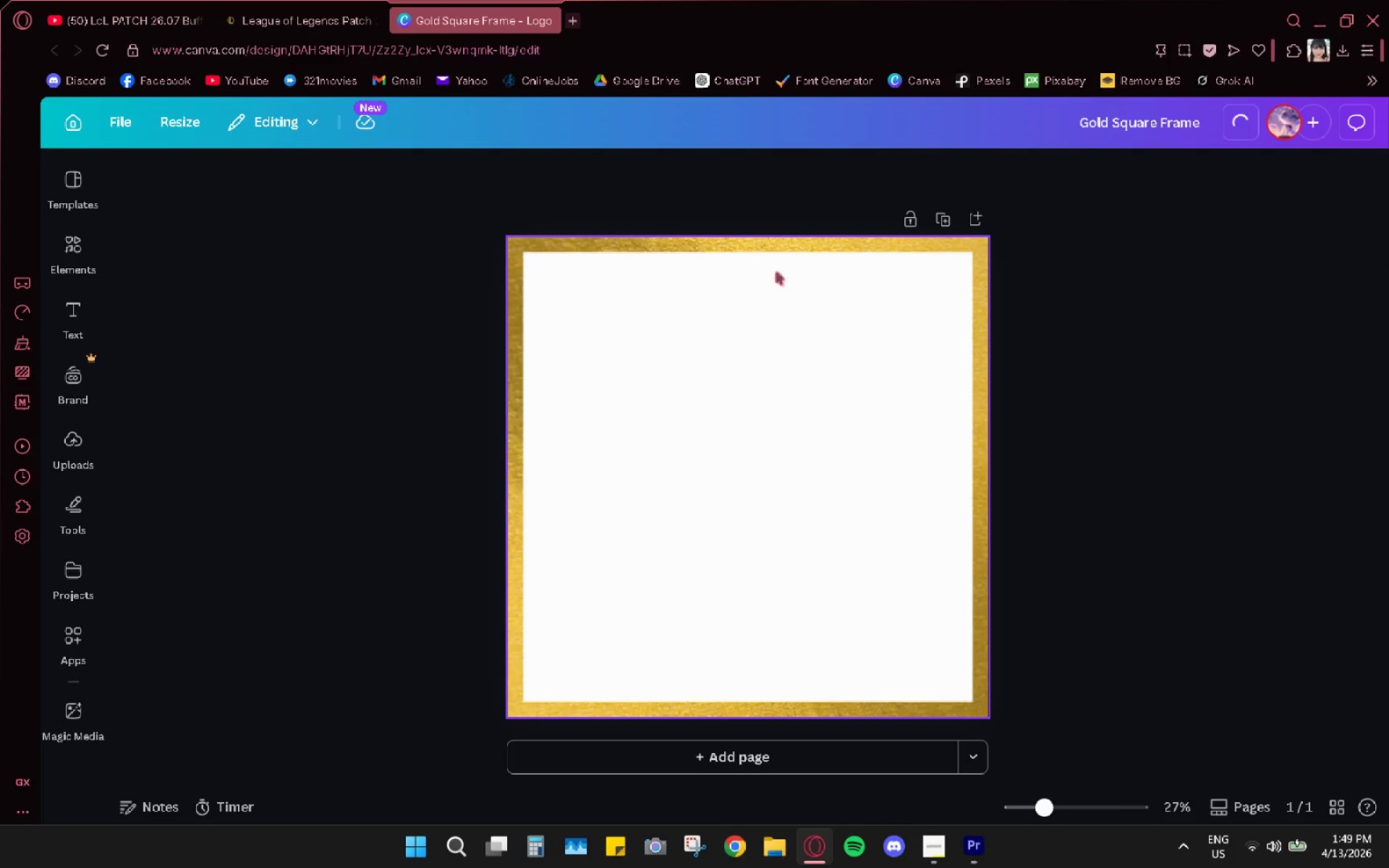 
left_click([914, 263])
 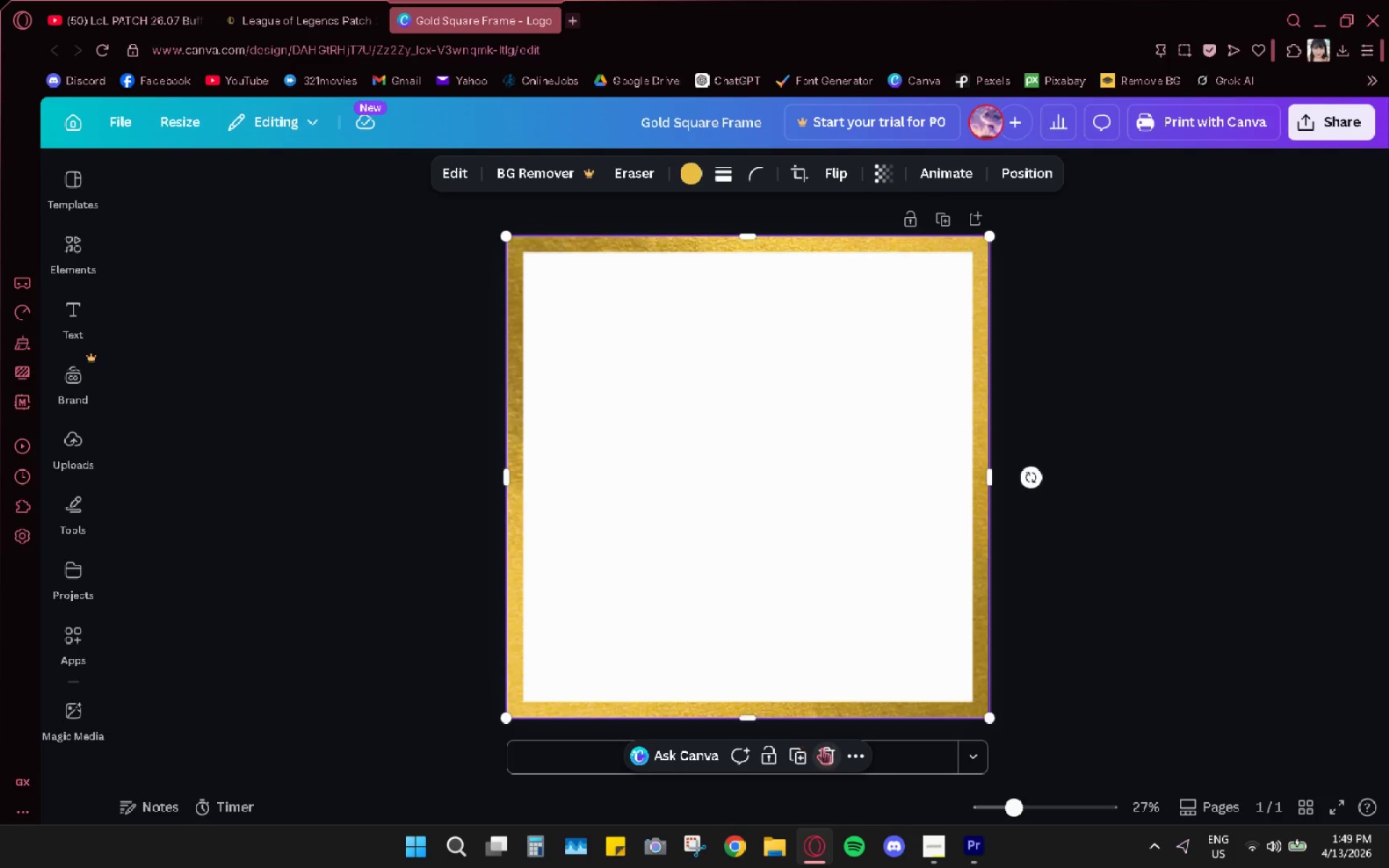 
left_click([828, 752])
 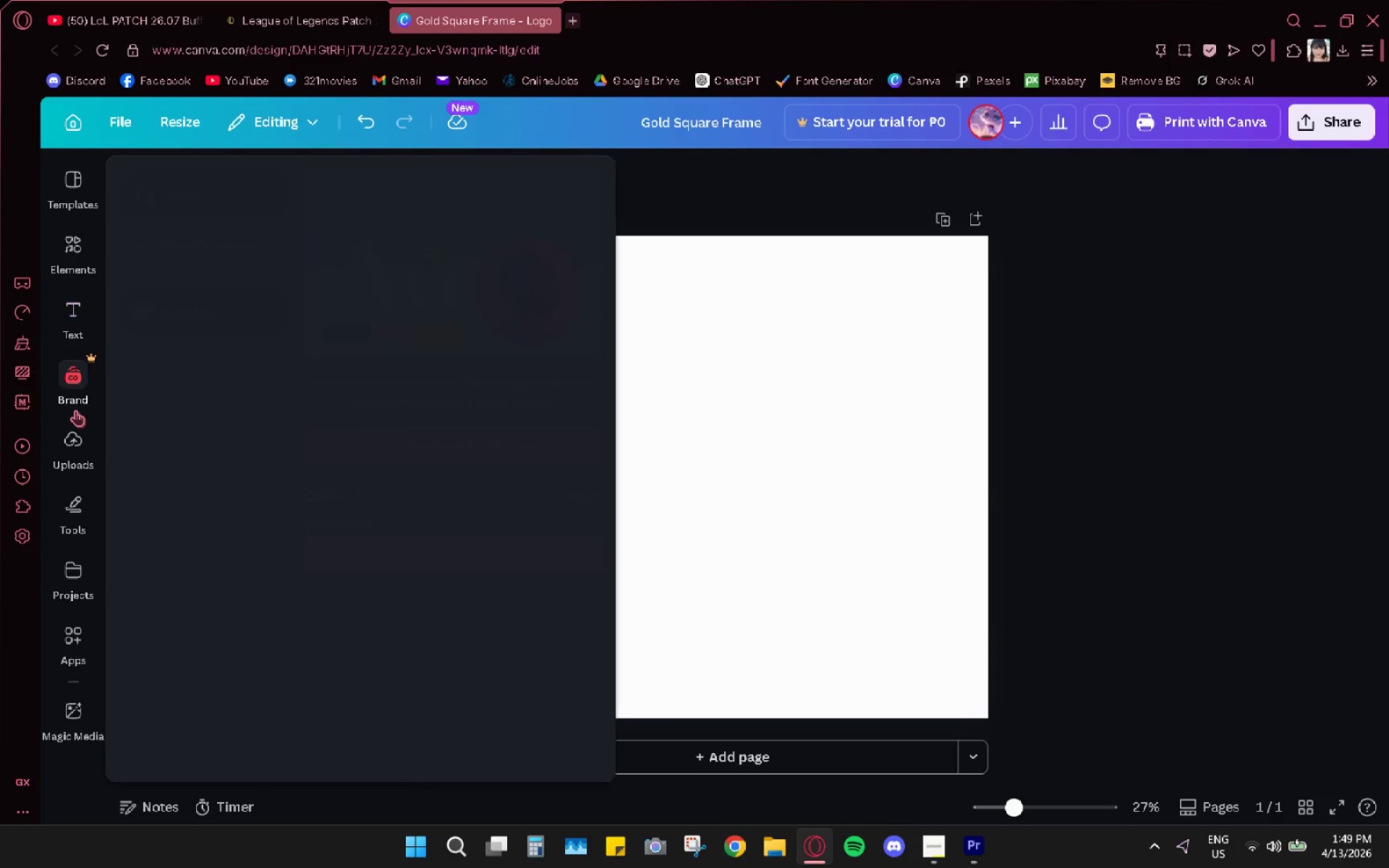 
left_click([75, 442])
 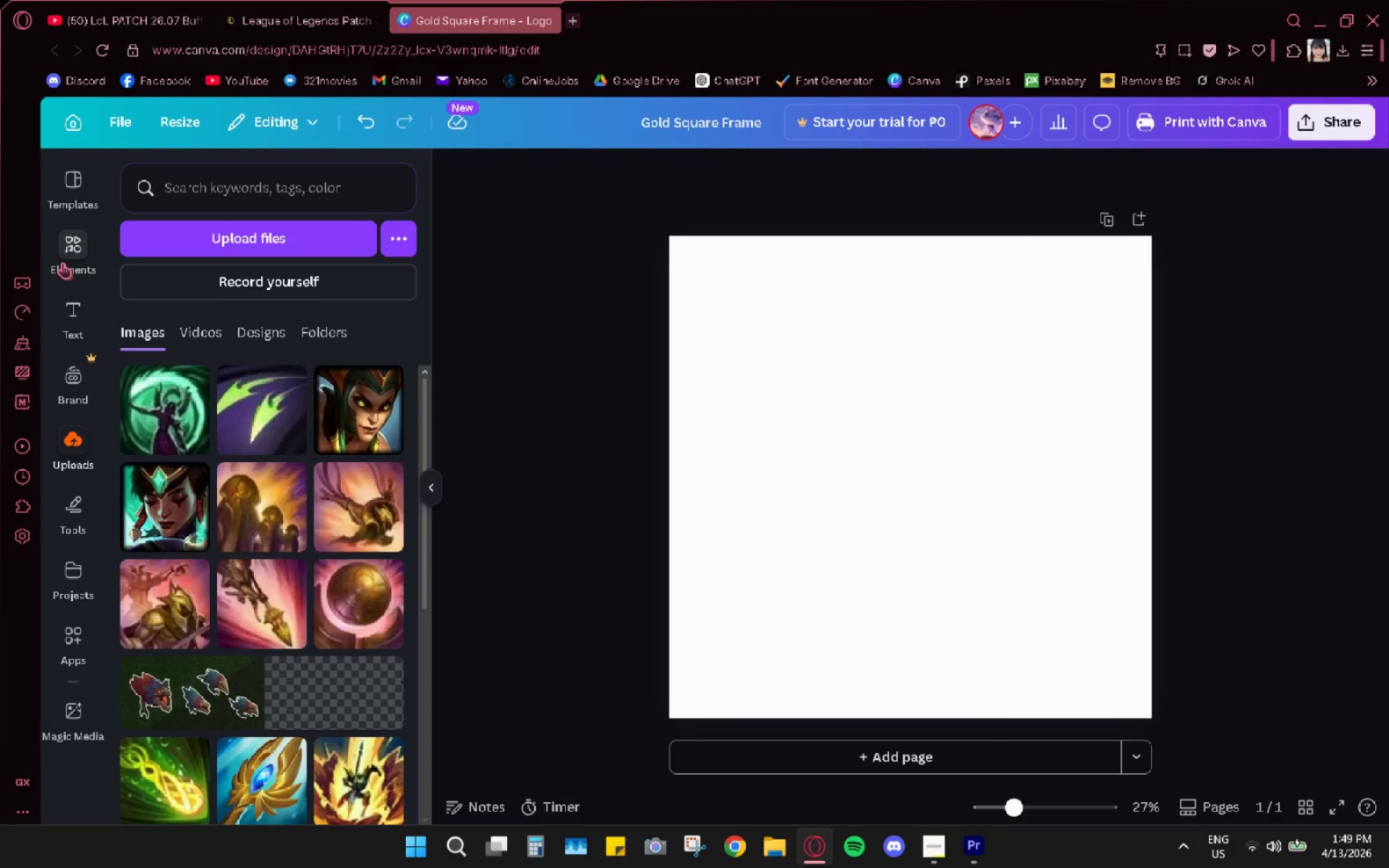 
left_click([249, 200])
 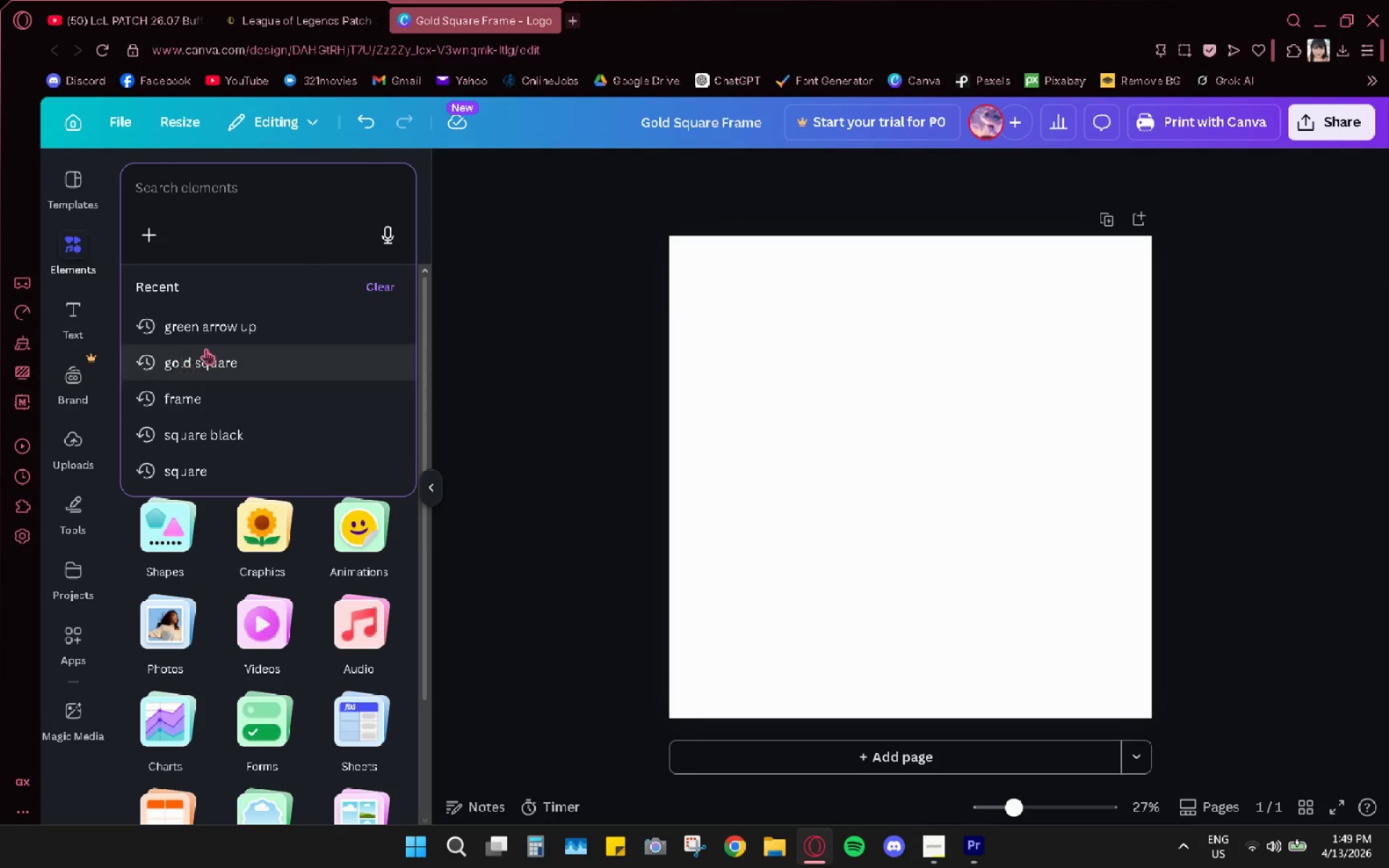 
left_click([226, 312])
 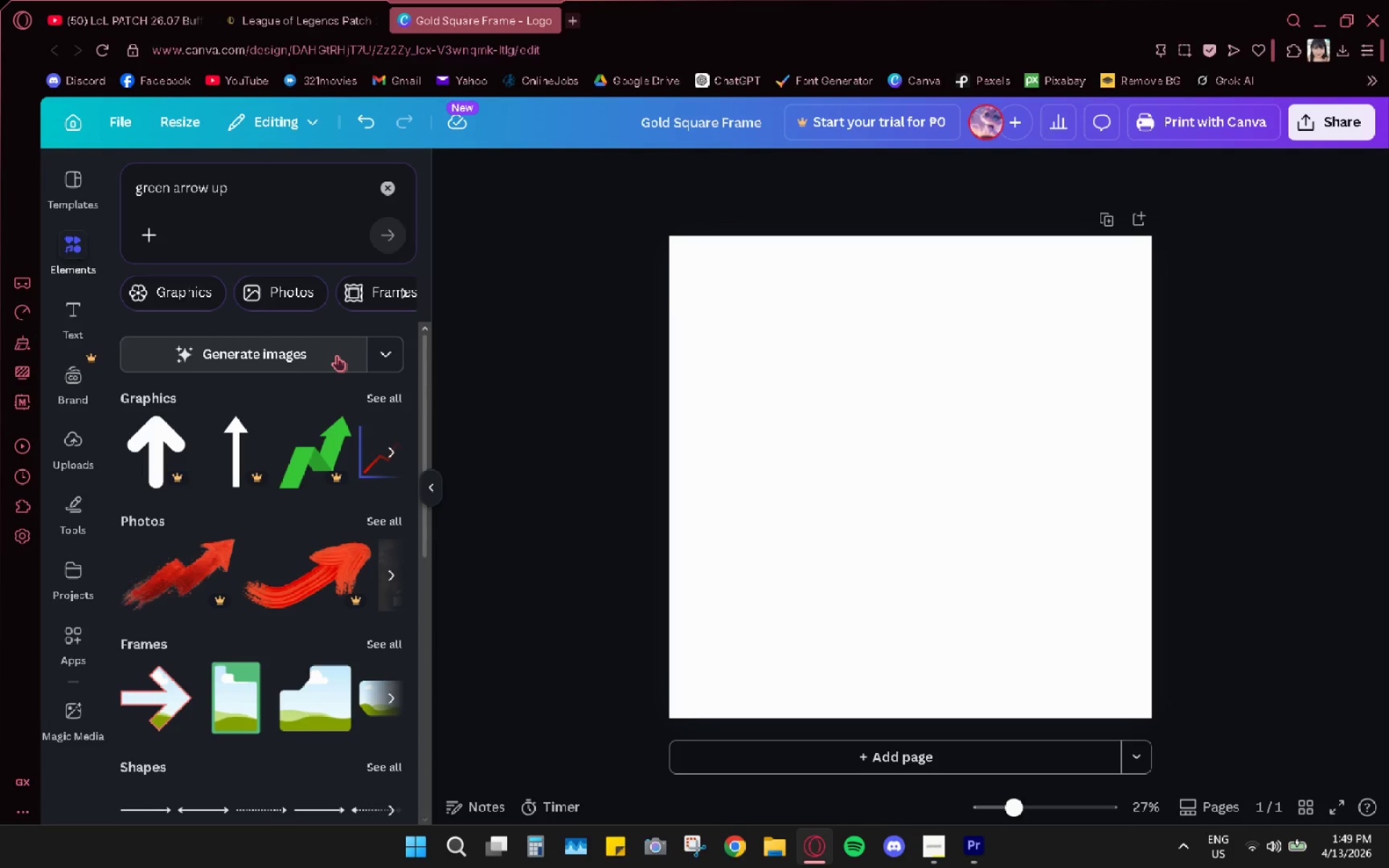 
scroll: coordinate [288, 557], scroll_direction: down, amount: 9.0
 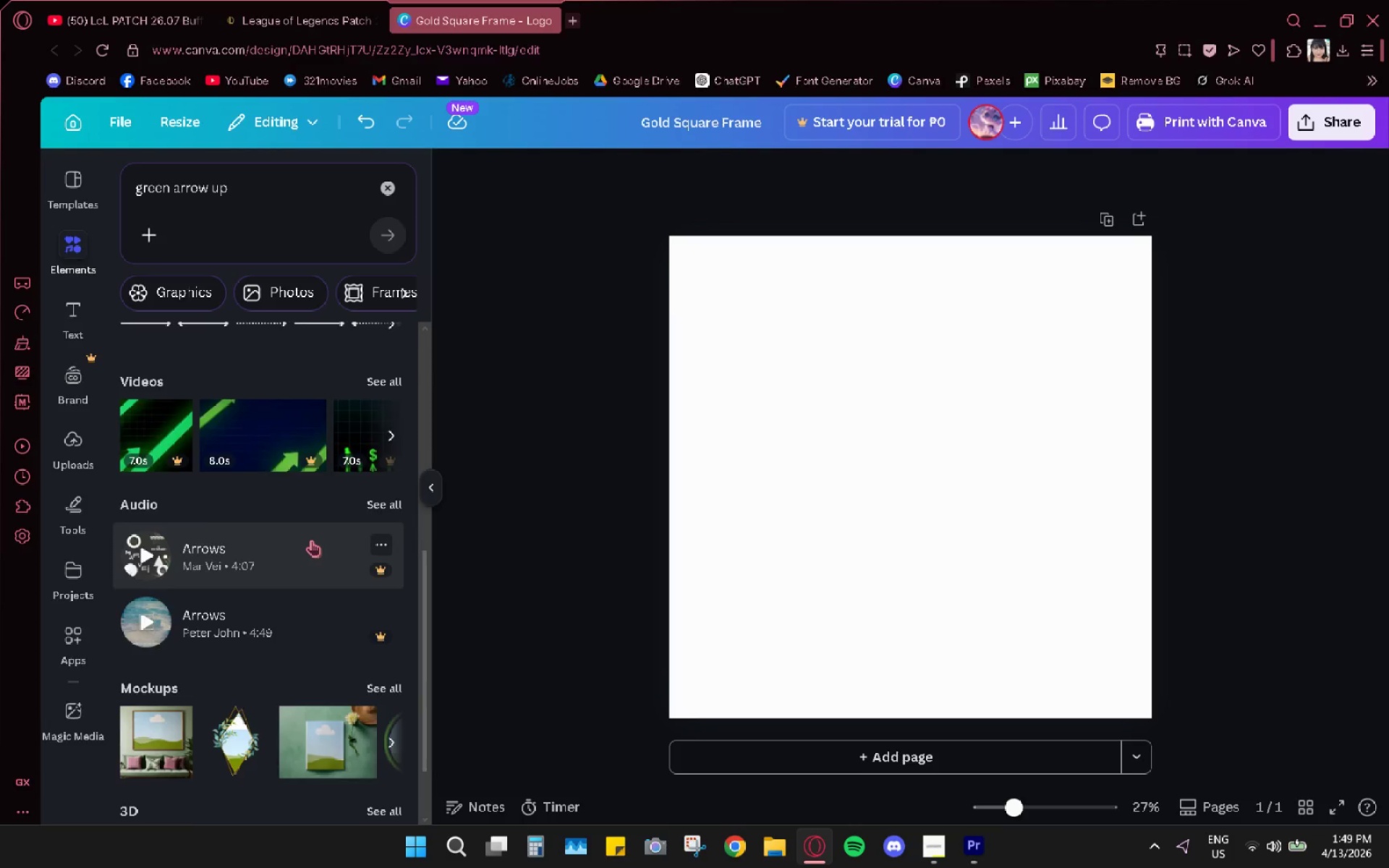 
scroll: coordinate [311, 540], scroll_direction: up, amount: 10.0
 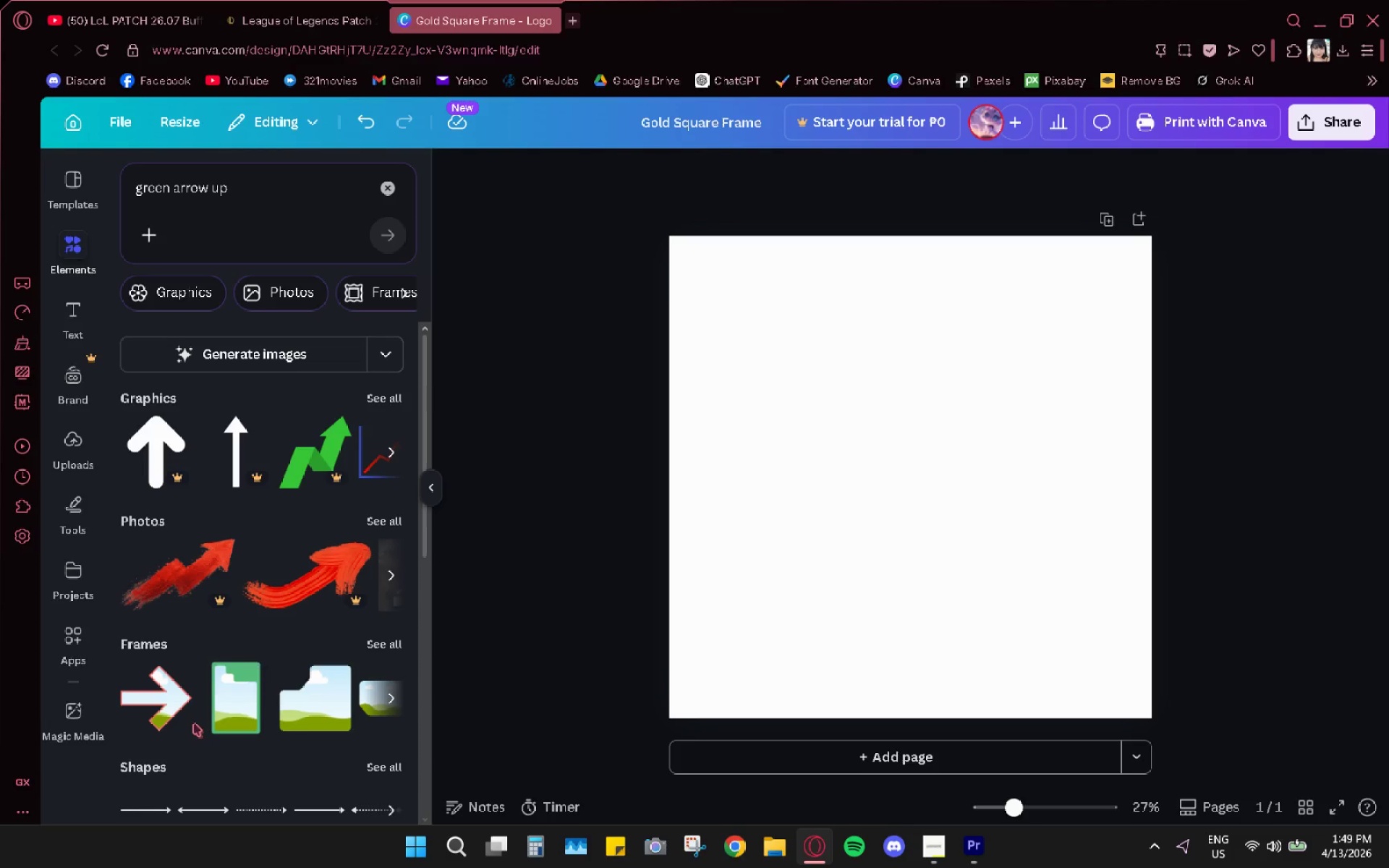 
left_click([179, 712])
 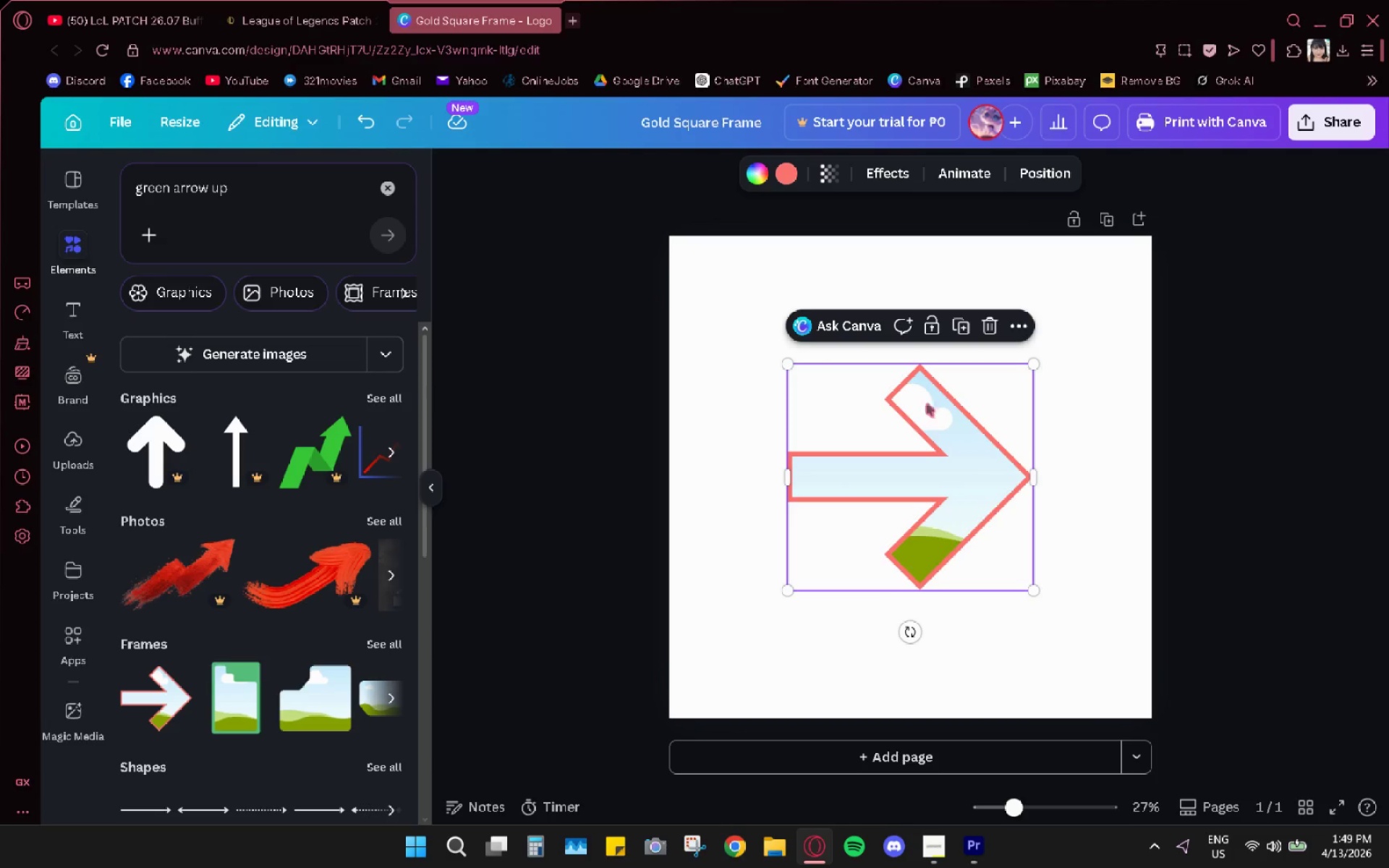 
left_click_drag(start_coordinate=[907, 638], to_coordinate=[1131, 480])
 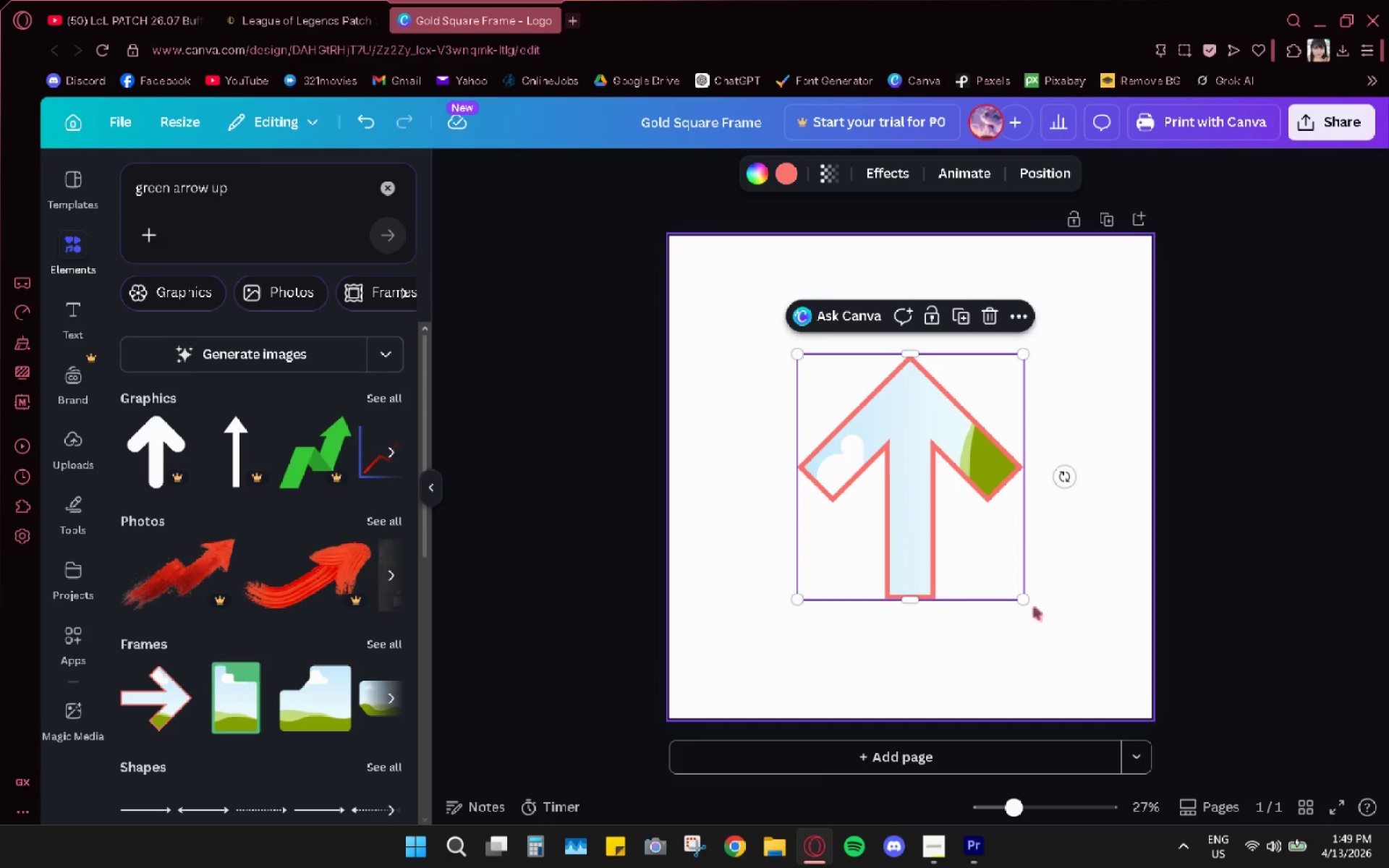 
left_click_drag(start_coordinate=[1019, 597], to_coordinate=[1068, 673])
 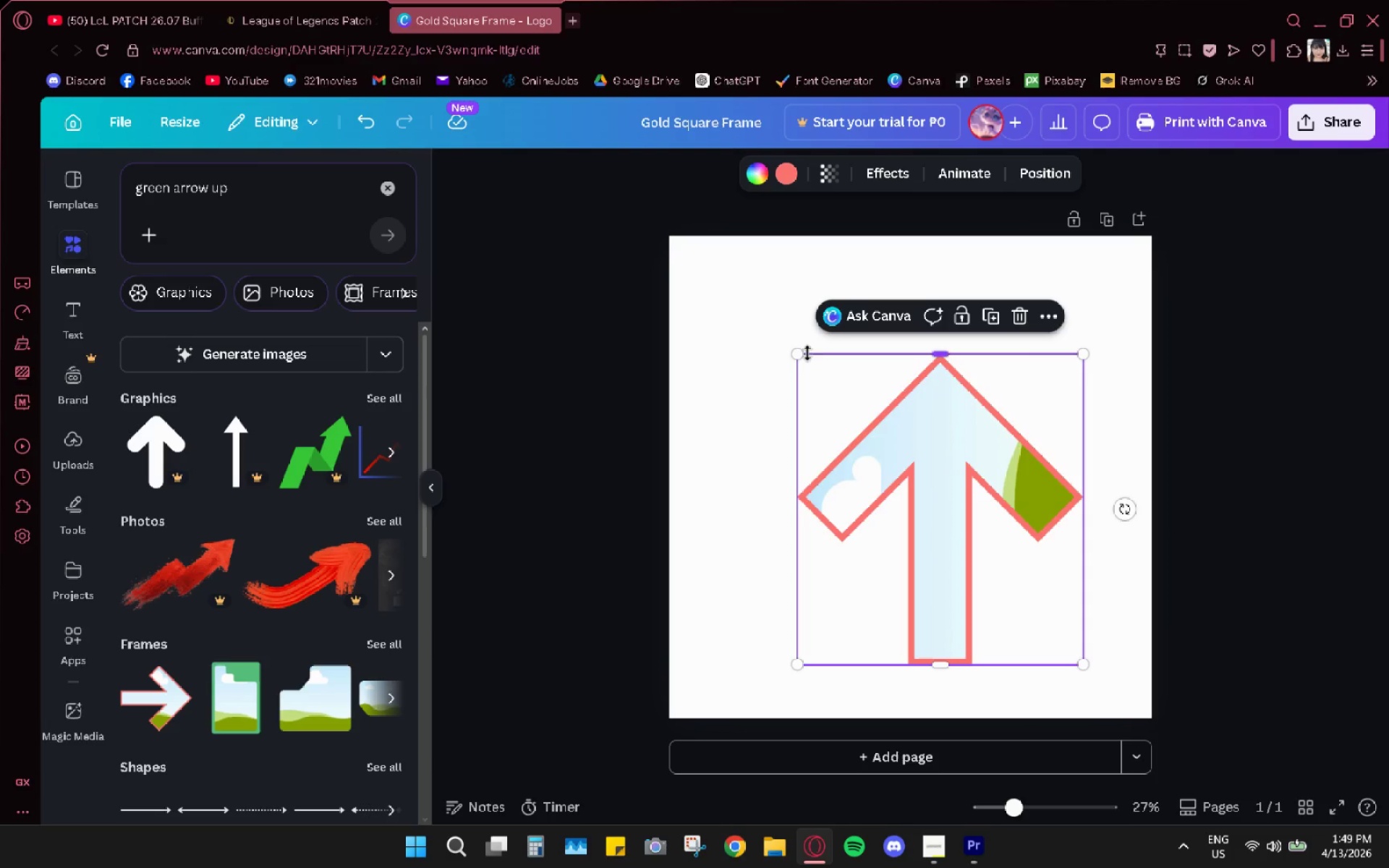 
left_click_drag(start_coordinate=[800, 357], to_coordinate=[673, 260])
 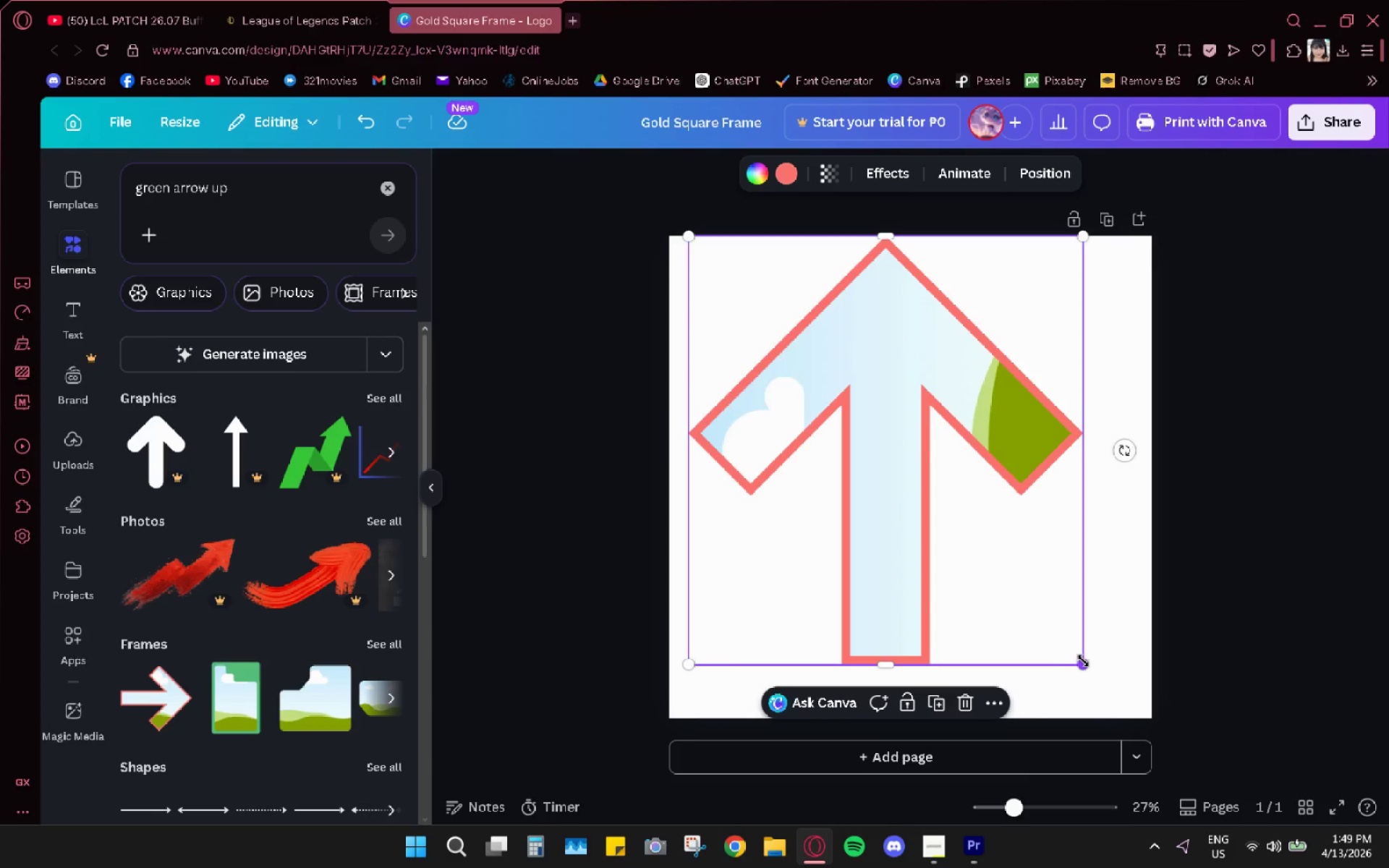 
left_click_drag(start_coordinate=[1086, 661], to_coordinate=[1123, 725])
 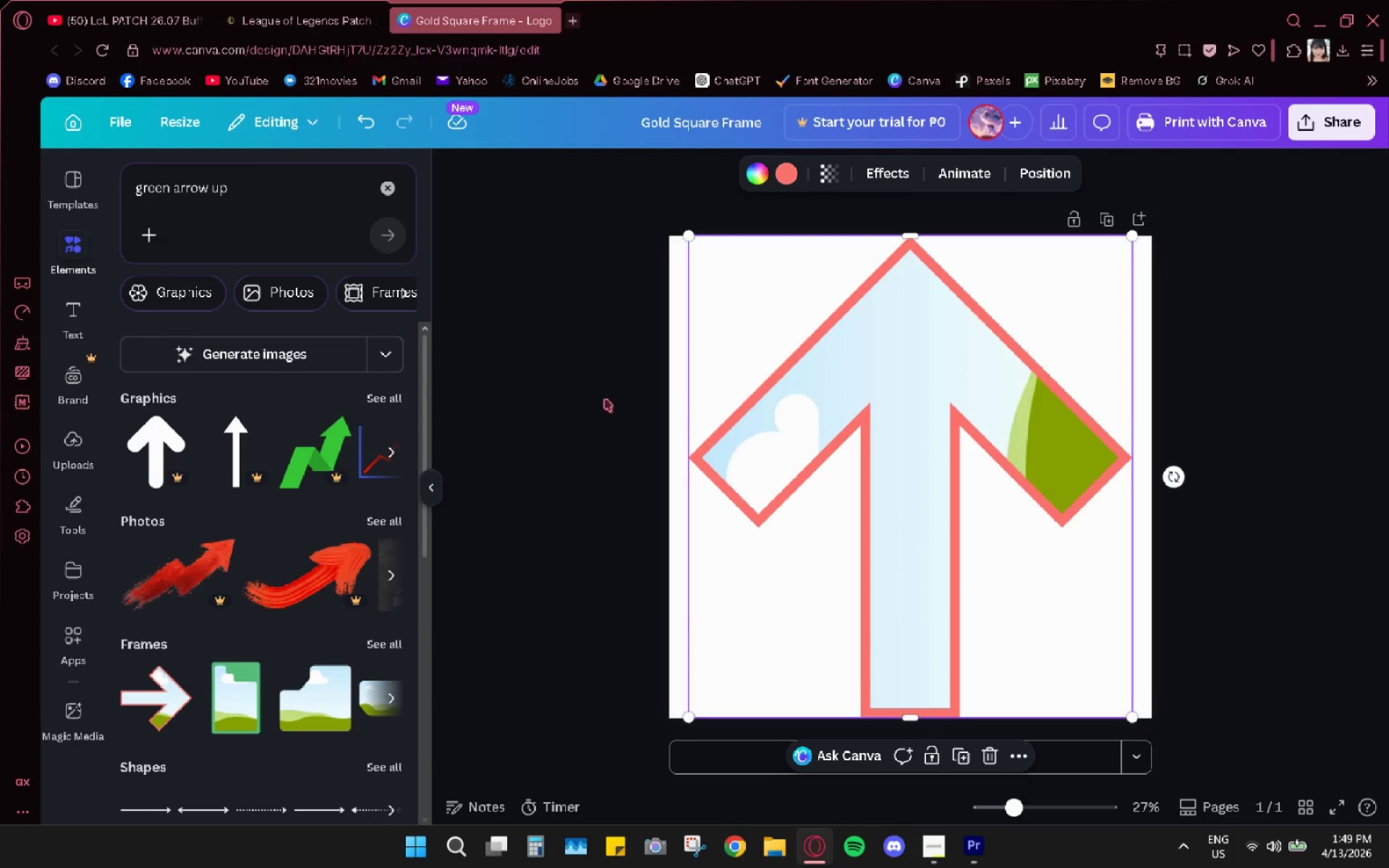 
left_click([541, 350])
 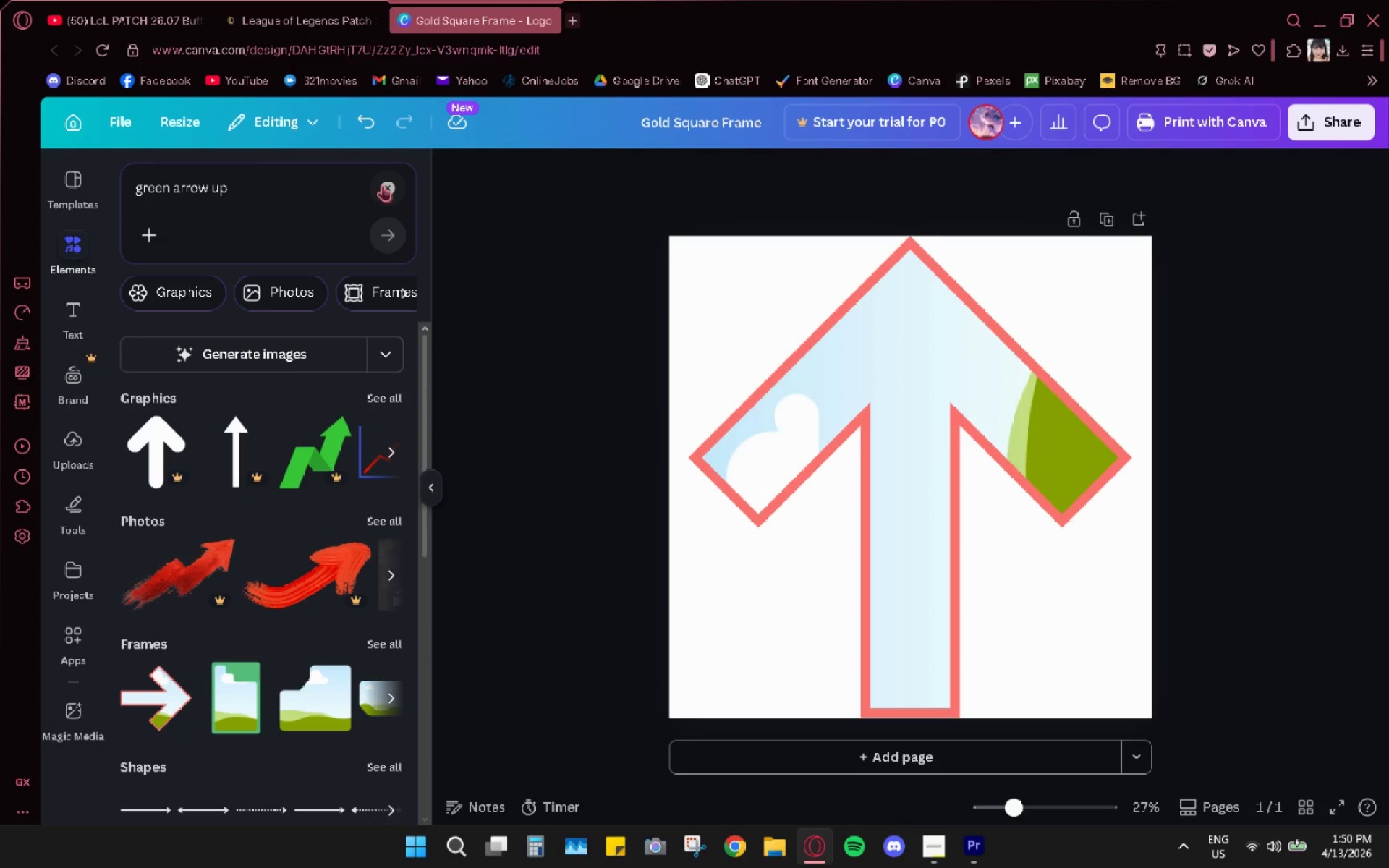 
wait(5.94)
 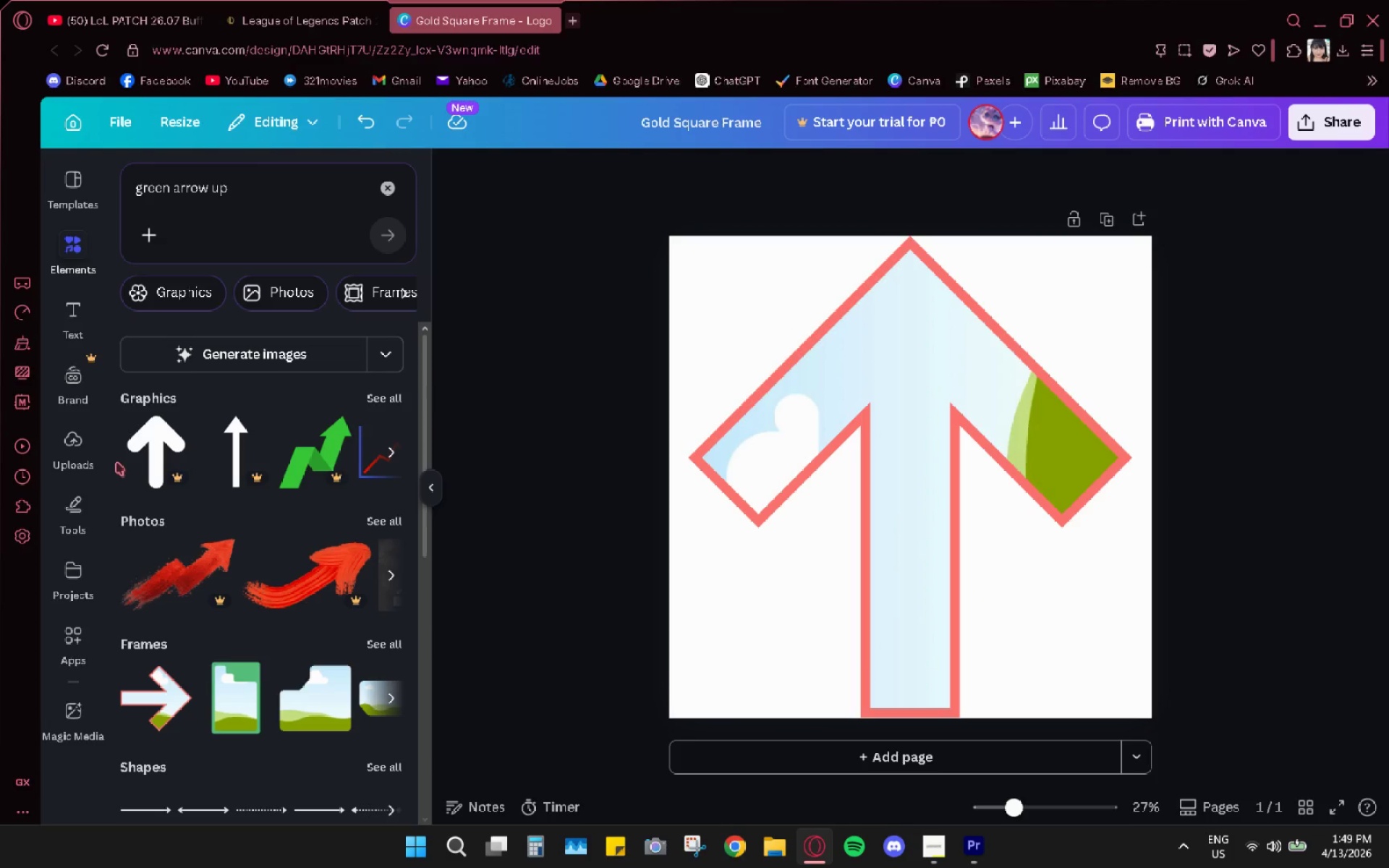 
left_click([396, 187])
 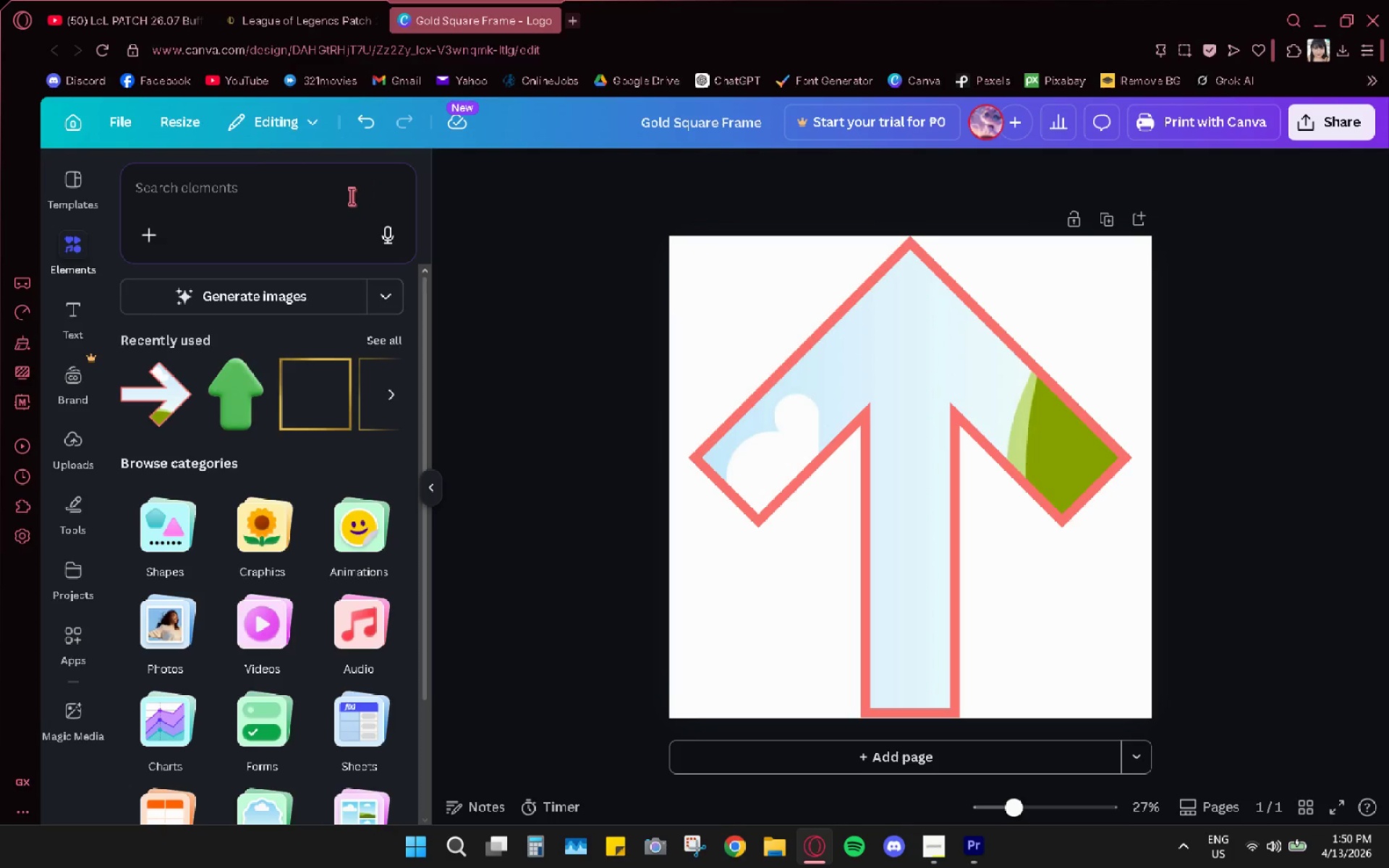 
left_click([351, 196])
 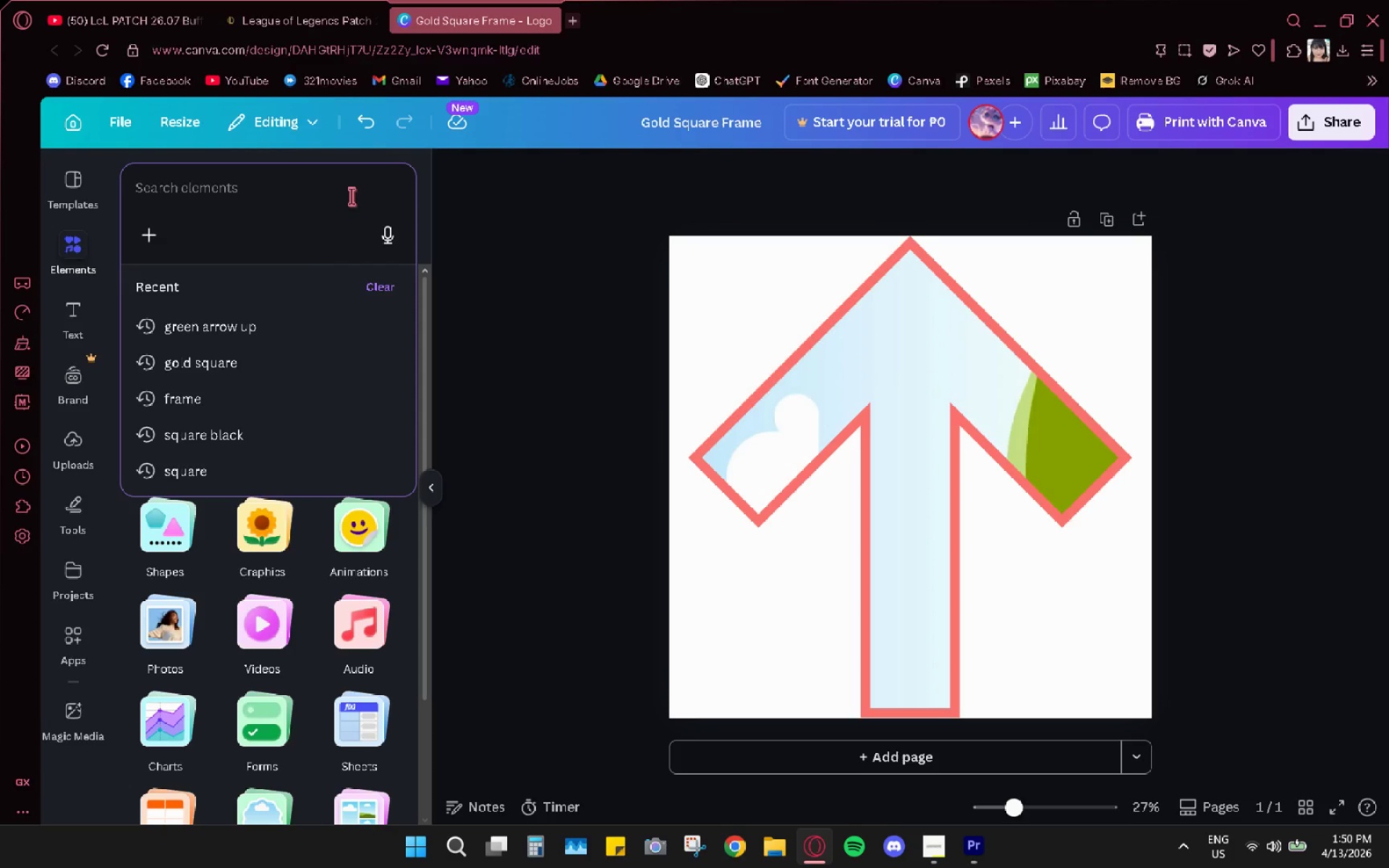 
type(green)
 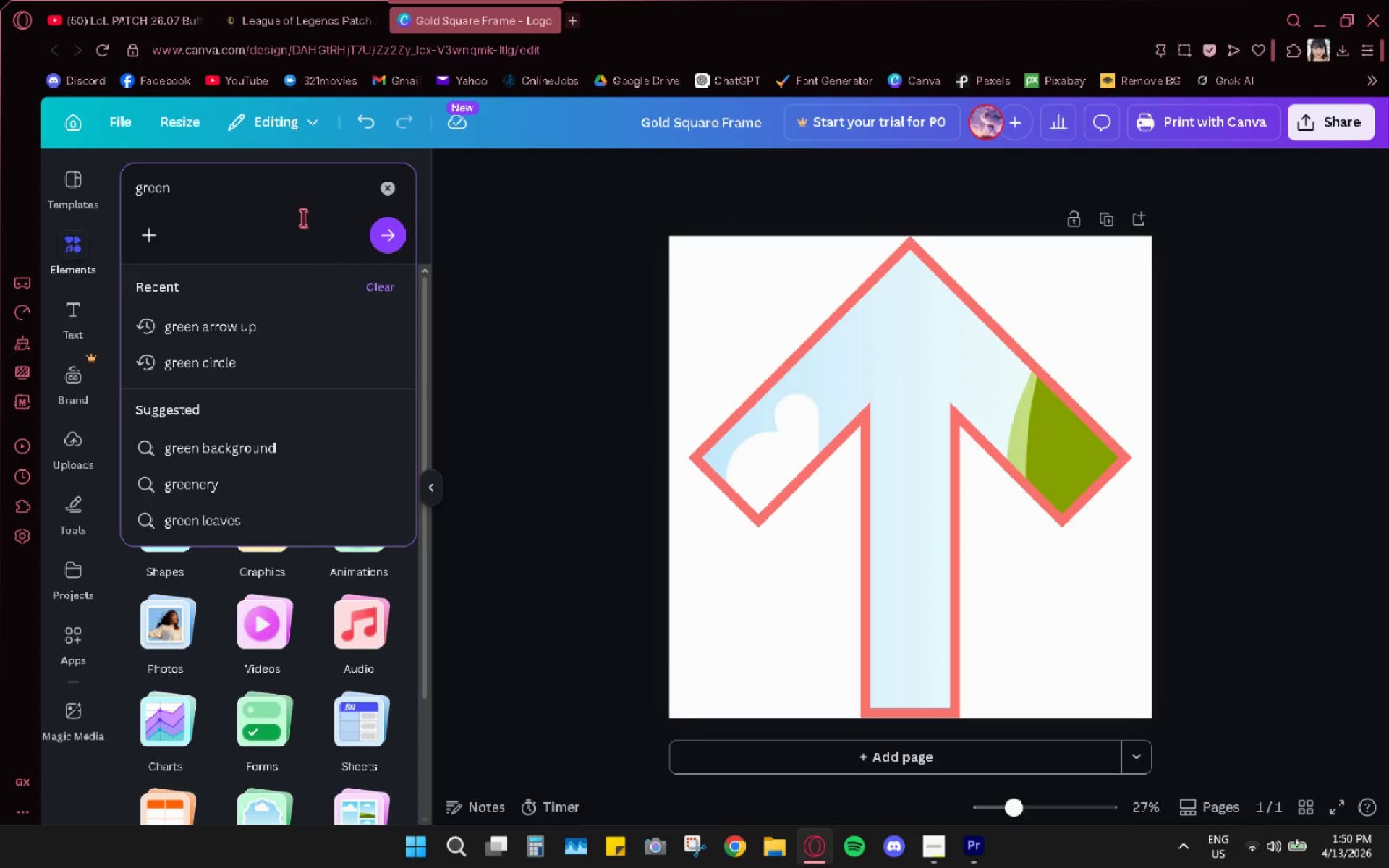 
key(Enter)
 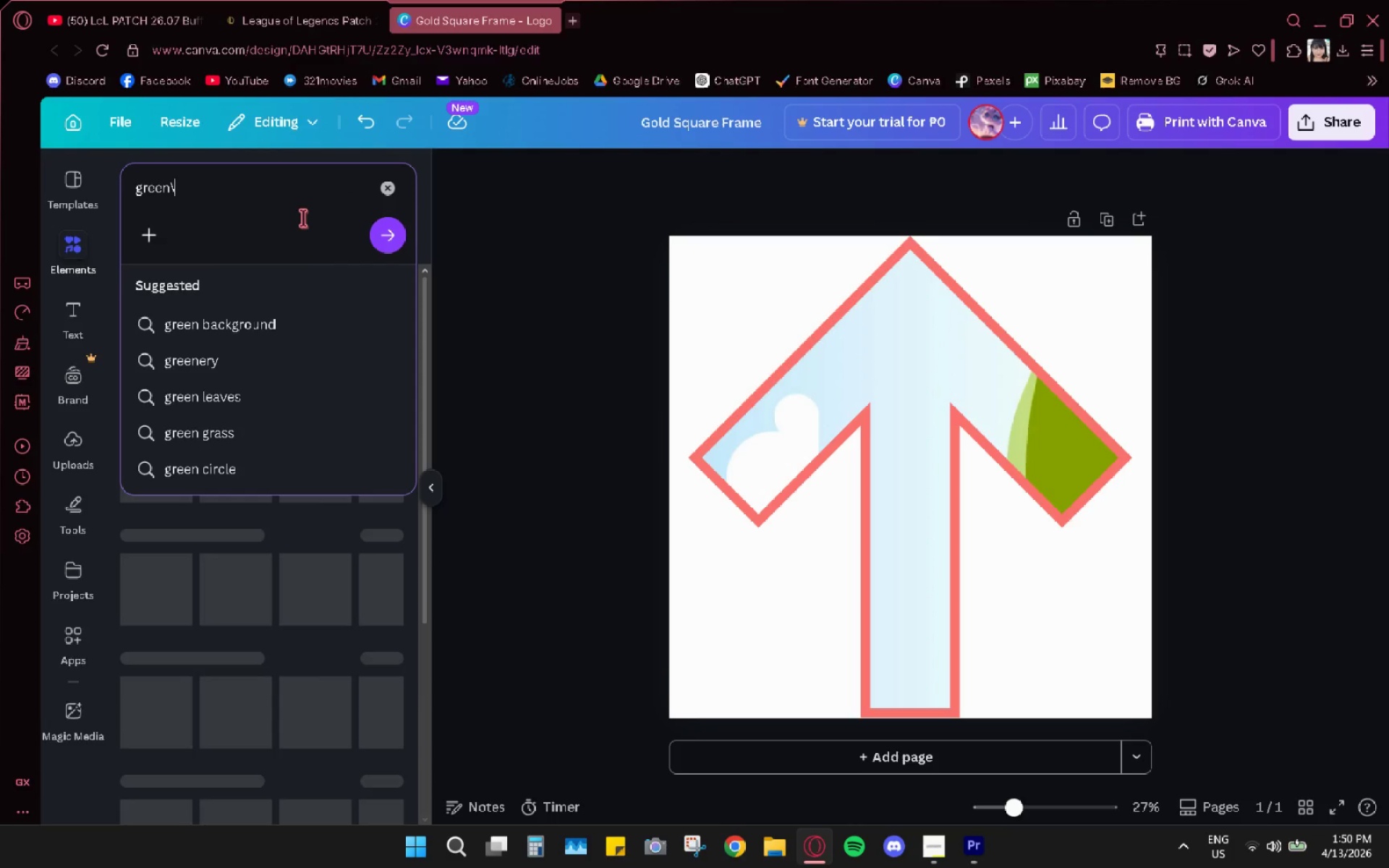 
key(Backslash)
 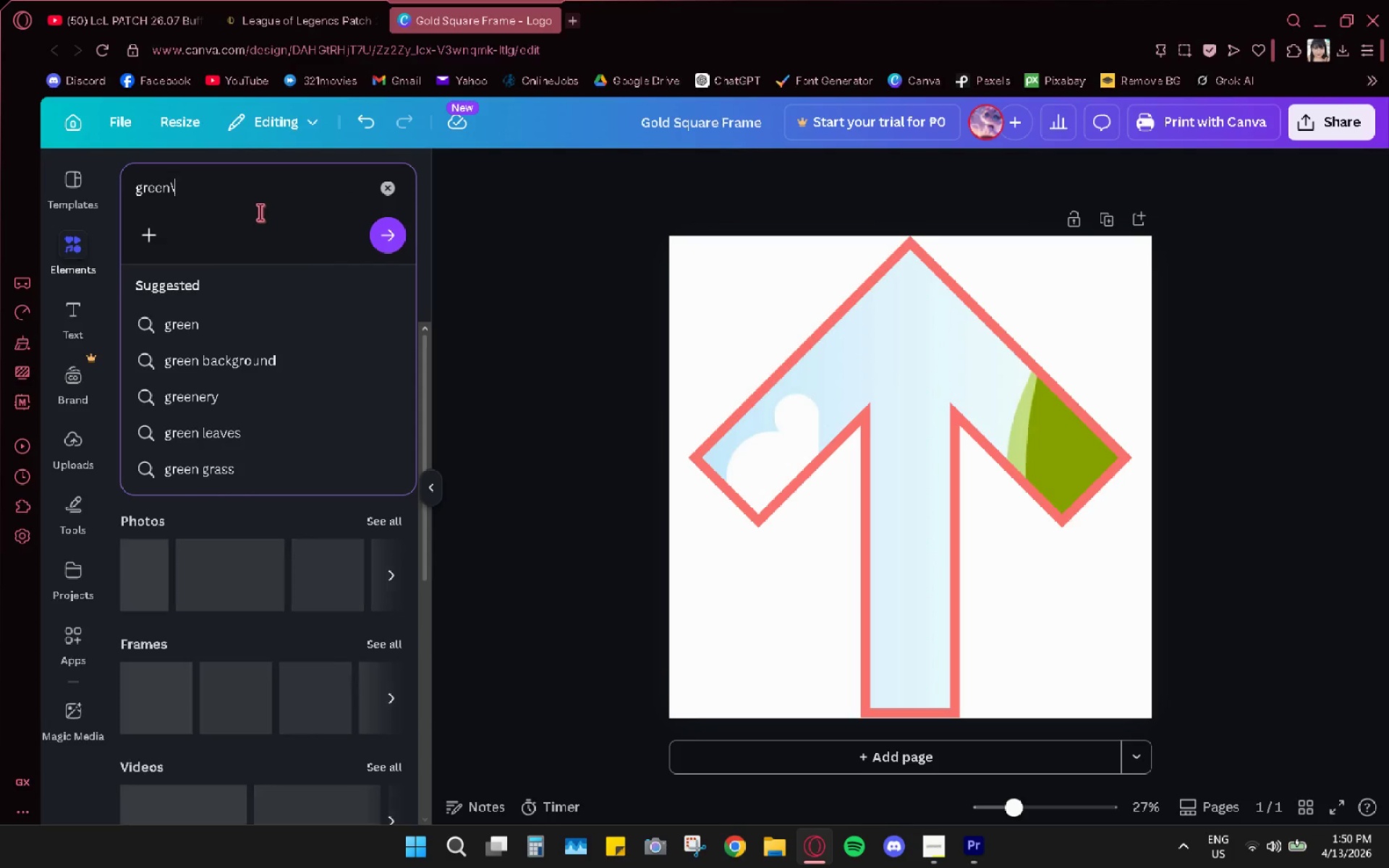 
key(Backspace)
 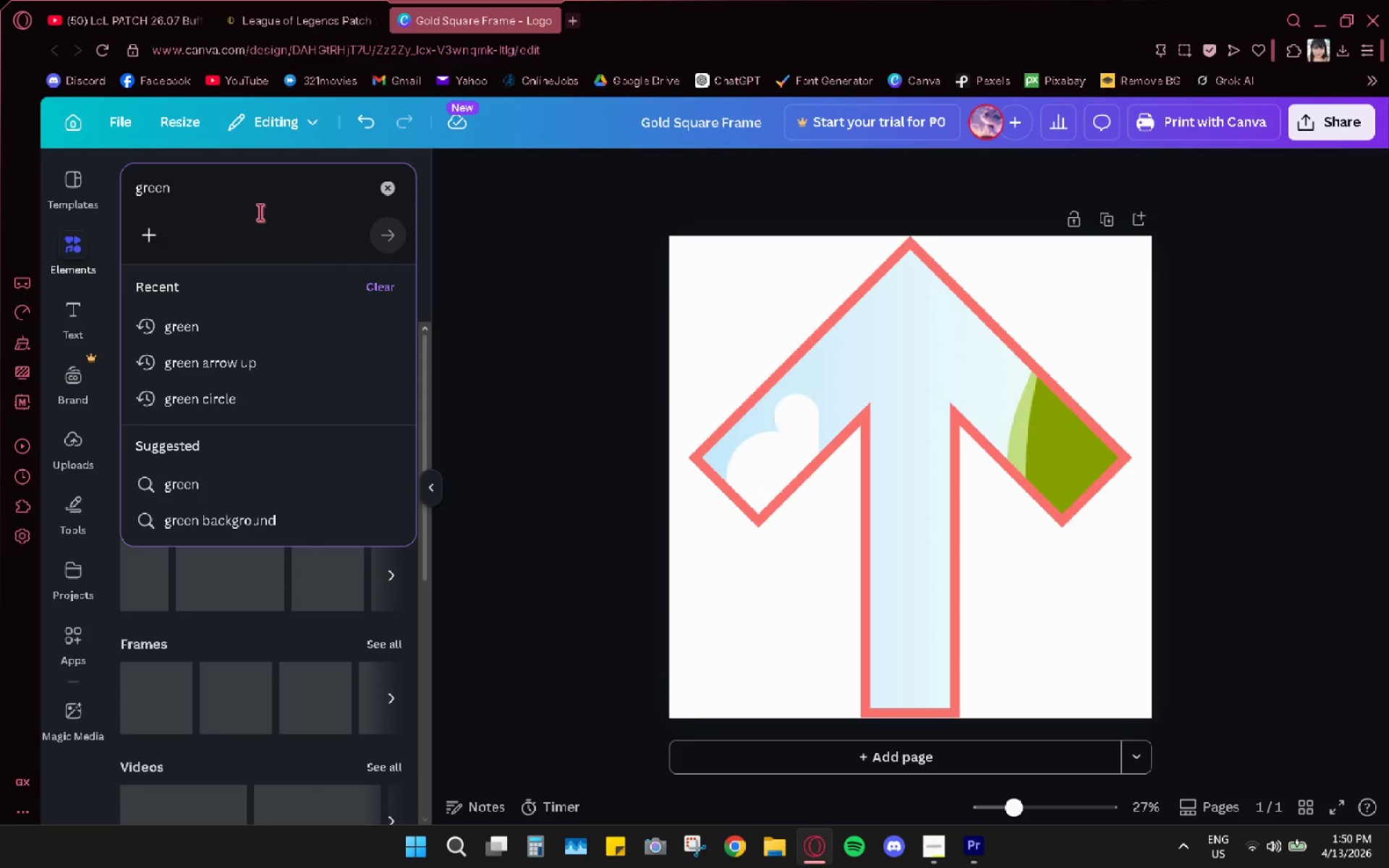 
key(Enter)
 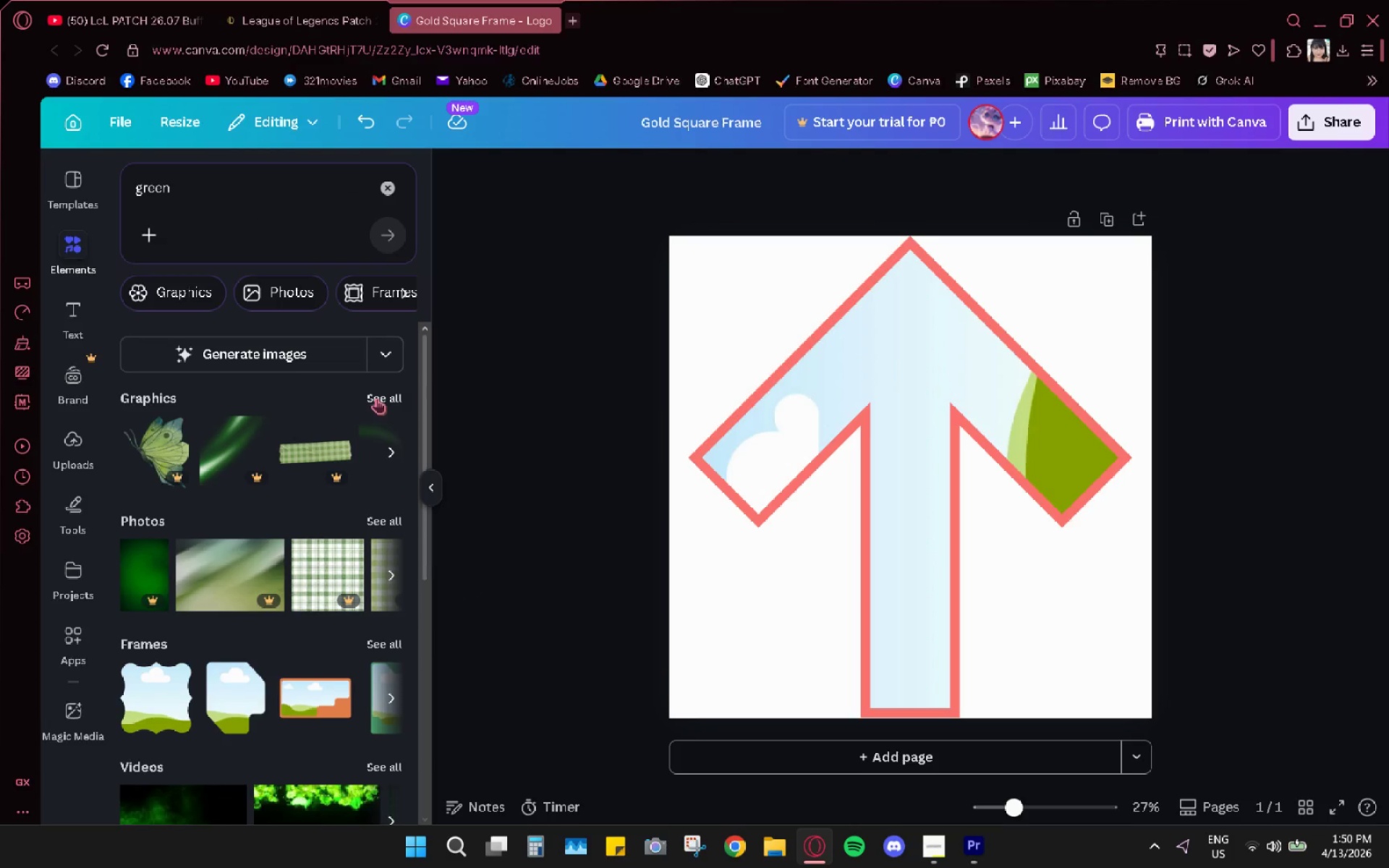 
left_click([399, 389])
 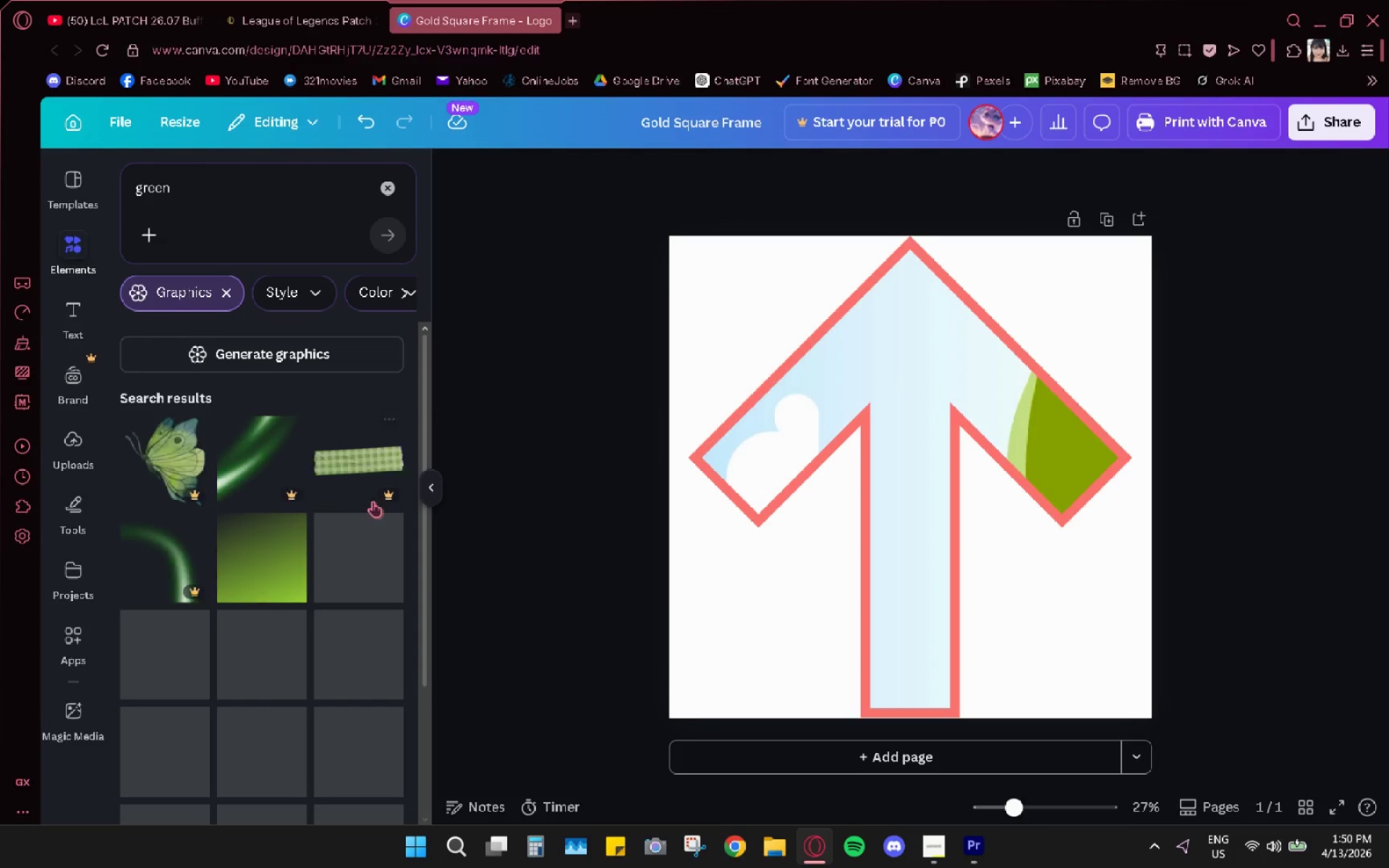 
scroll: coordinate [322, 591], scroll_direction: down, amount: 14.0
 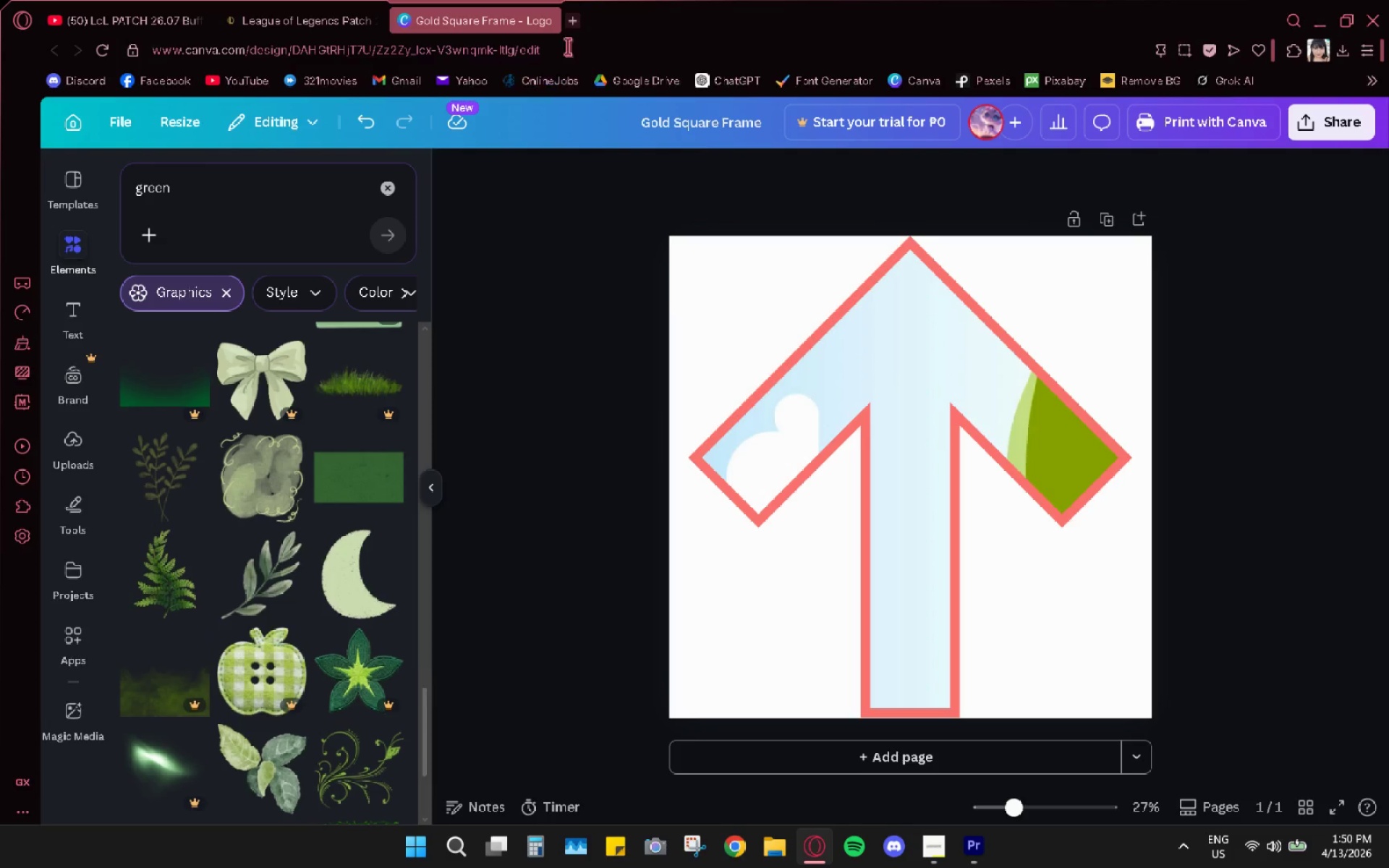 
left_click([569, 25])
 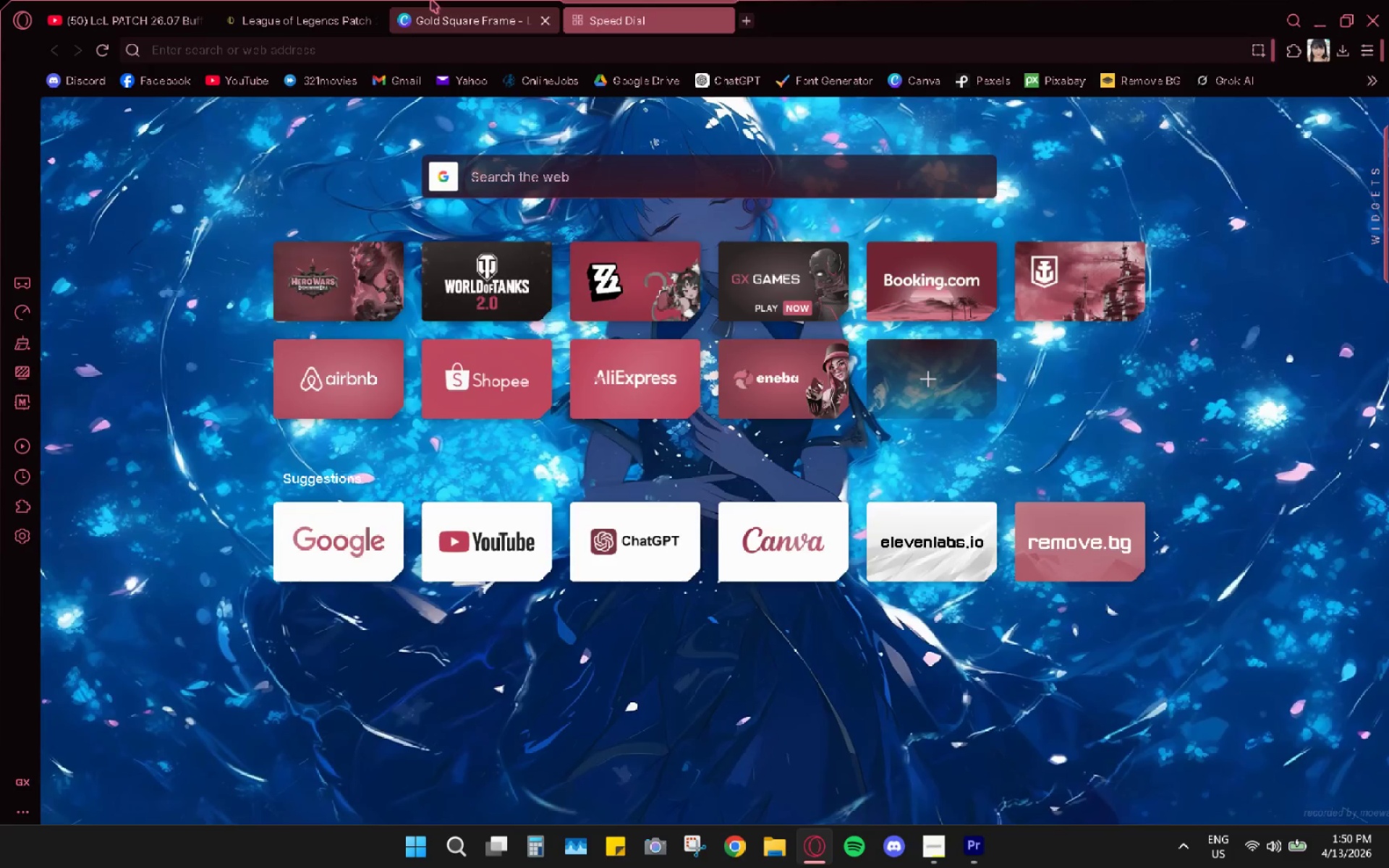 
left_click([572, 0])
 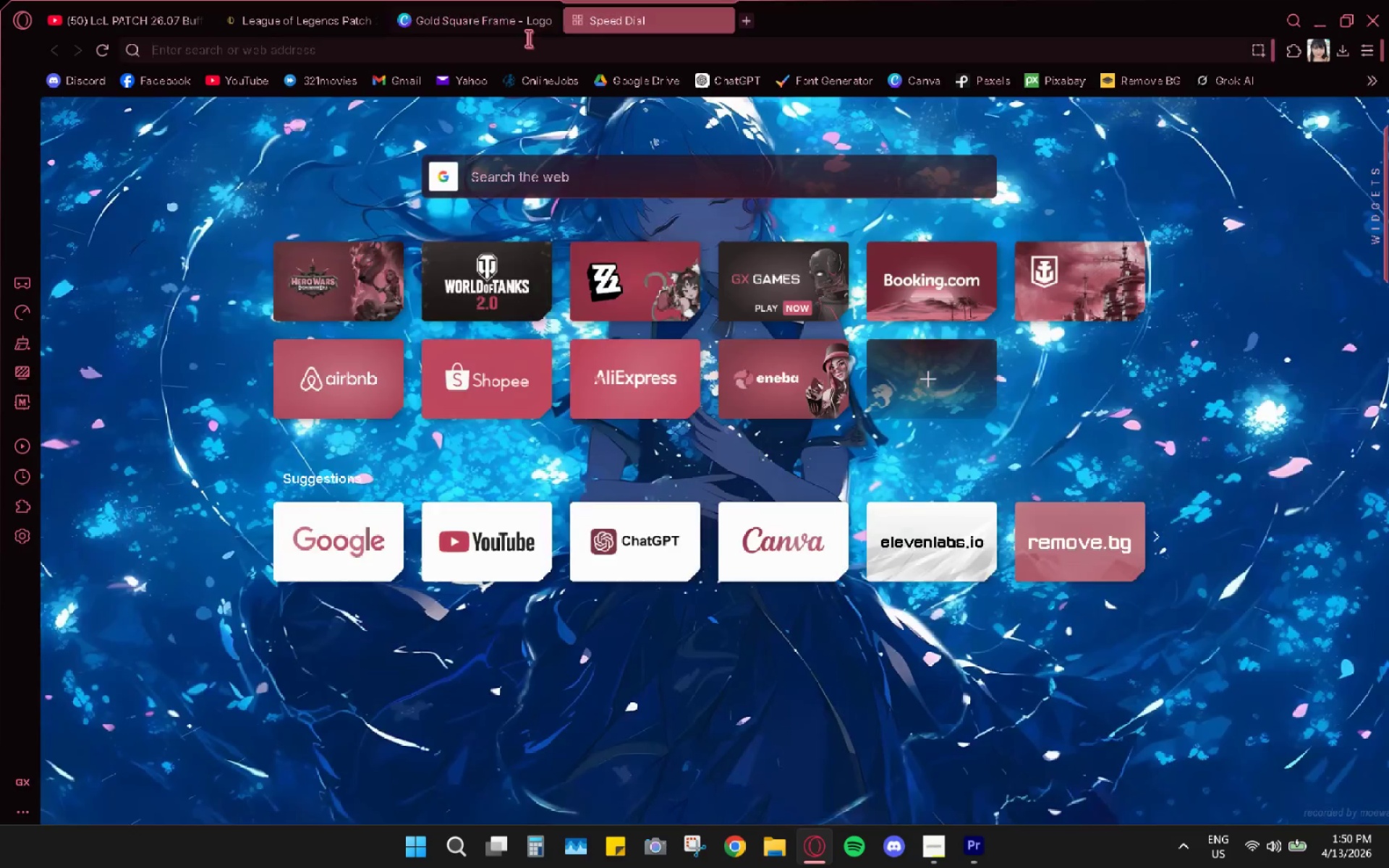 
left_click([528, 38])
 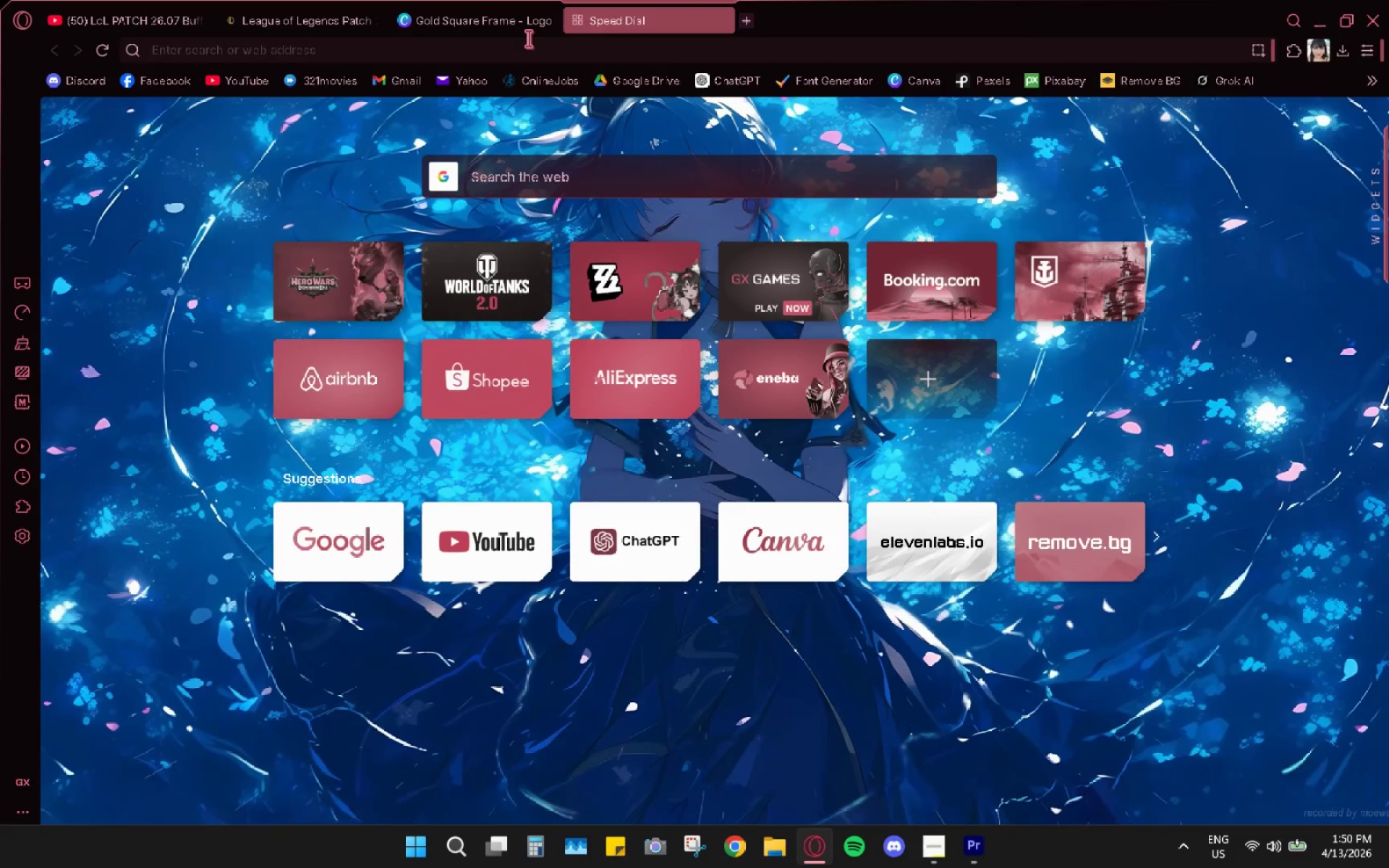 
type(green square)
 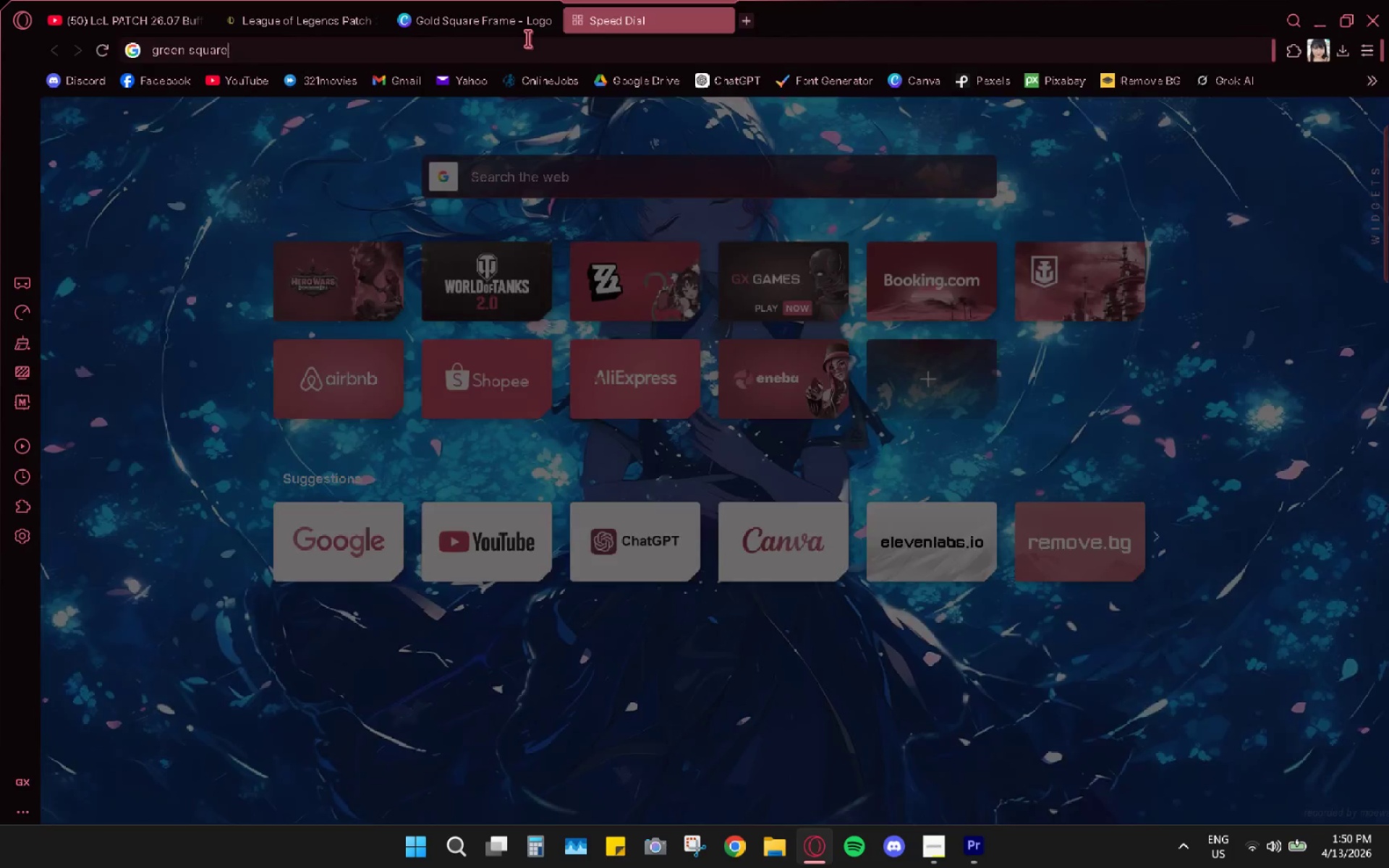 
key(Enter)
 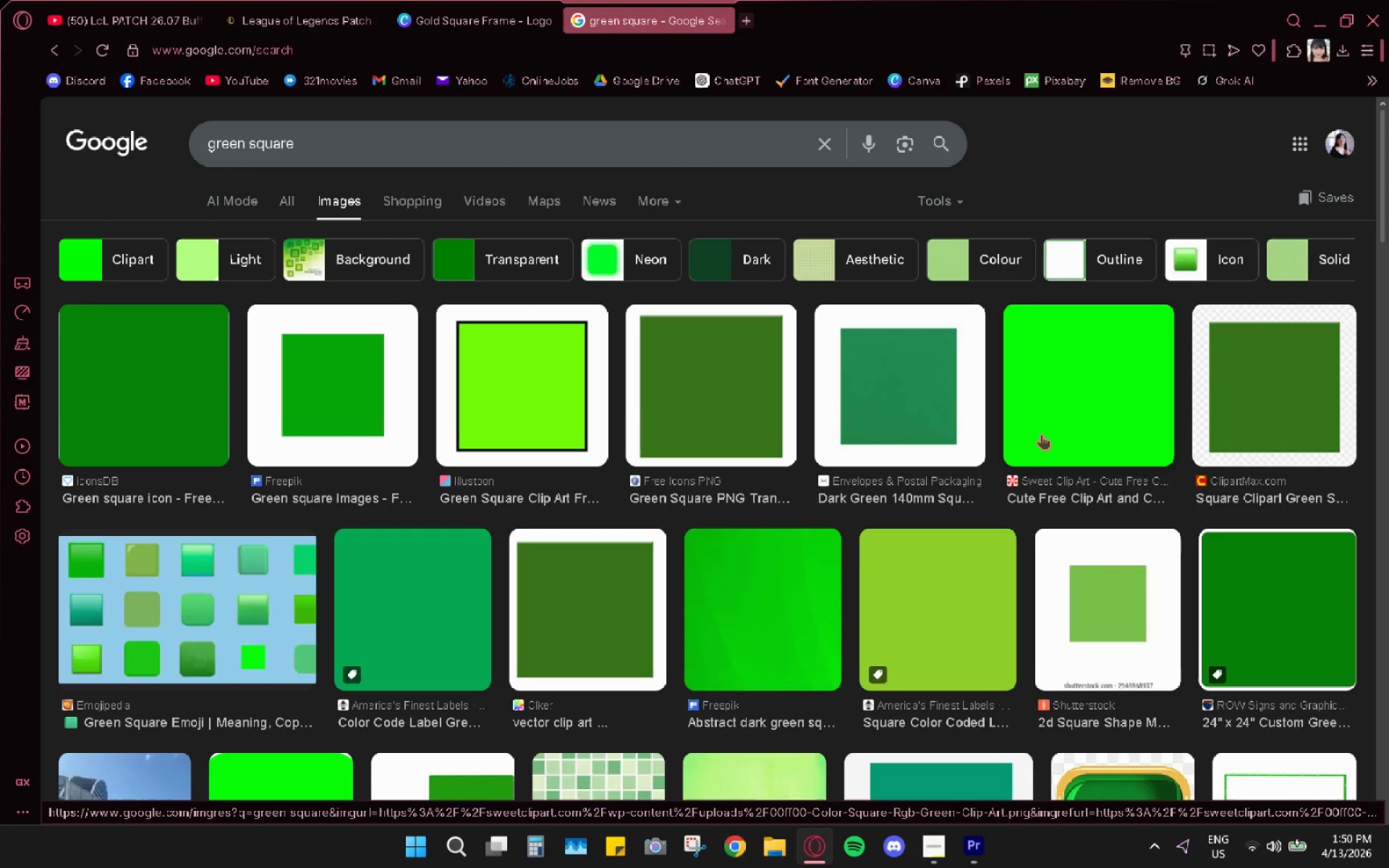 
wait(34.77)
 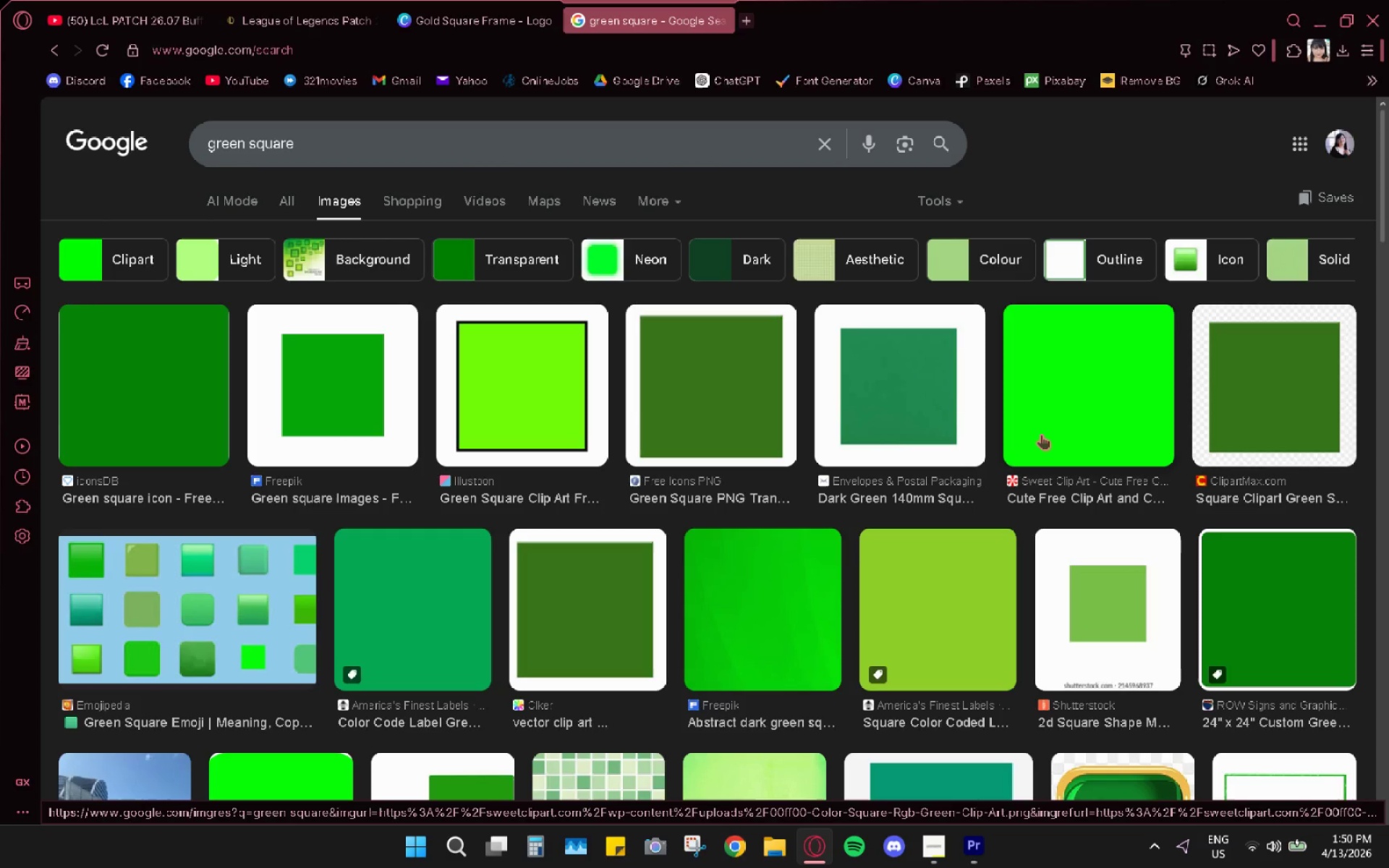 
scroll: coordinate [641, 492], scroll_direction: down, amount: 8.0
 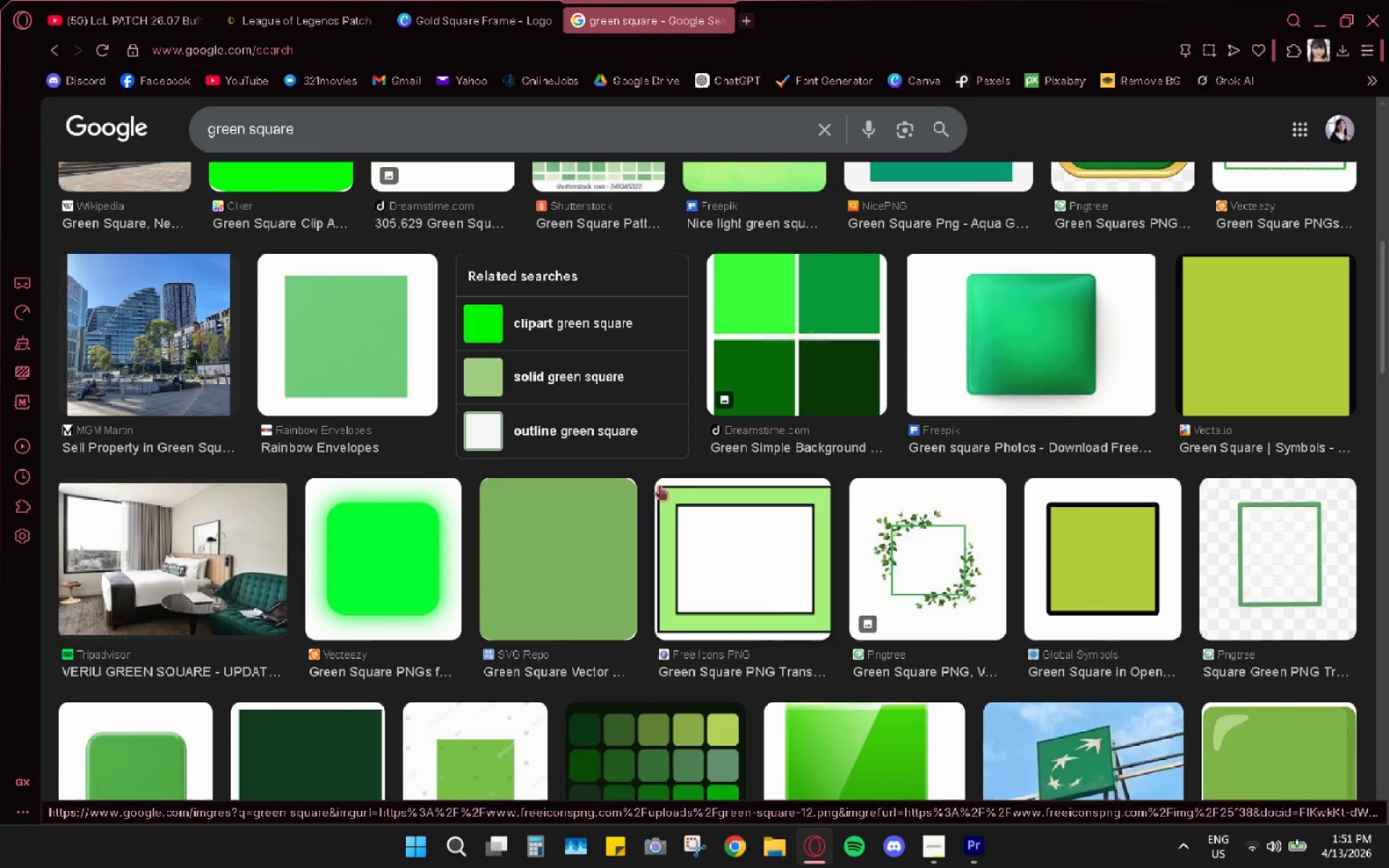 
scroll: coordinate [416, 557], scroll_direction: up, amount: 12.0
 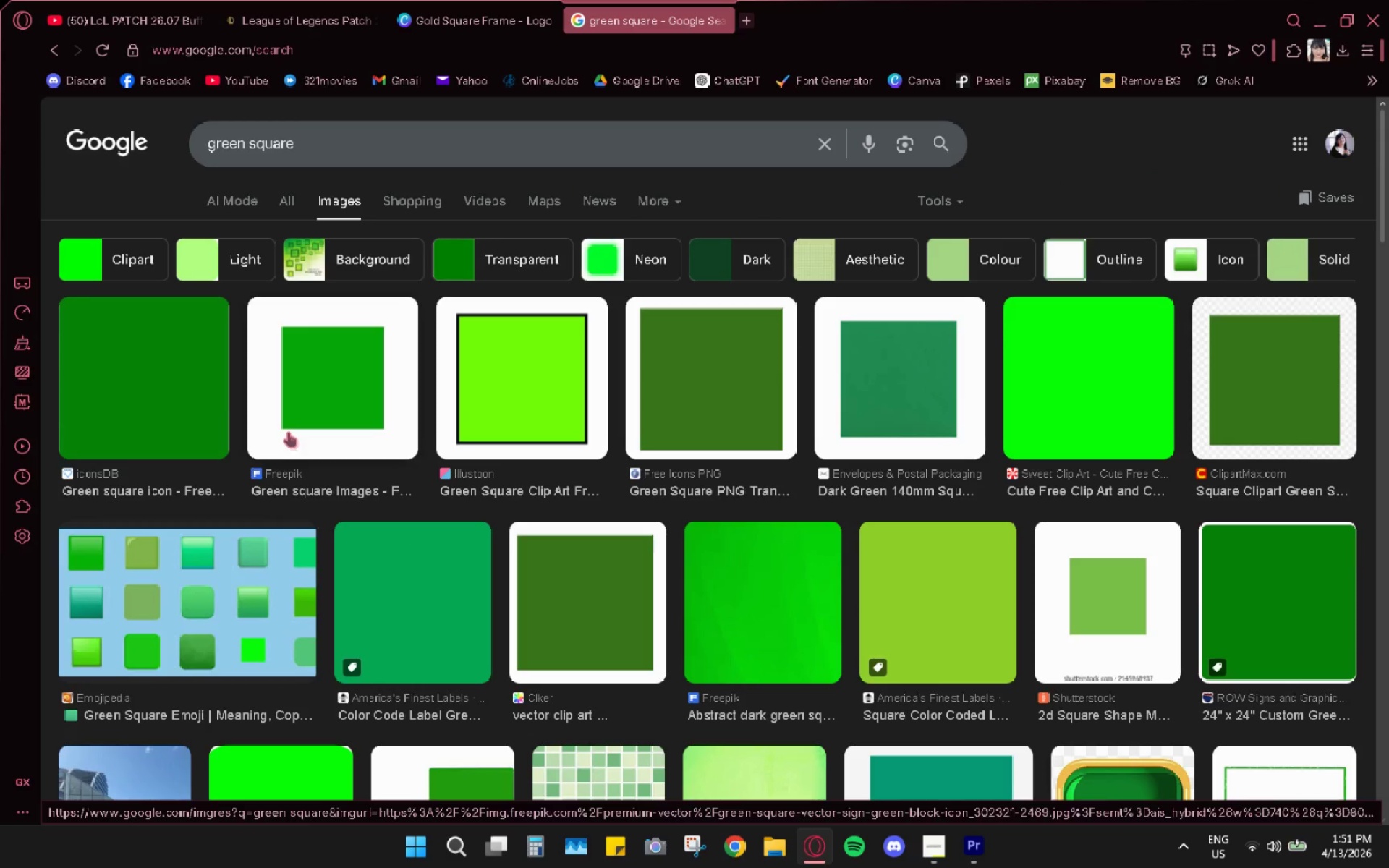 
left_click([224, 397])
 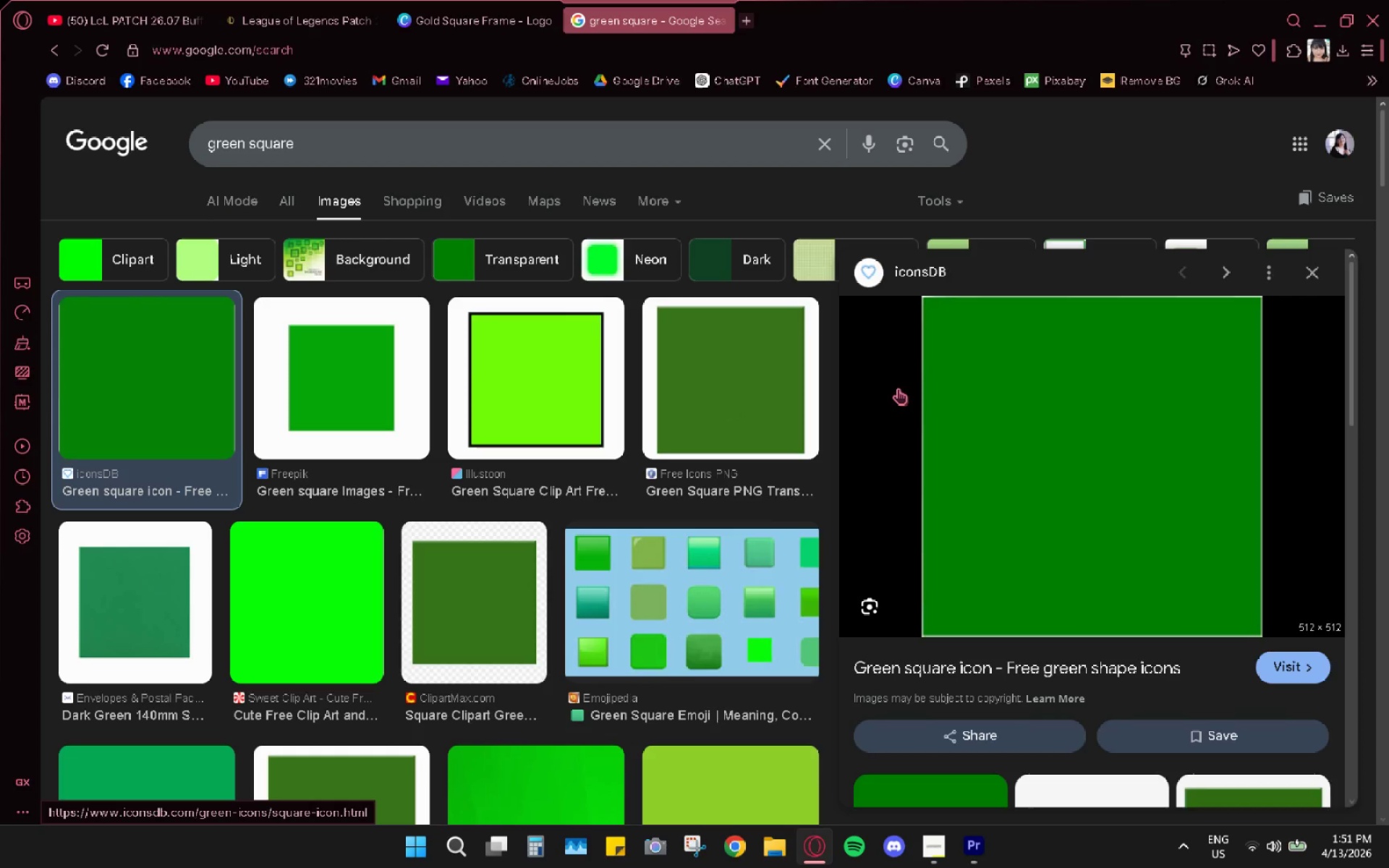 
left_click([793, 385])
 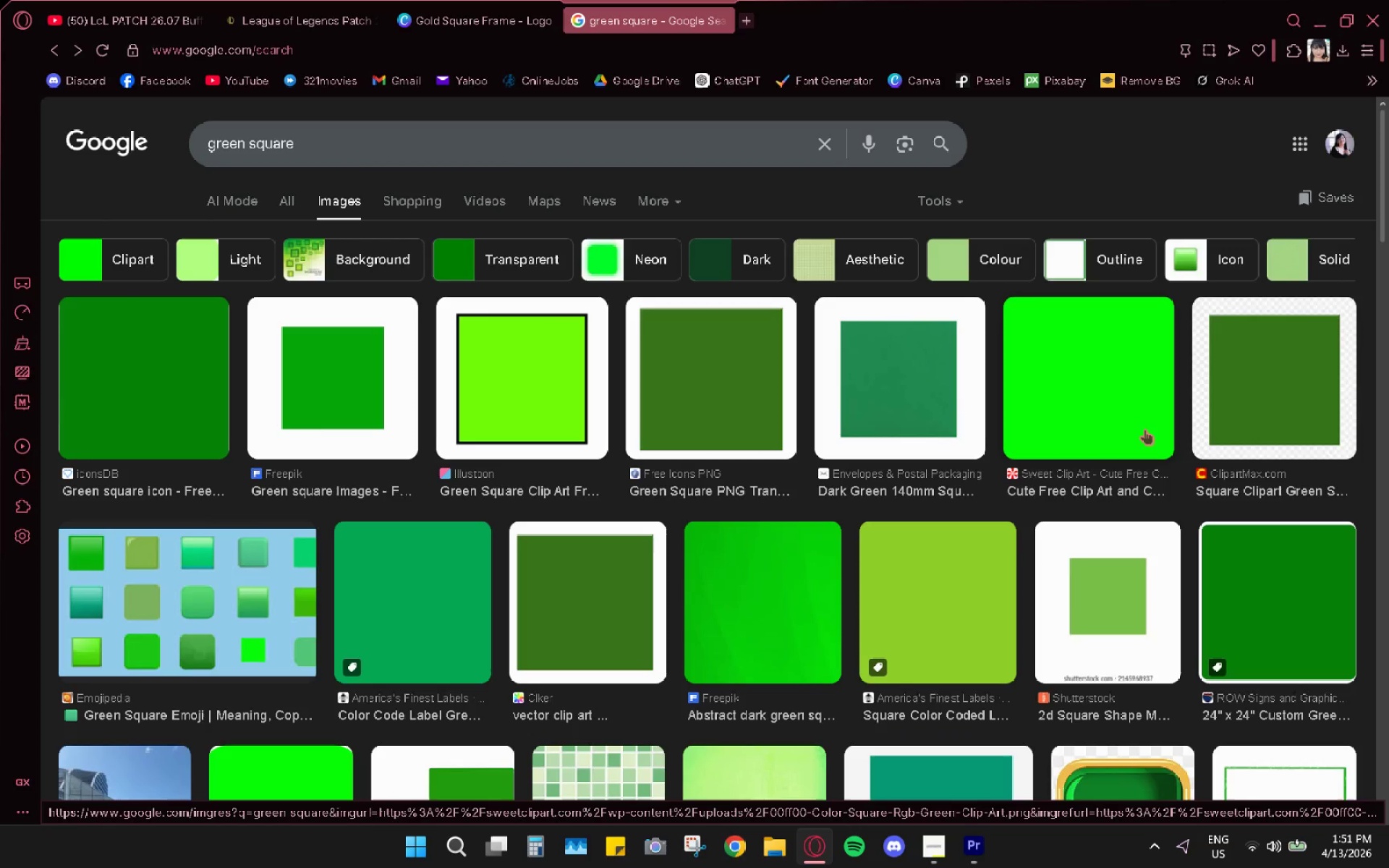 
left_click([1144, 429])
 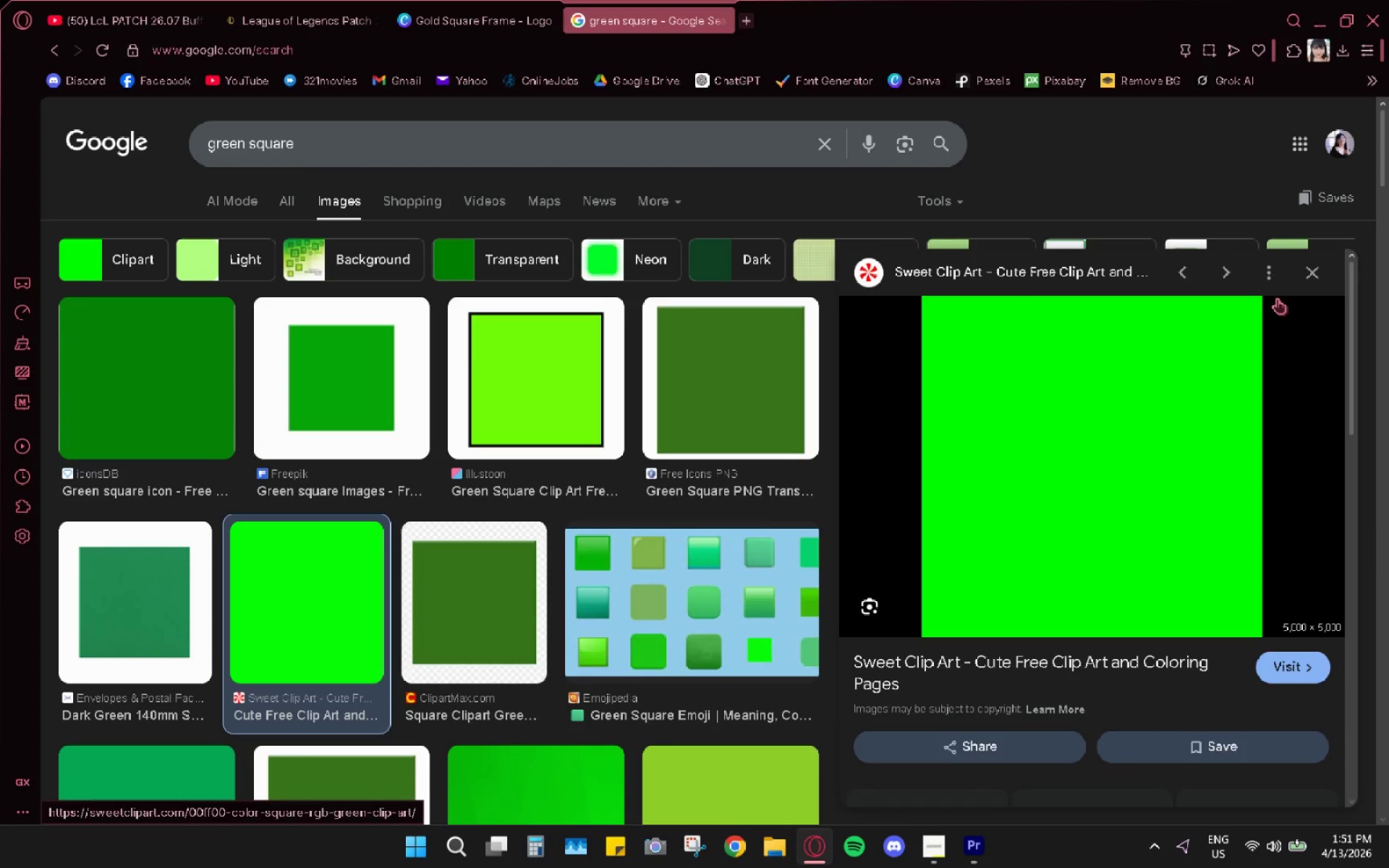 
scroll: coordinate [1146, 533], scroll_direction: down, amount: 5.0
 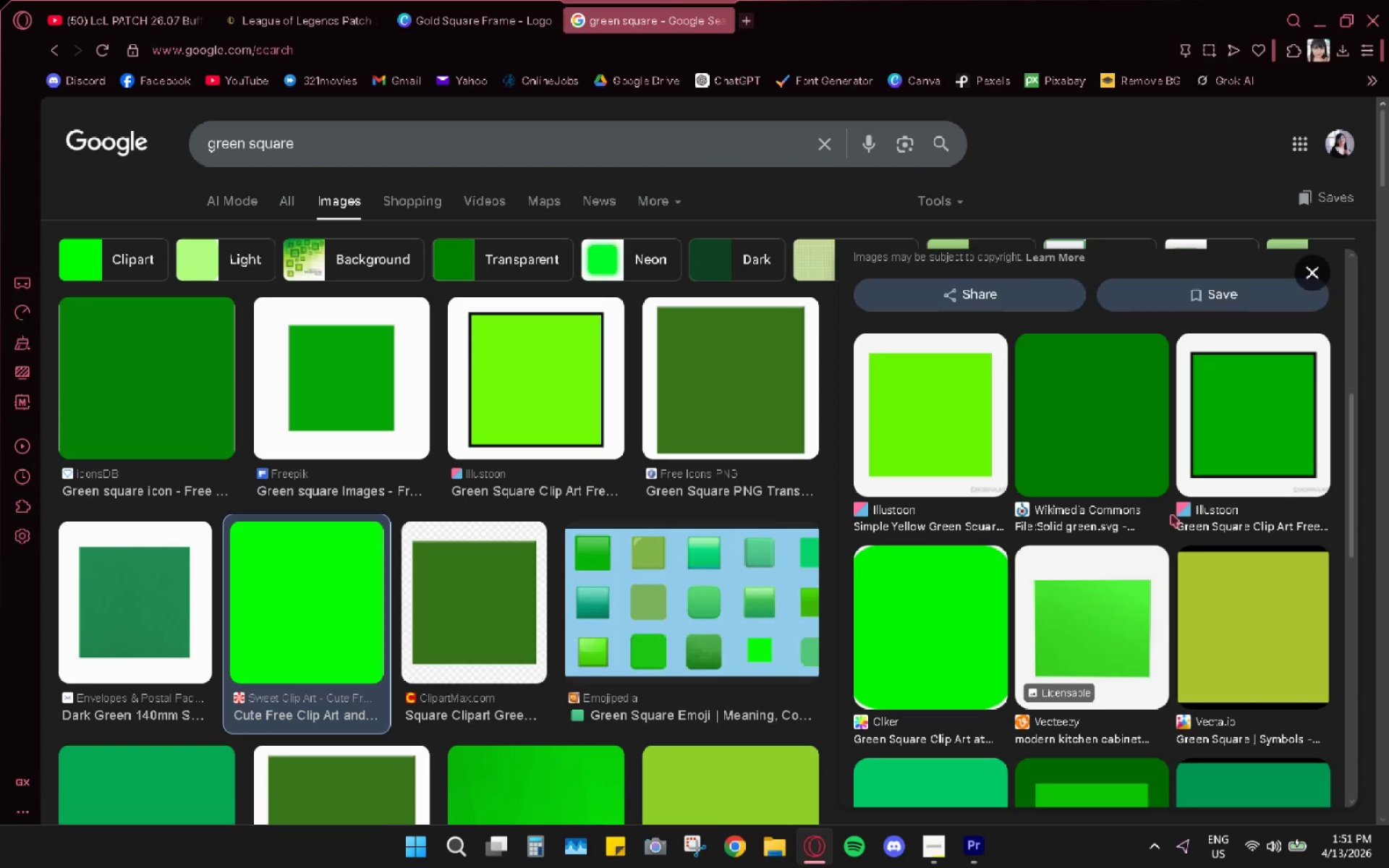 
left_click([1137, 425])
 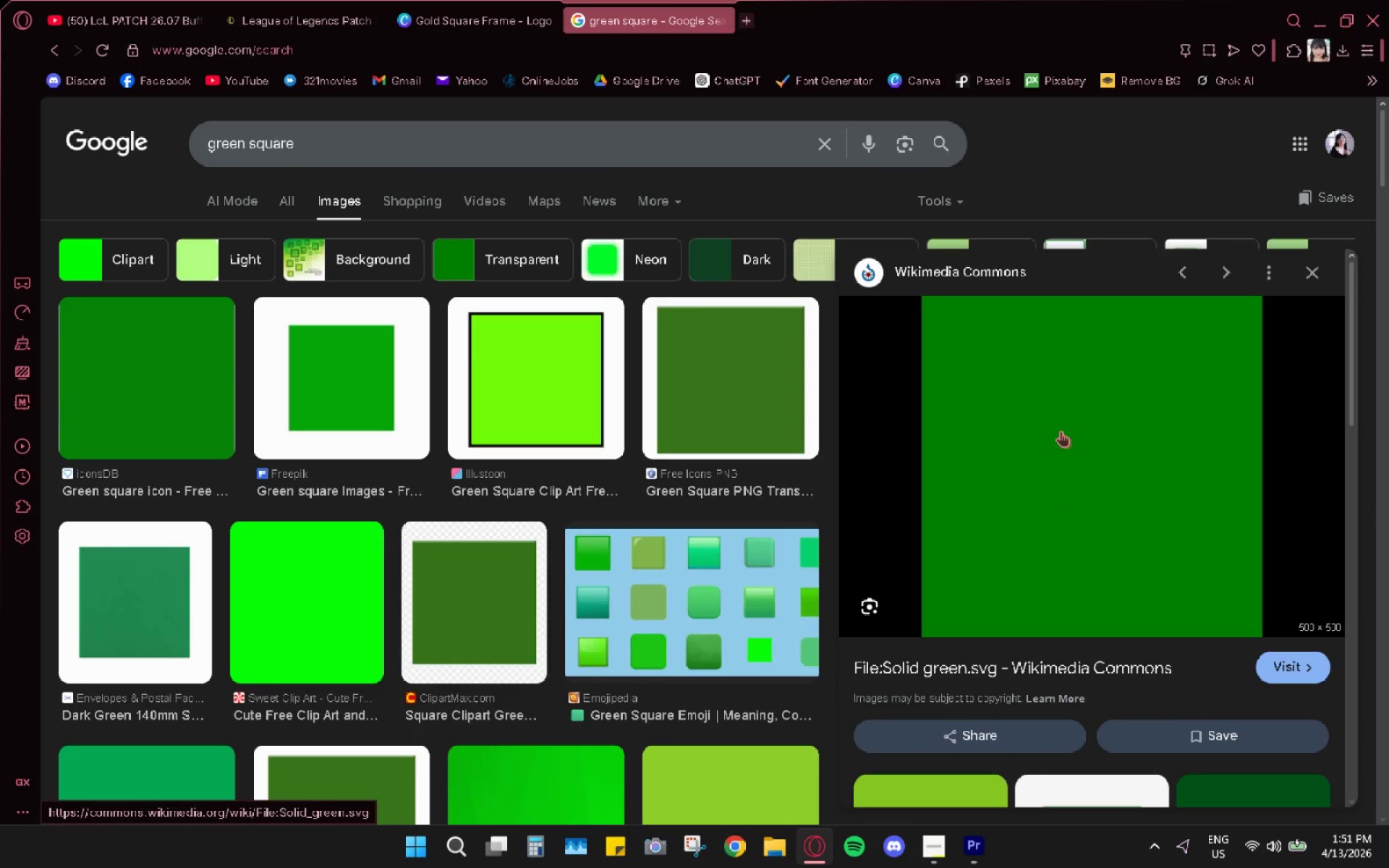 
right_click([1032, 430])
 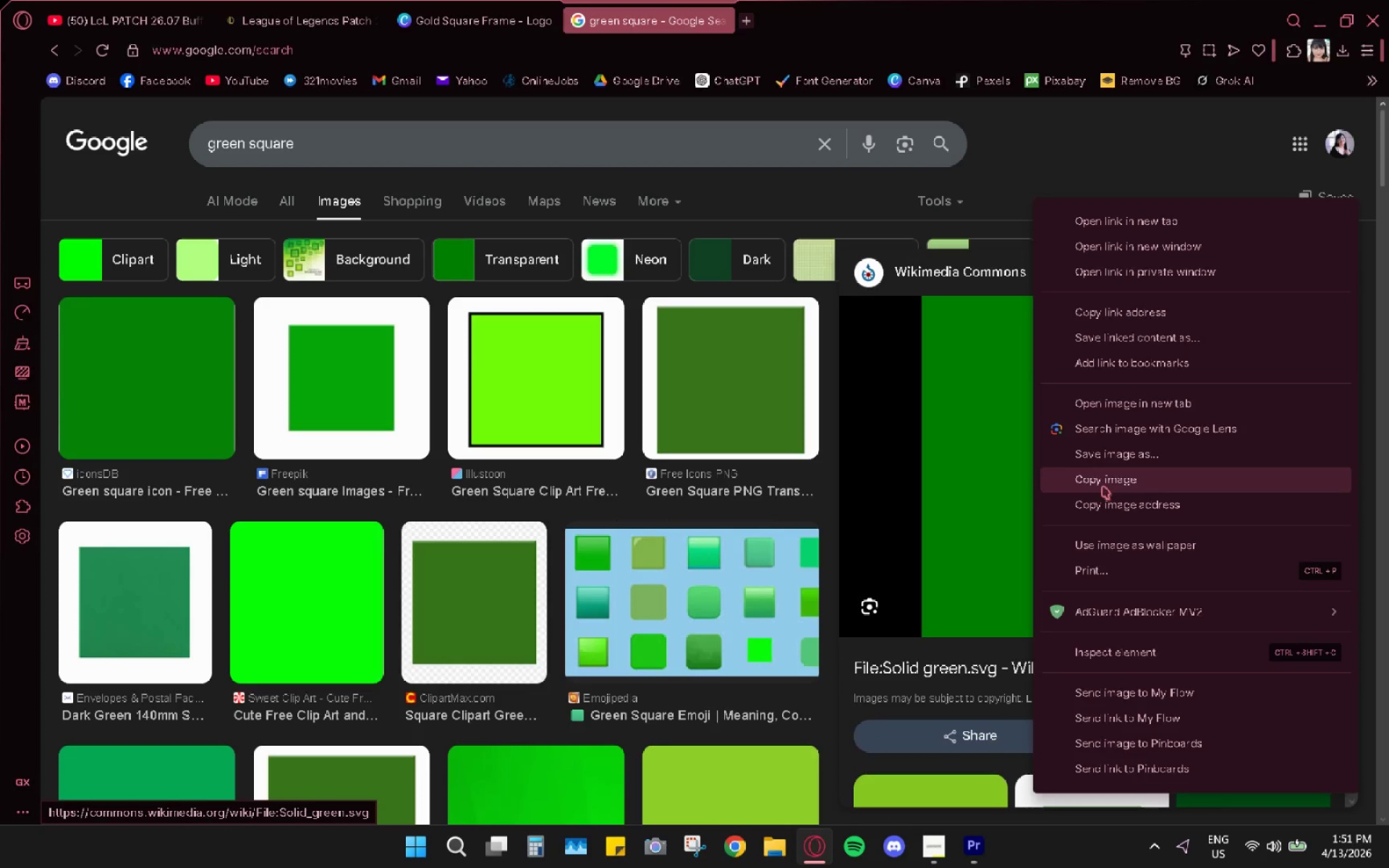 
left_click([1104, 480])
 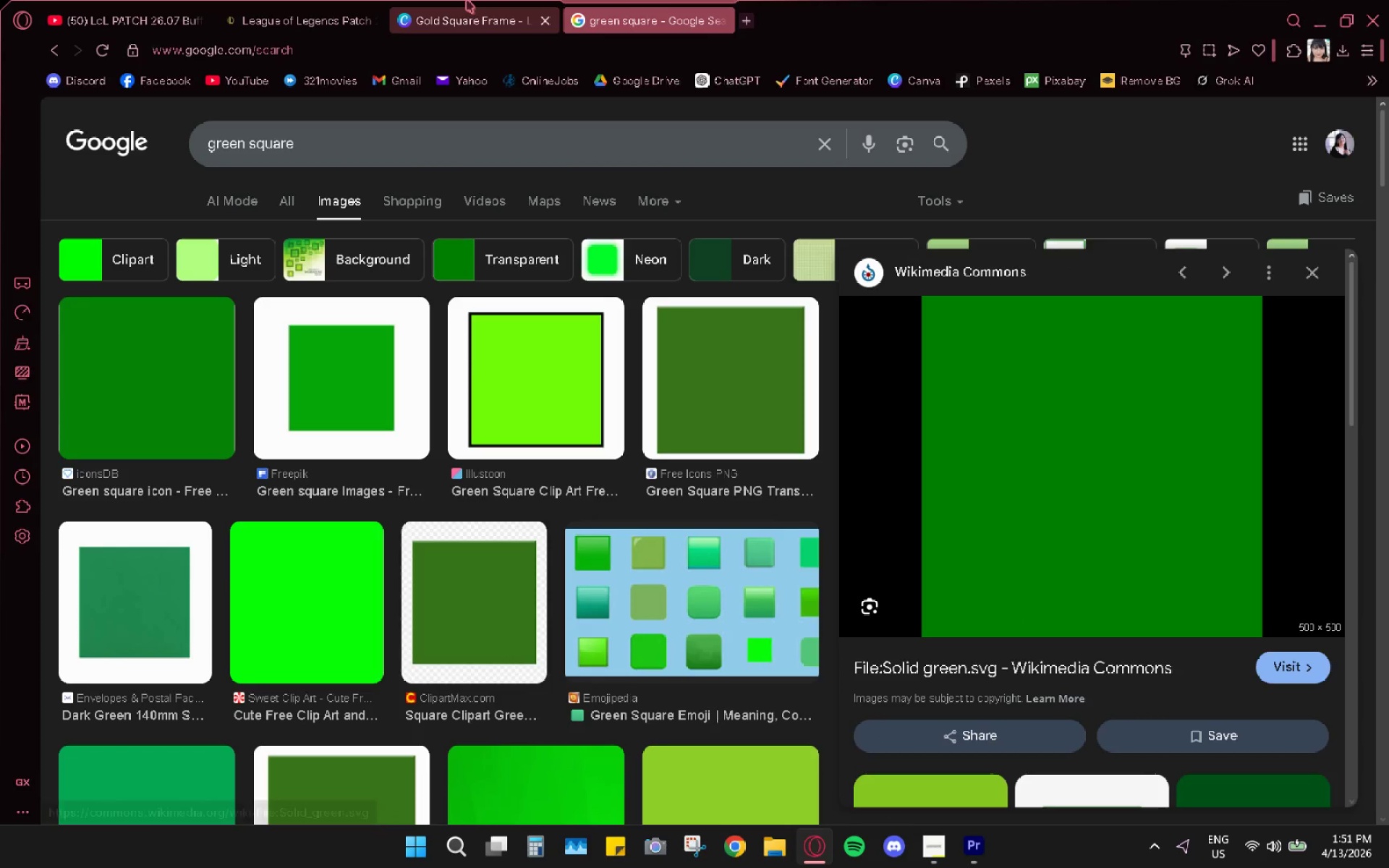 
left_click([467, 0])
 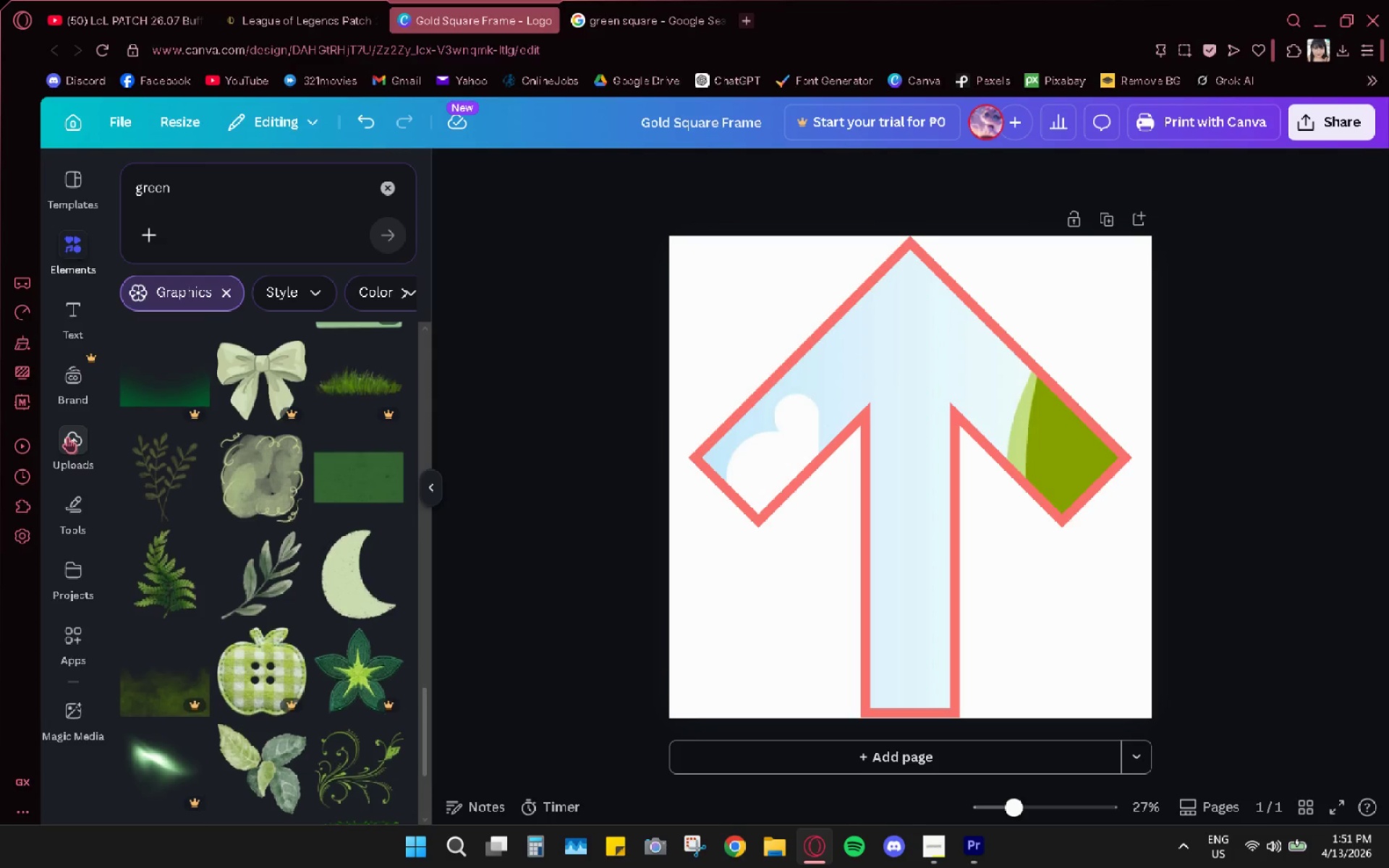 
left_click([67, 437])
 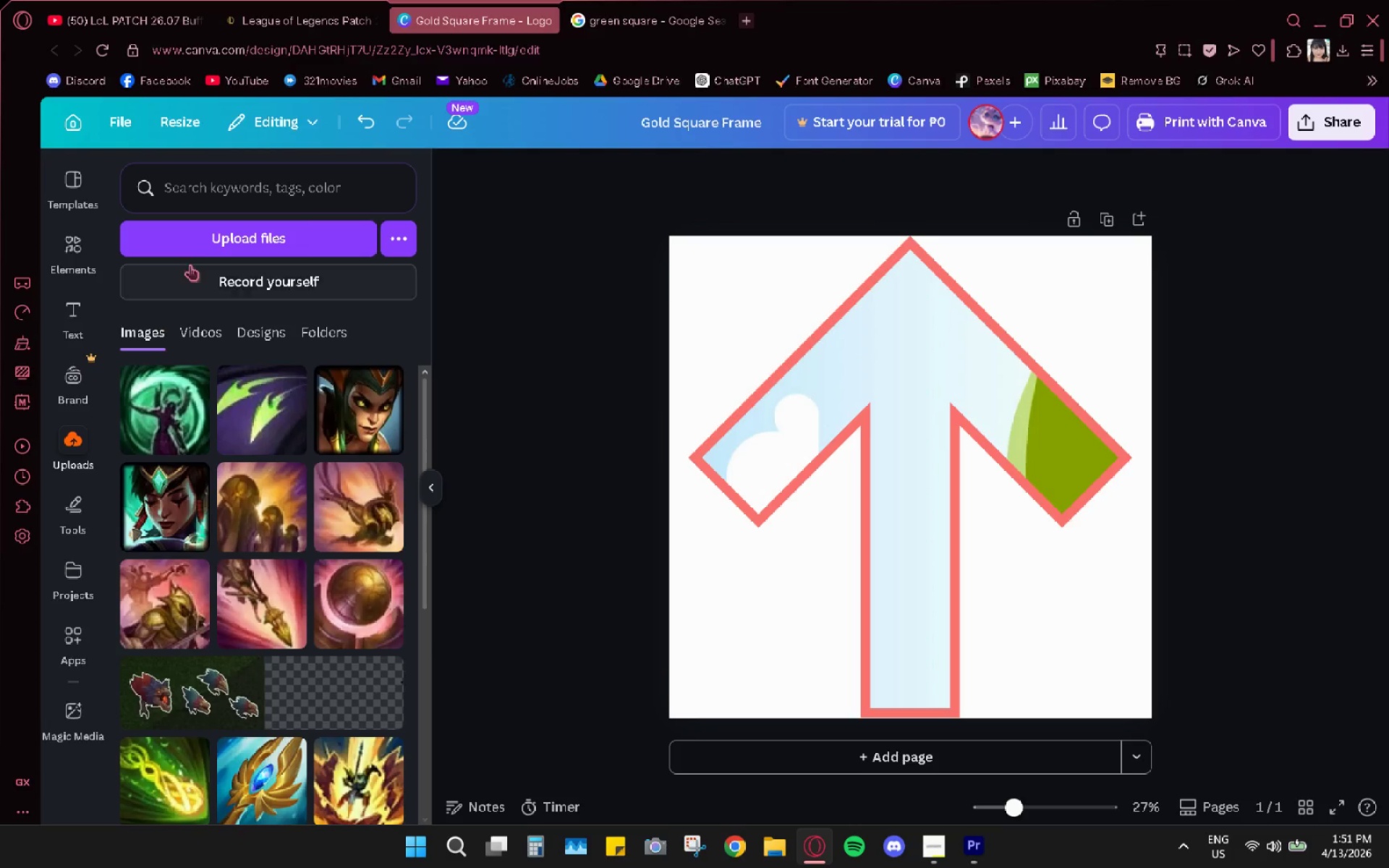 
left_click([211, 225])
 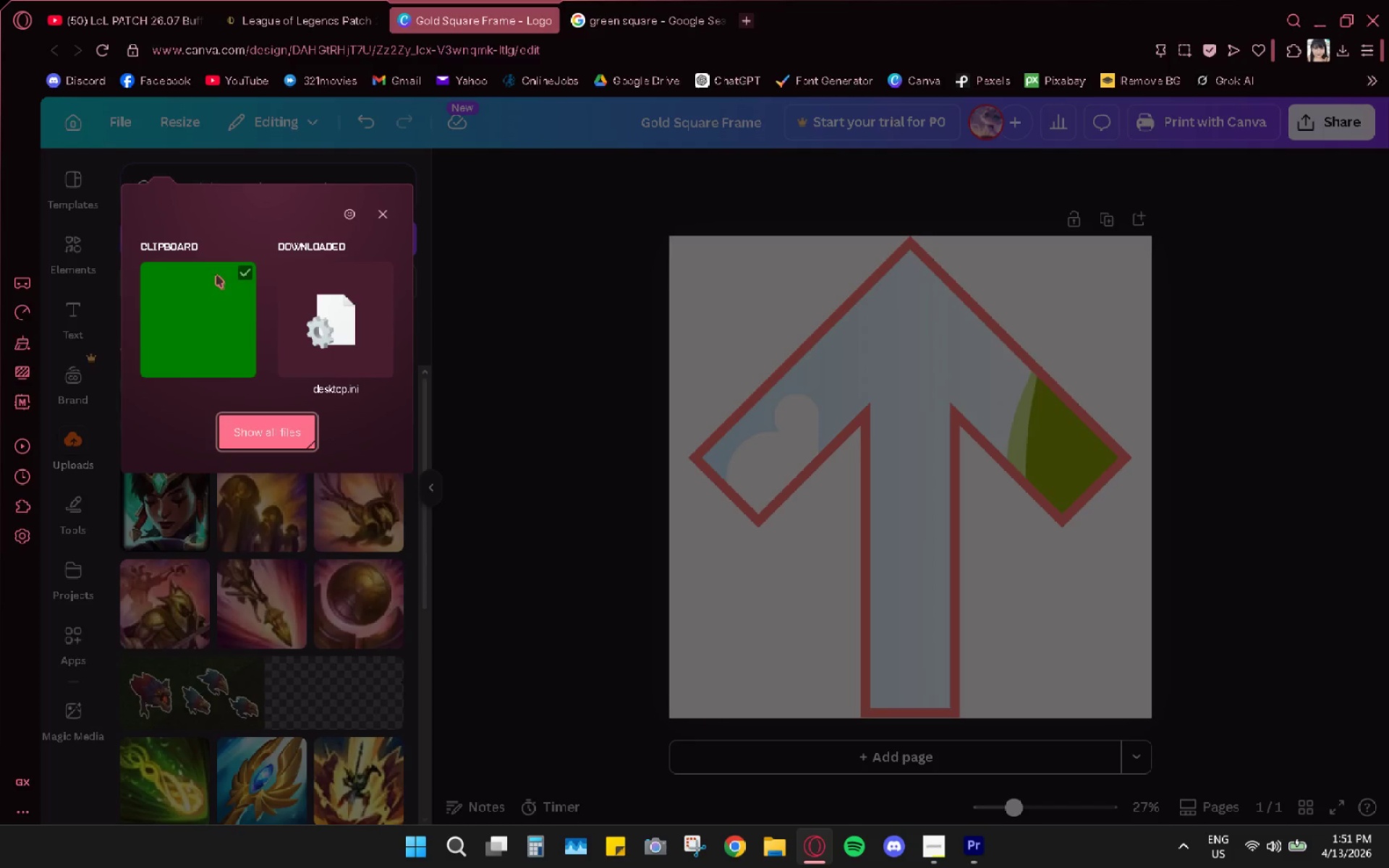 
left_click([204, 297])
 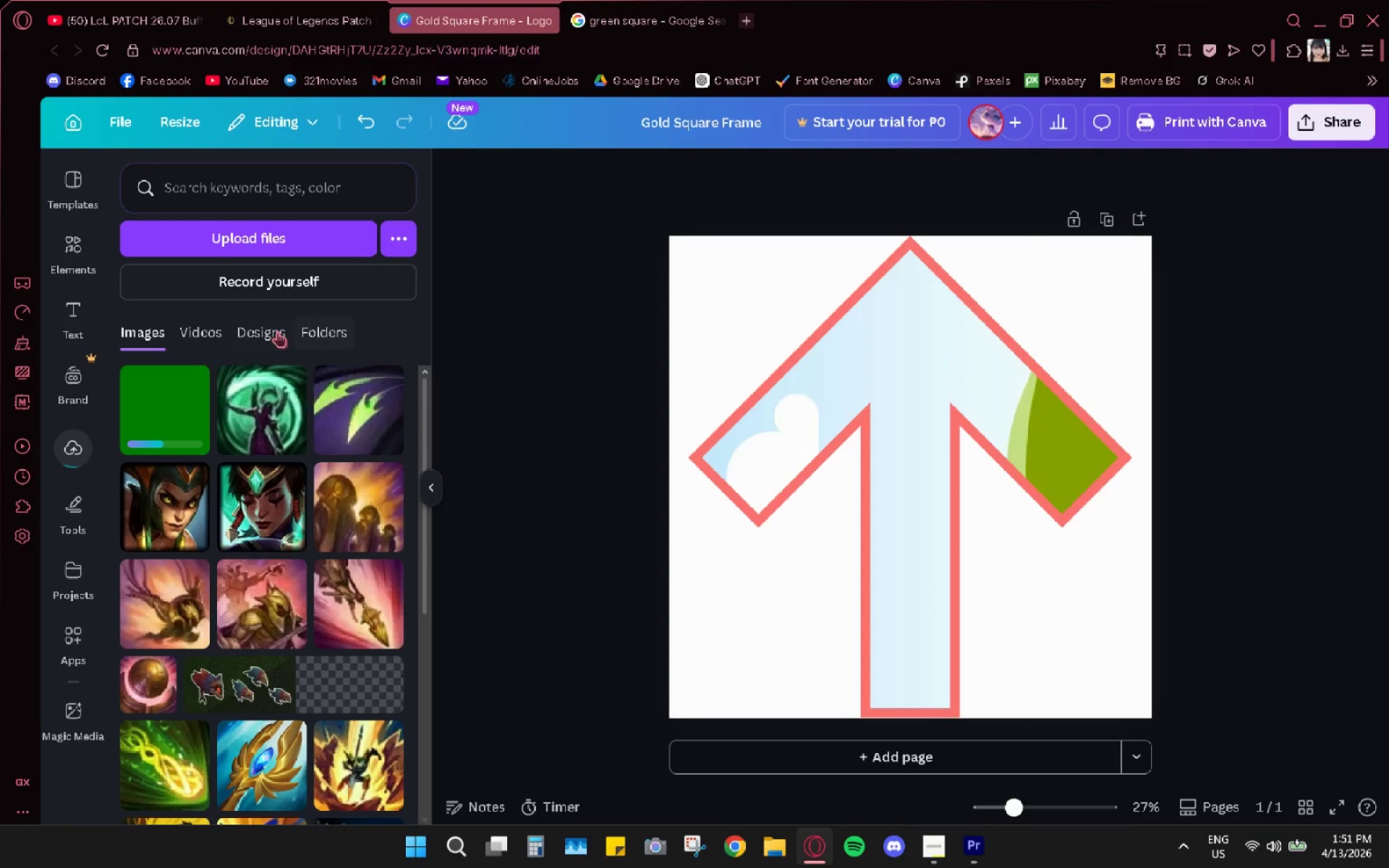 
mouse_move([178, 402])
 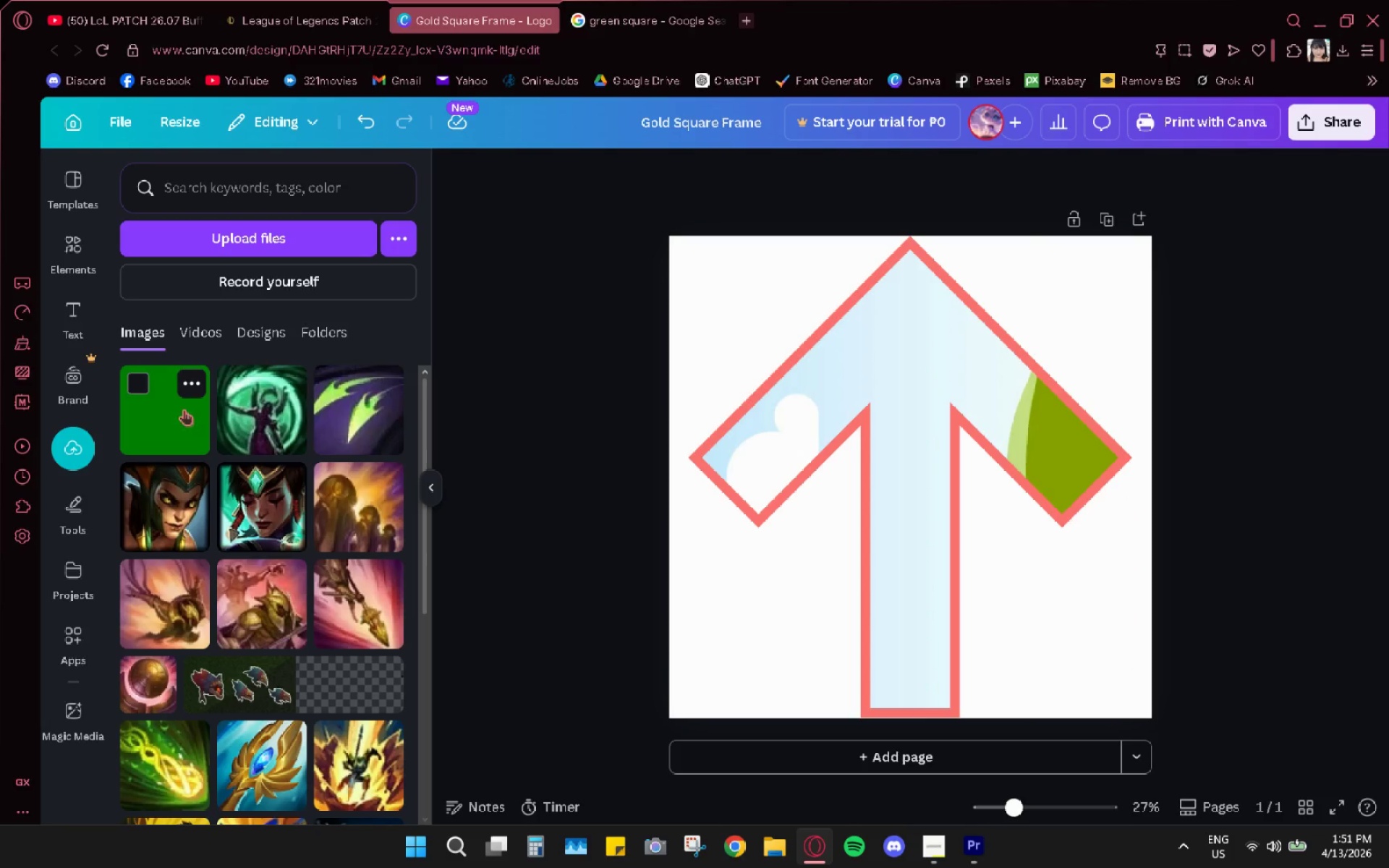 
left_click_drag(start_coordinate=[168, 415], to_coordinate=[834, 425])
 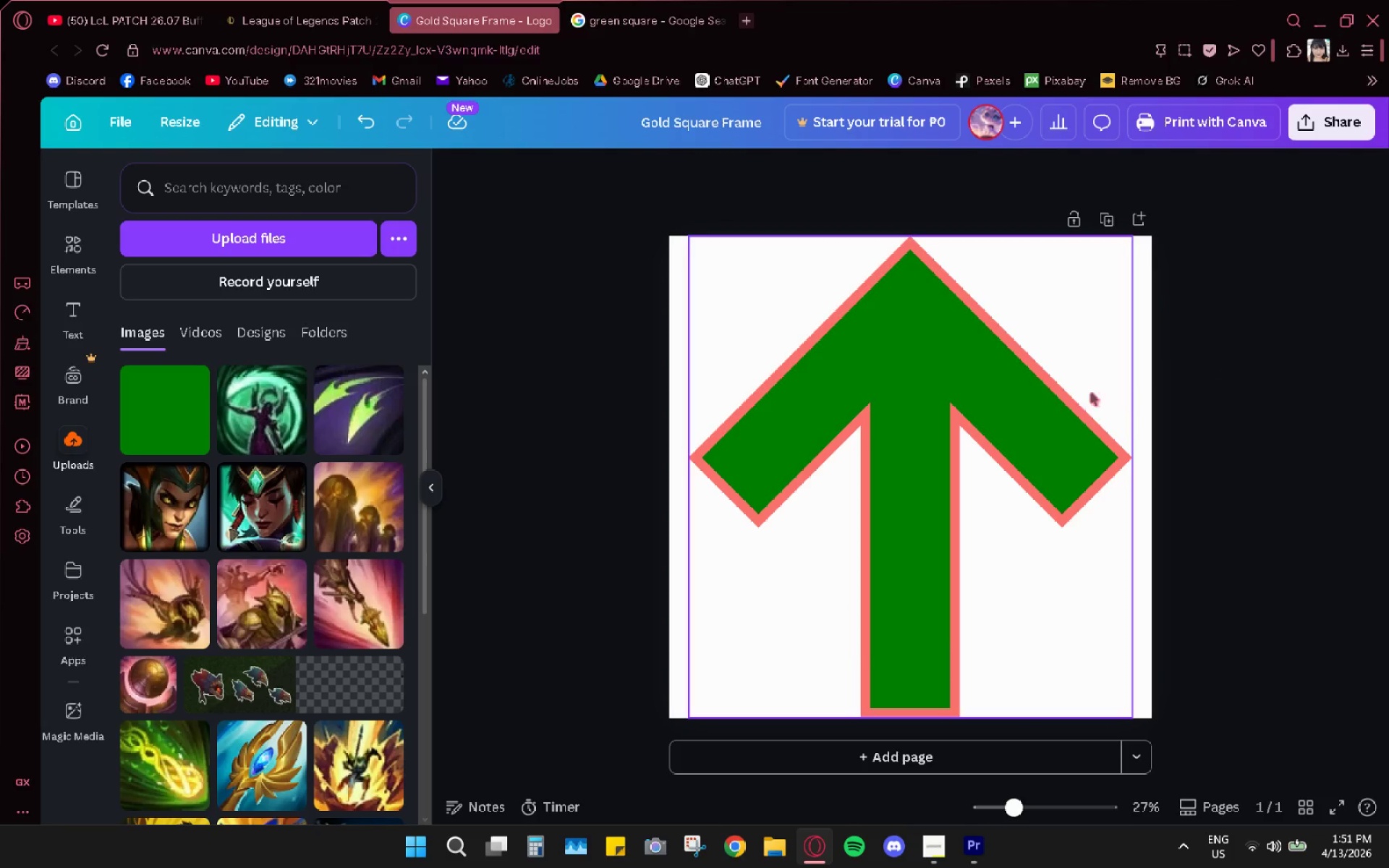 
left_click([1053, 401])
 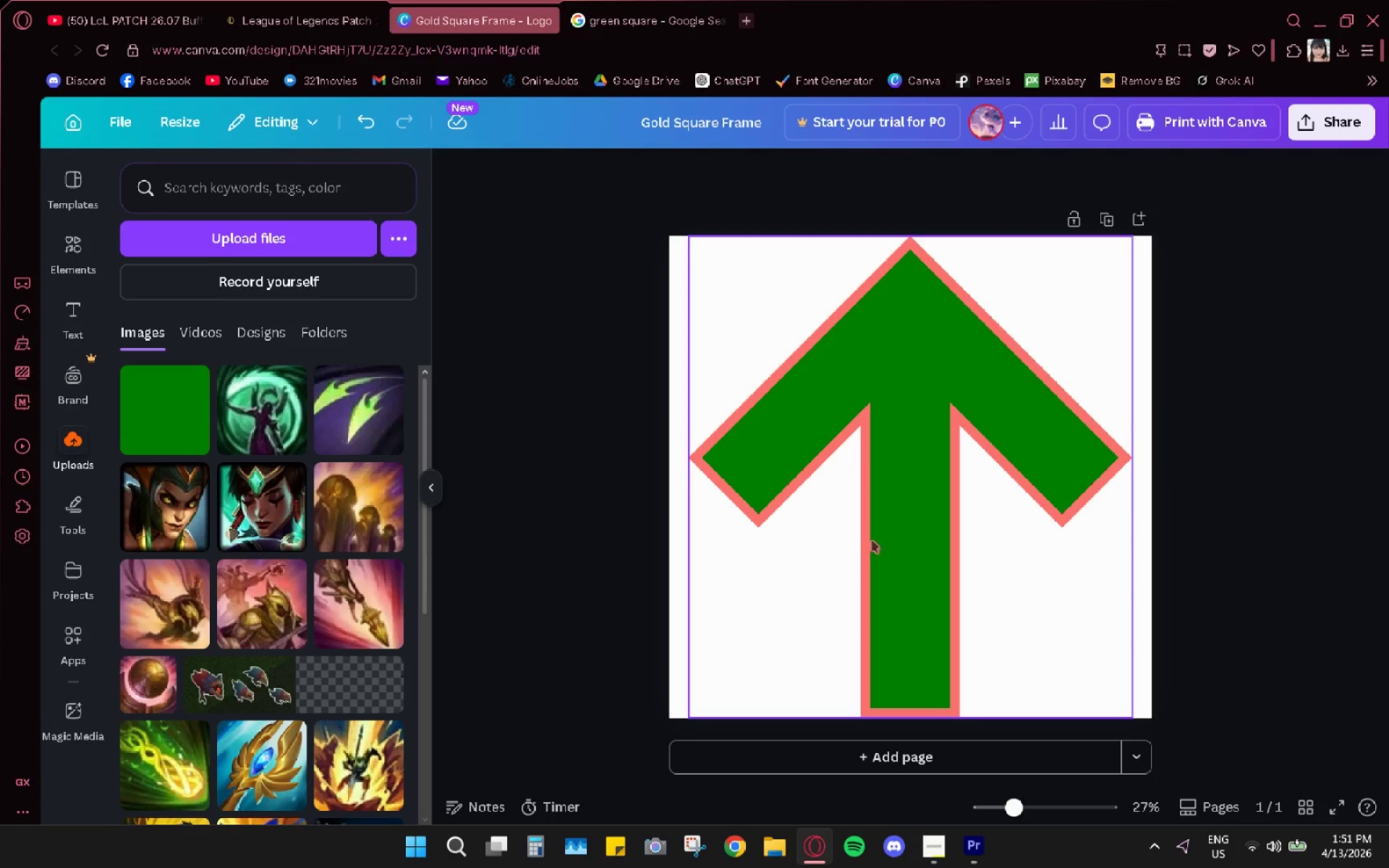 
left_click([1304, 378])
 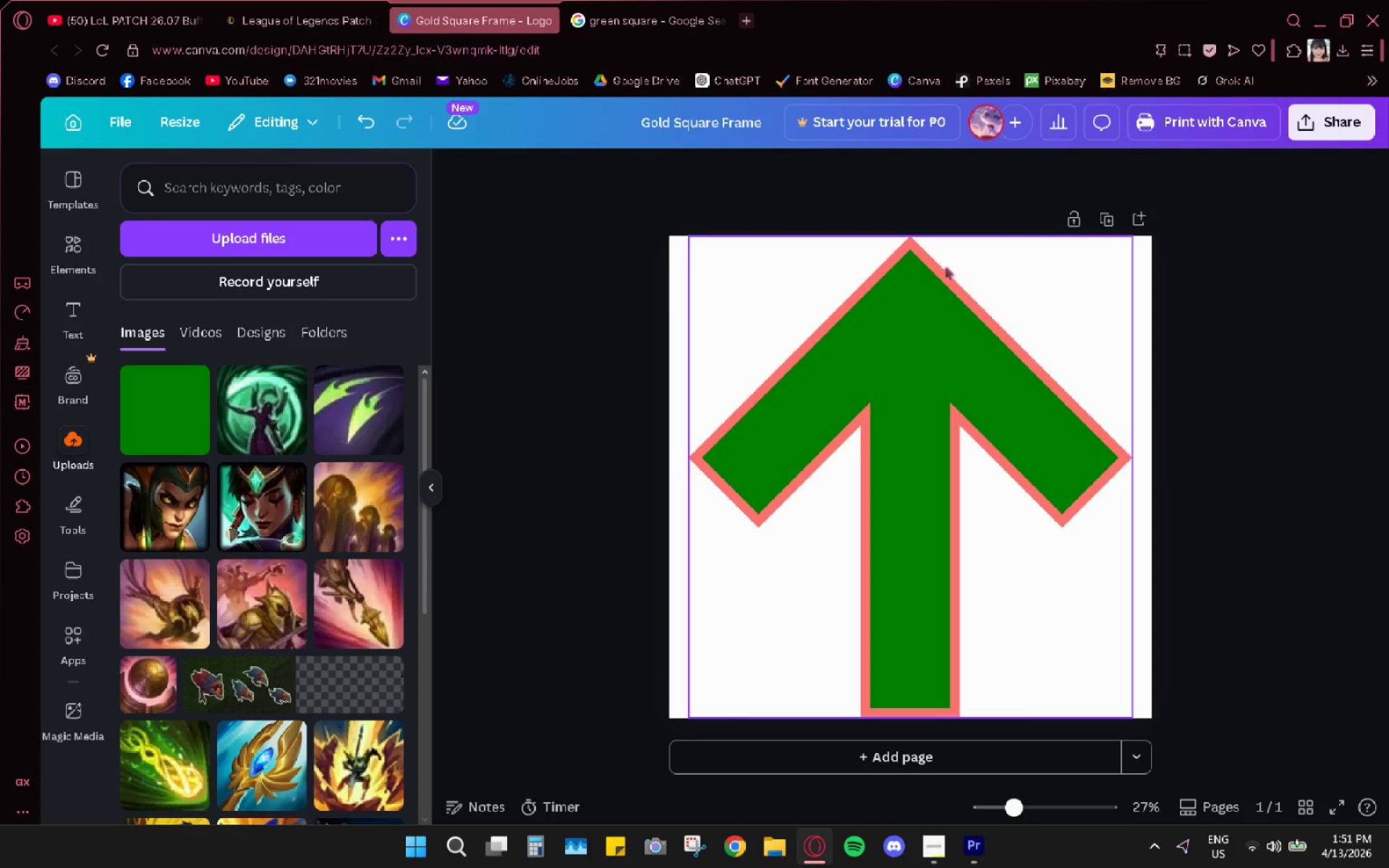 
double_click([929, 281])
 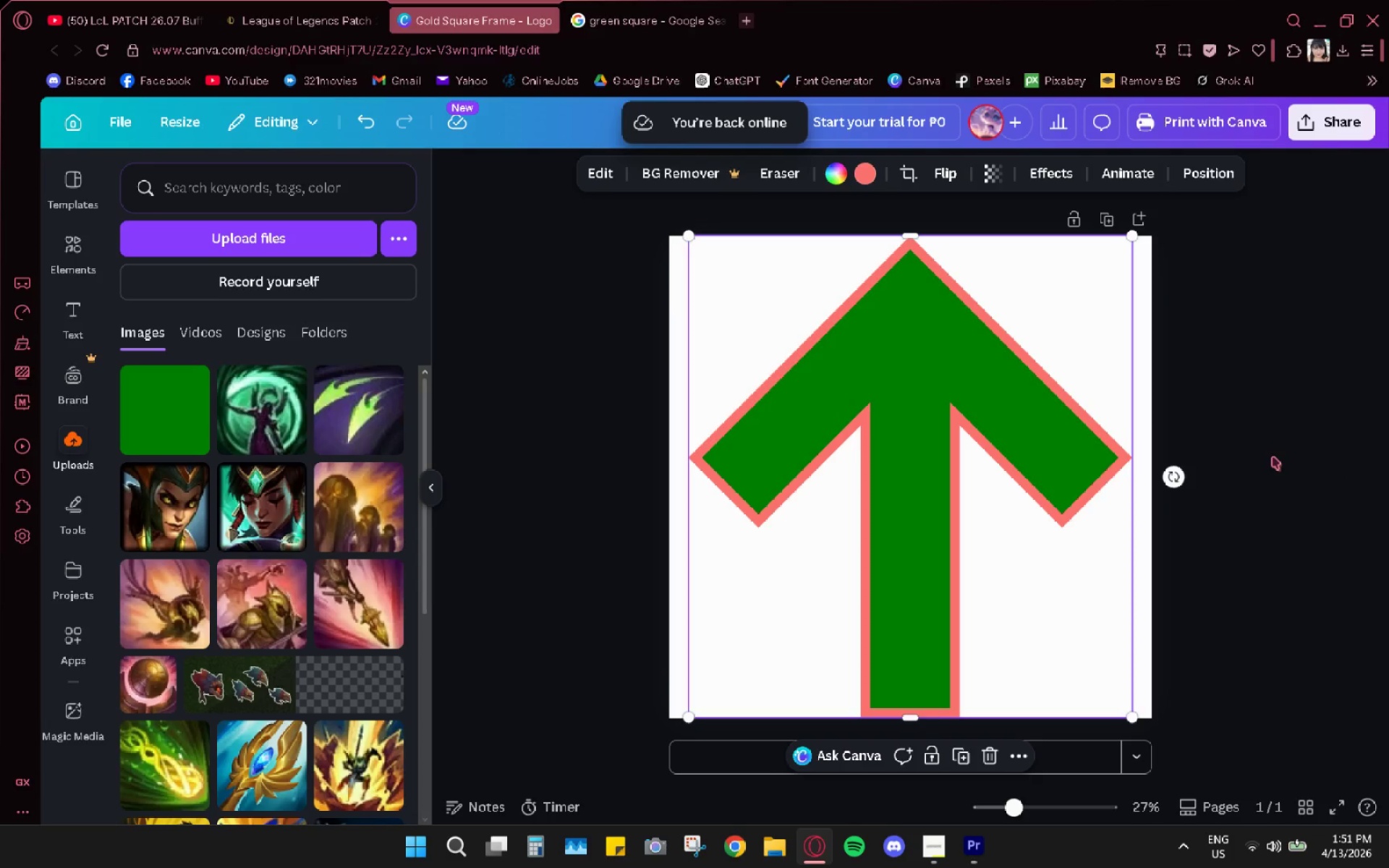 
left_click([1339, 289])
 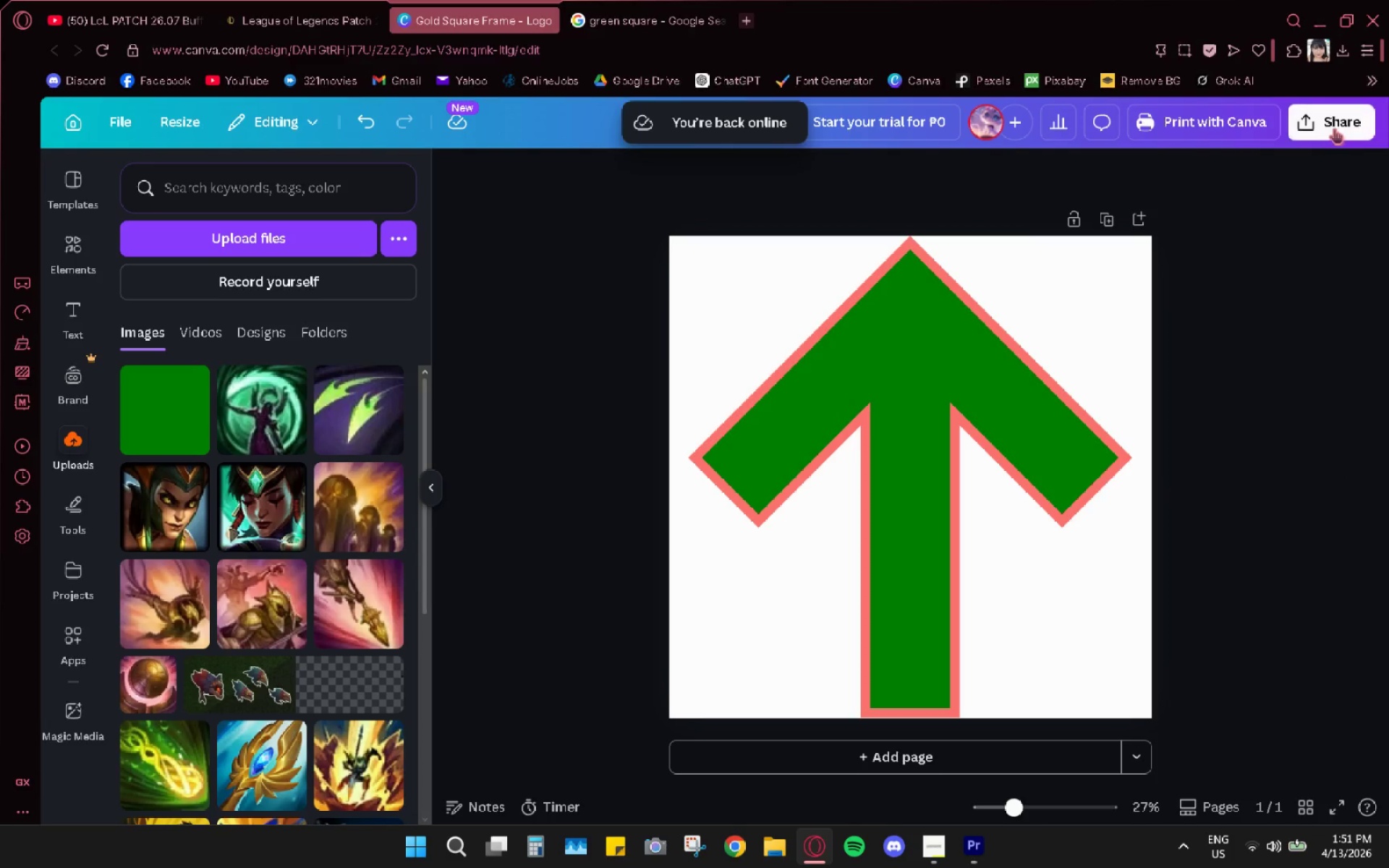 
left_click([1334, 128])
 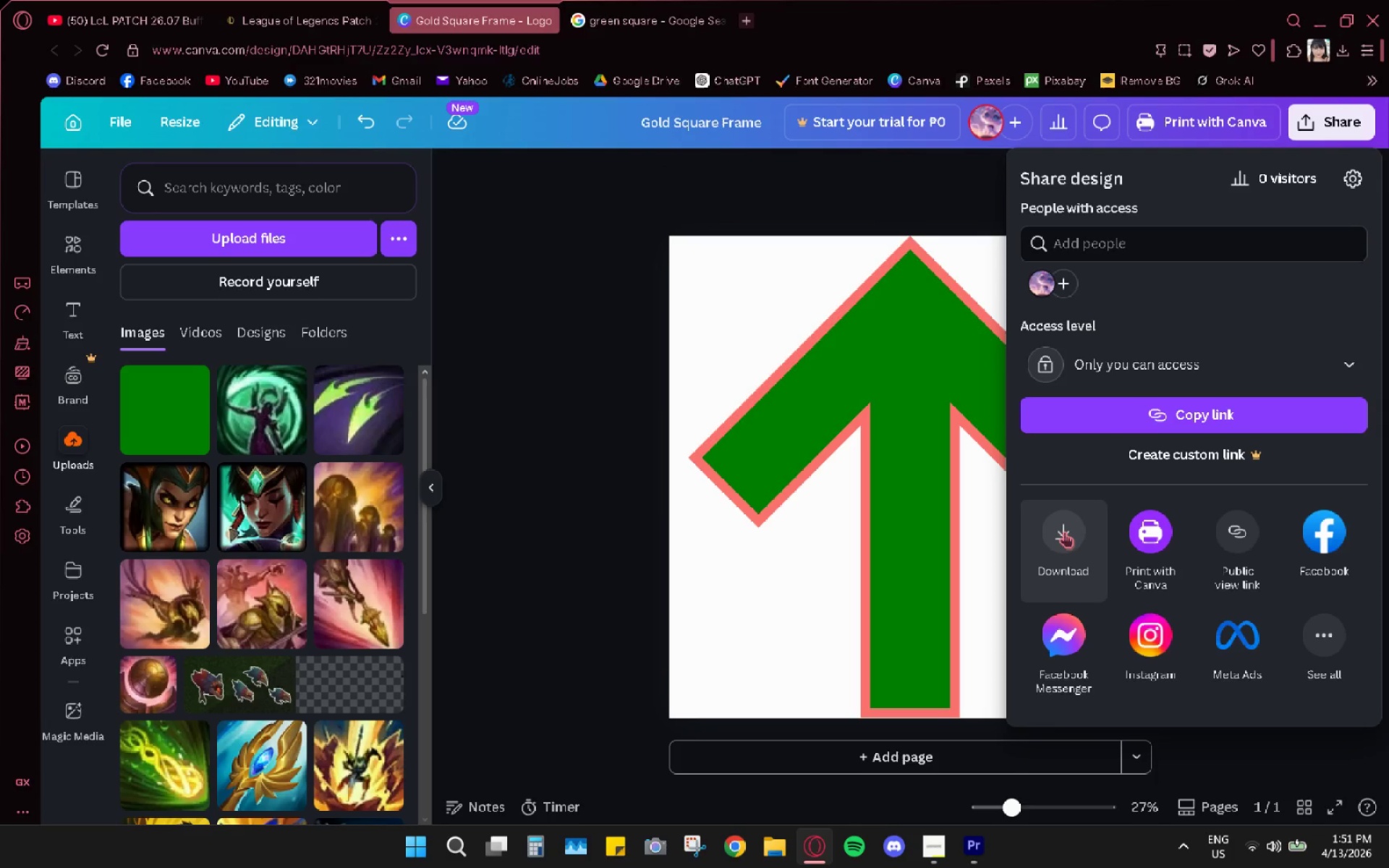 
left_click([733, 134])
 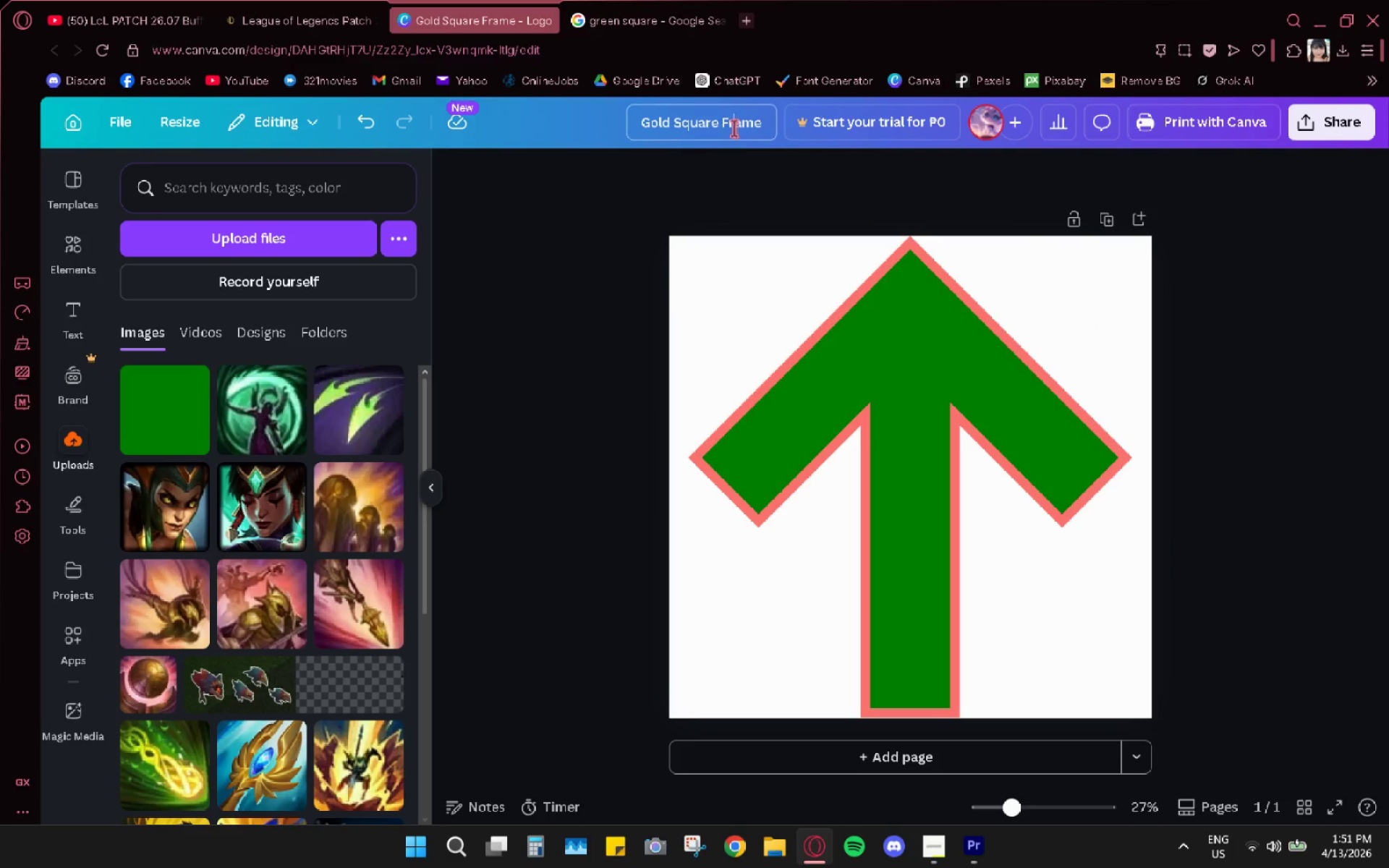 
triple_click([734, 128])
 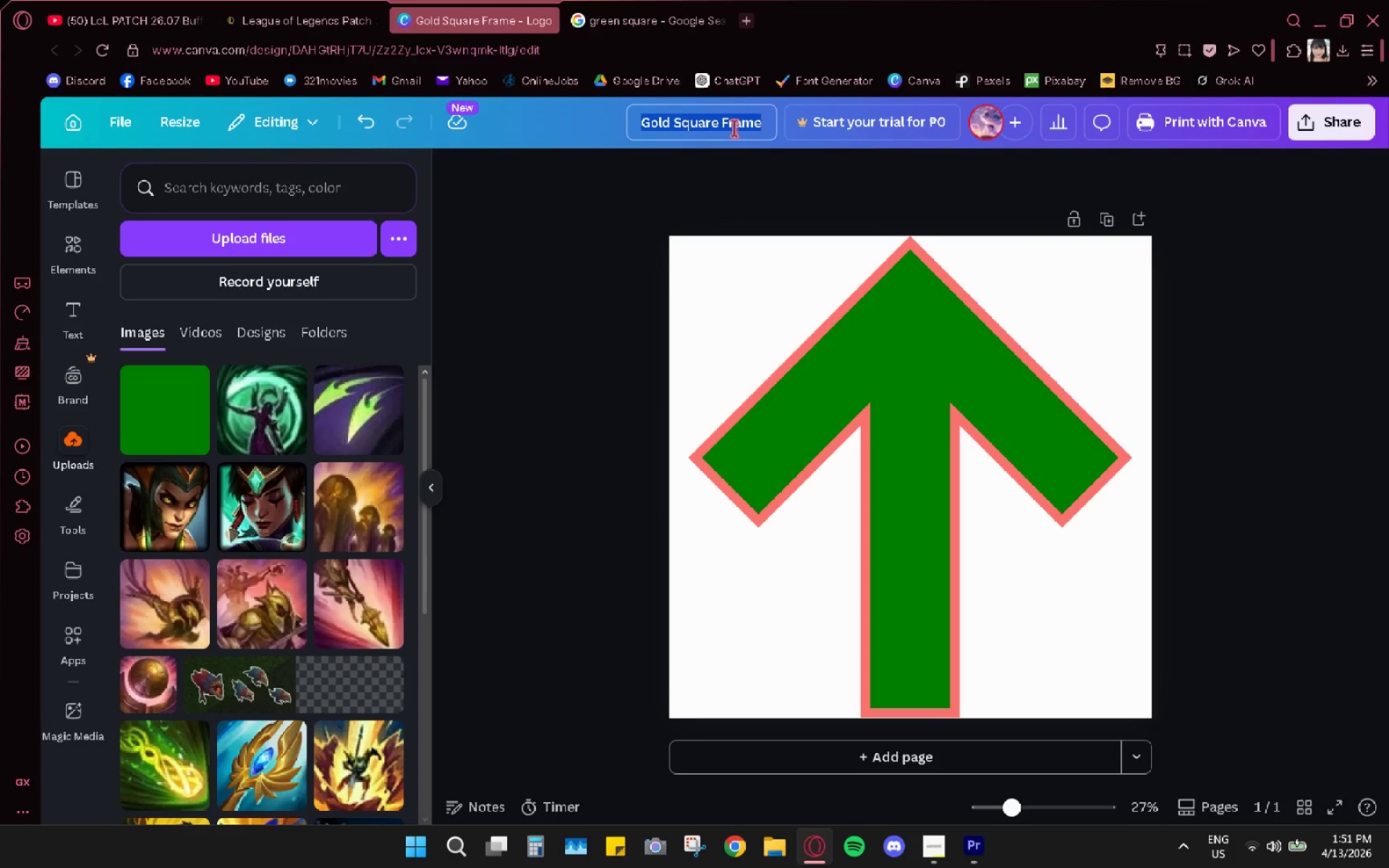 
type(Frames)
 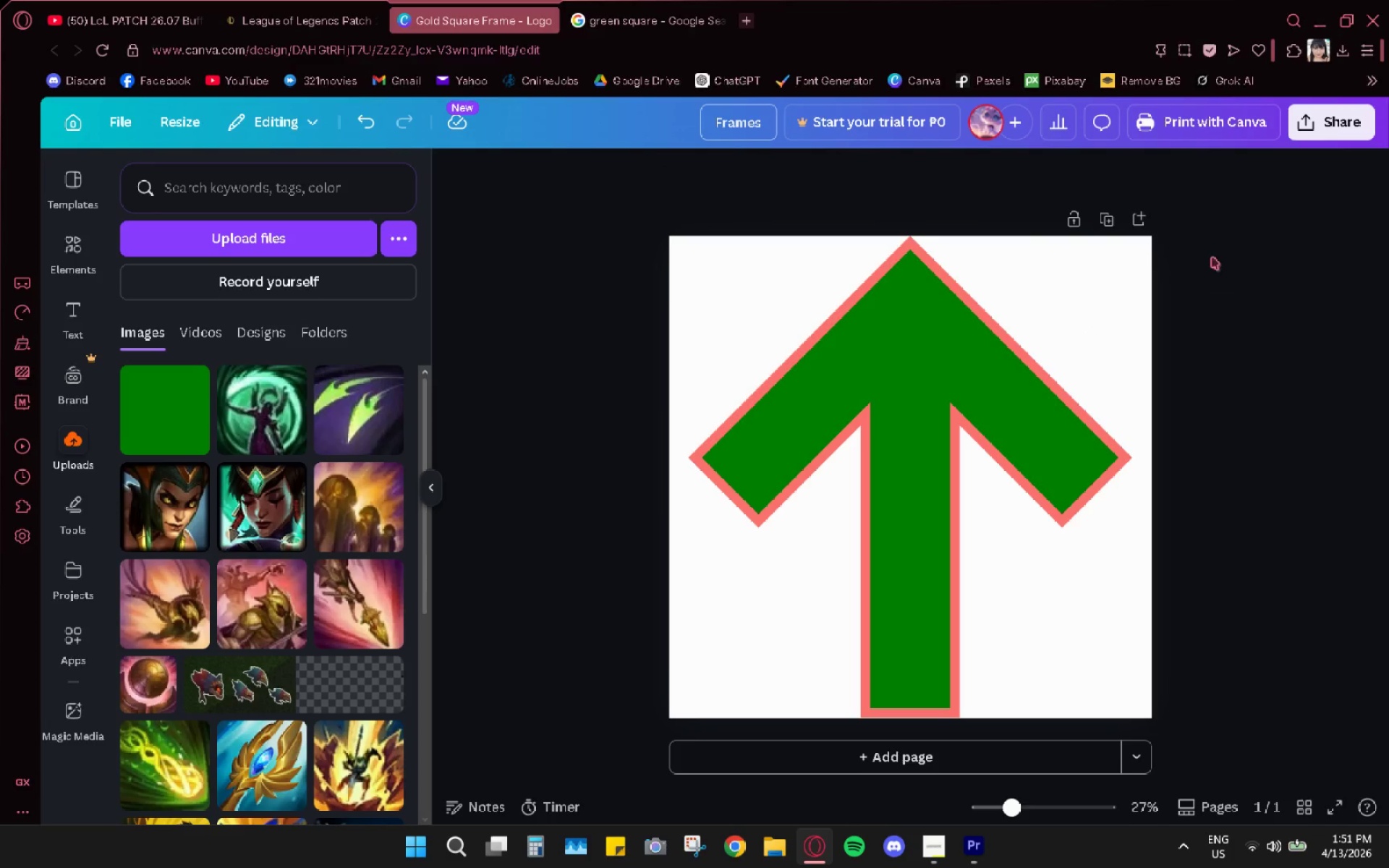 
left_click([1213, 255])
 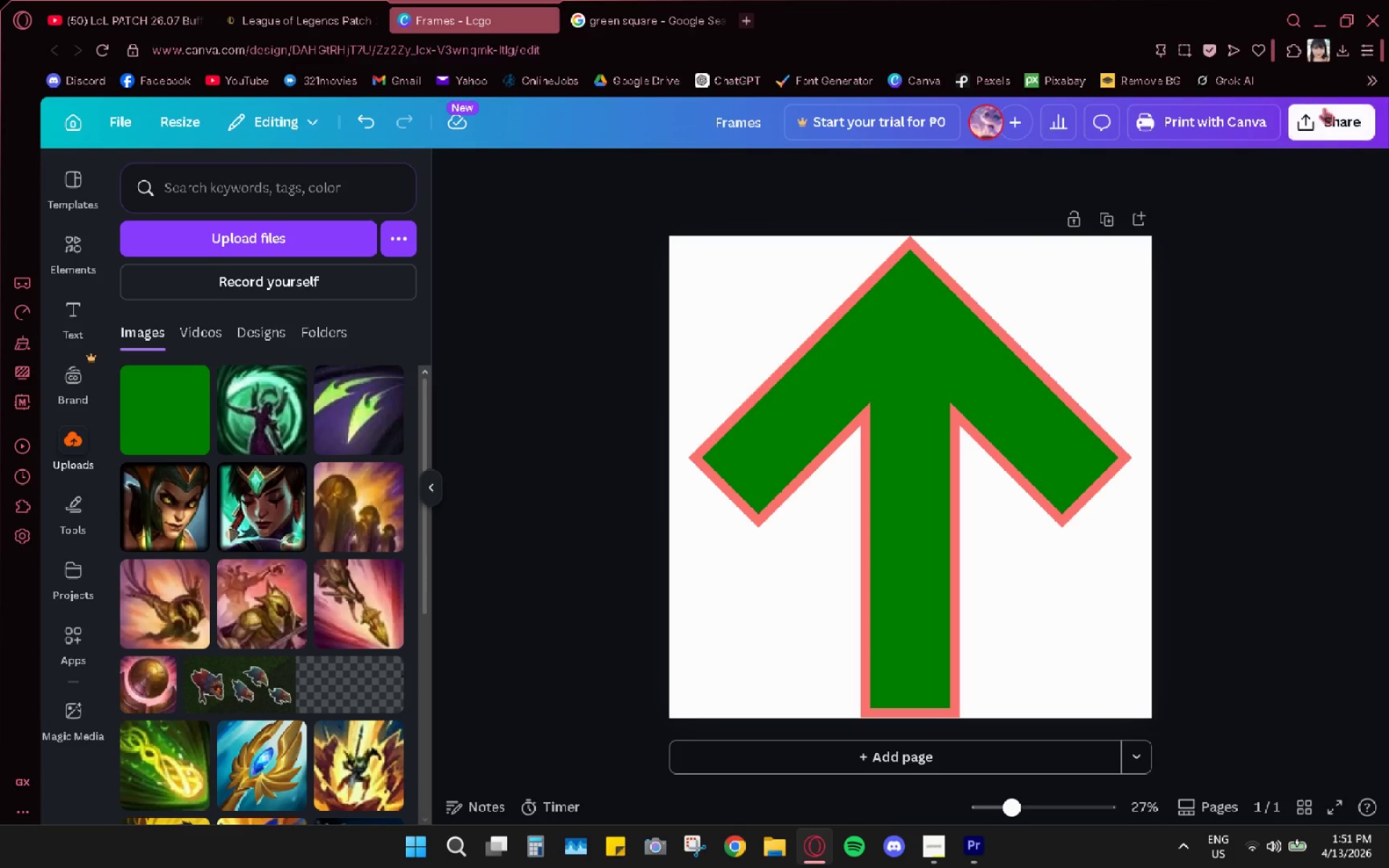 
left_click([1316, 122])
 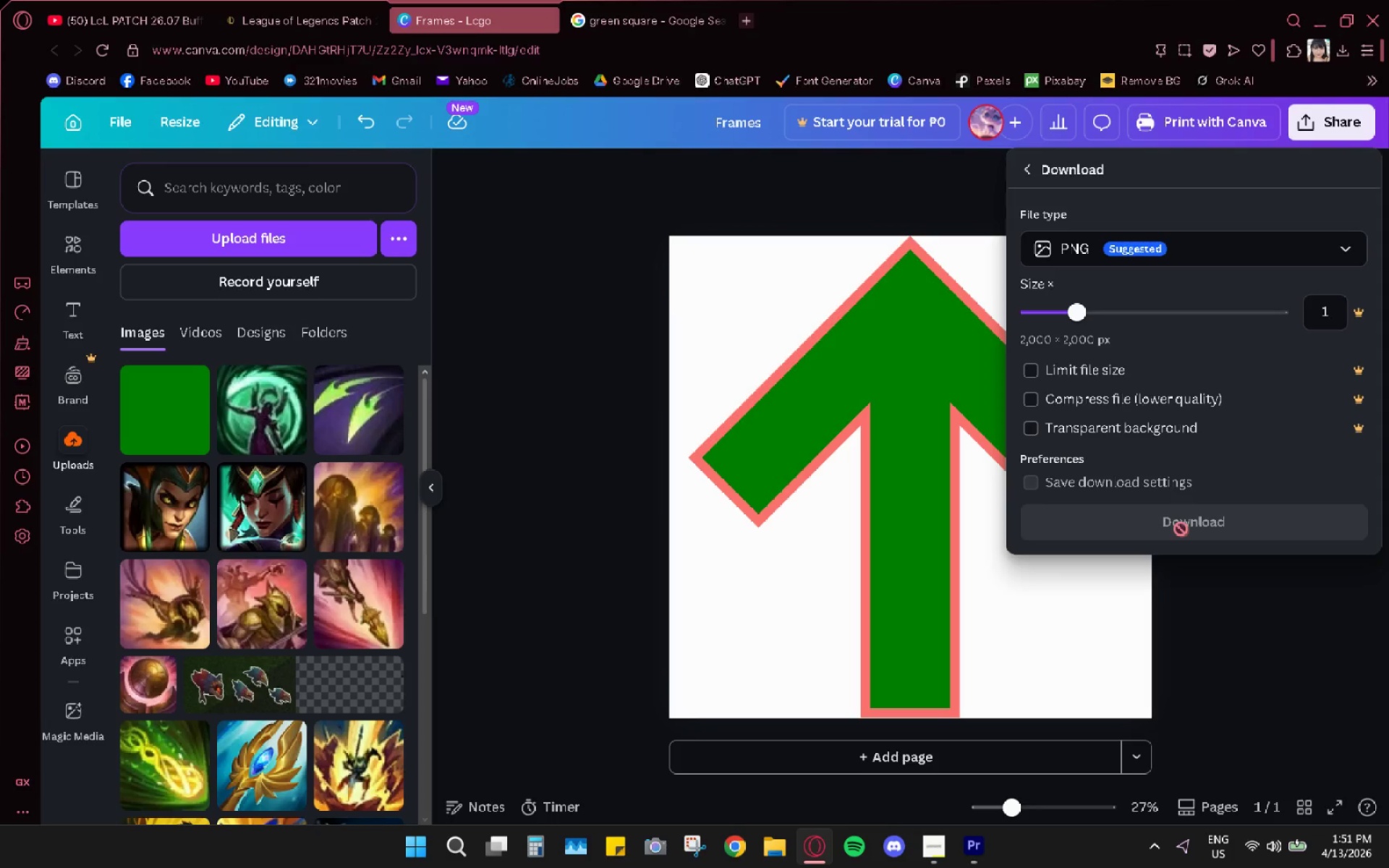 
left_click([1220, 518])
 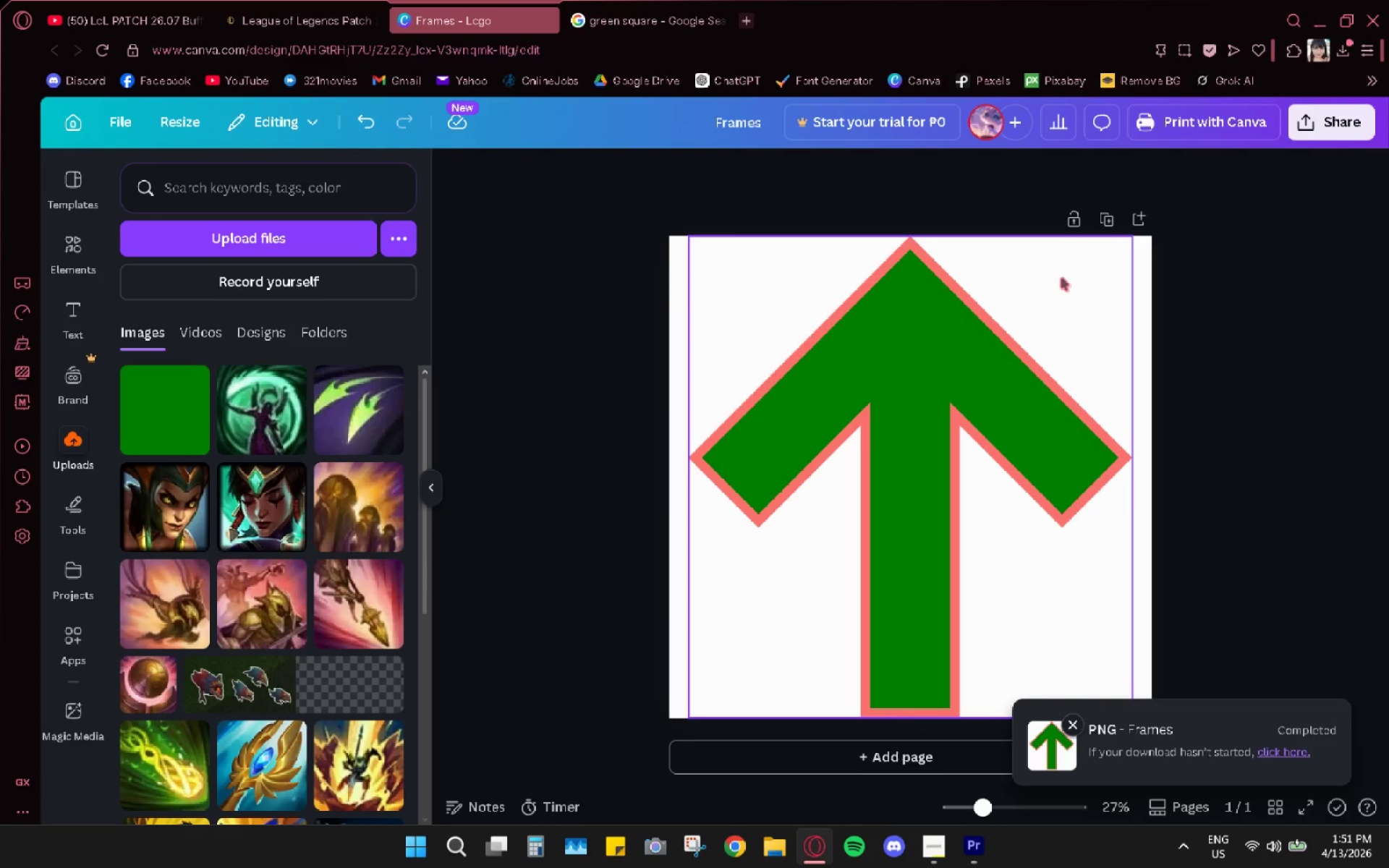 
wait(5.64)
 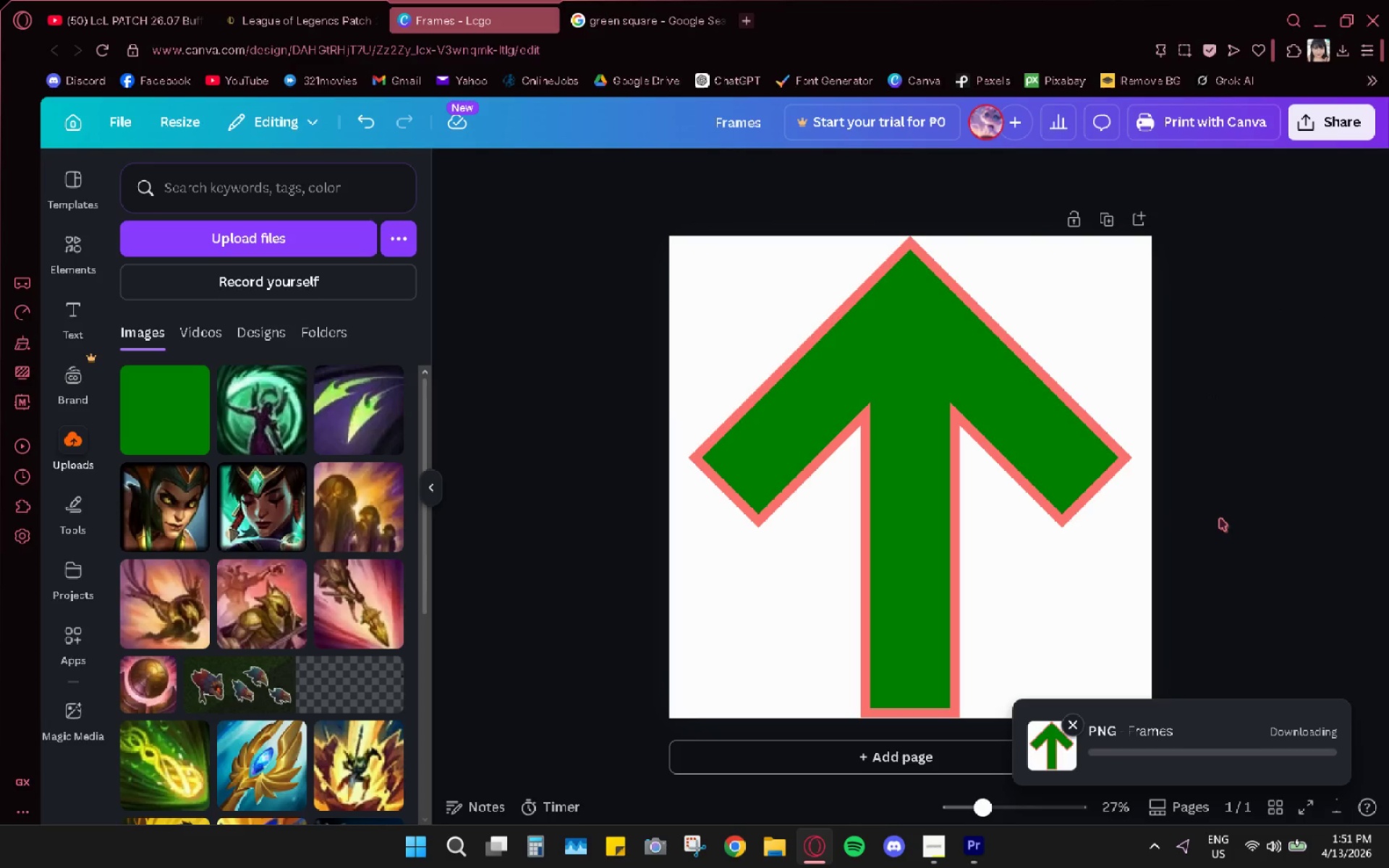 
key(Control+Z)
 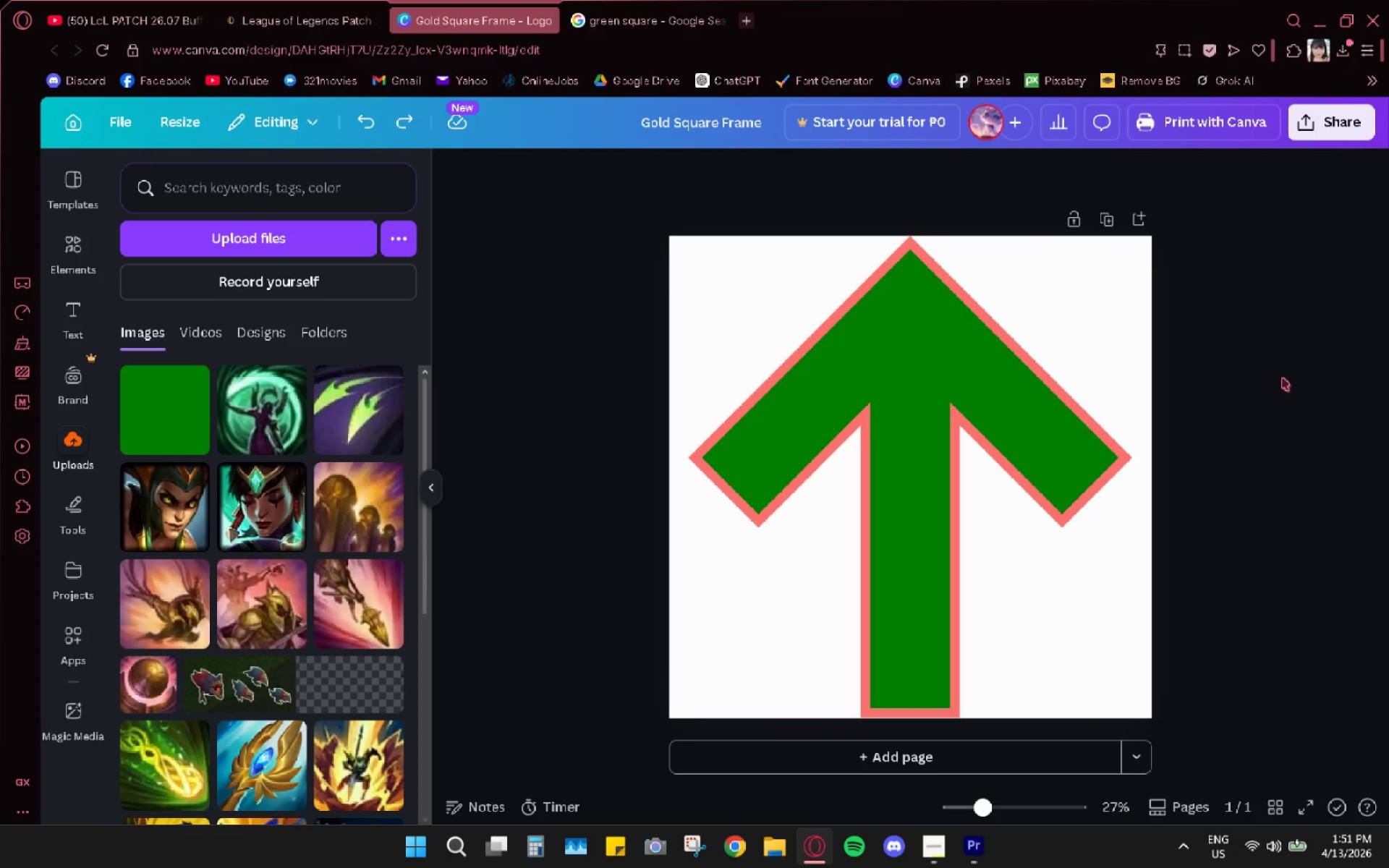 
key(Control+Z)
 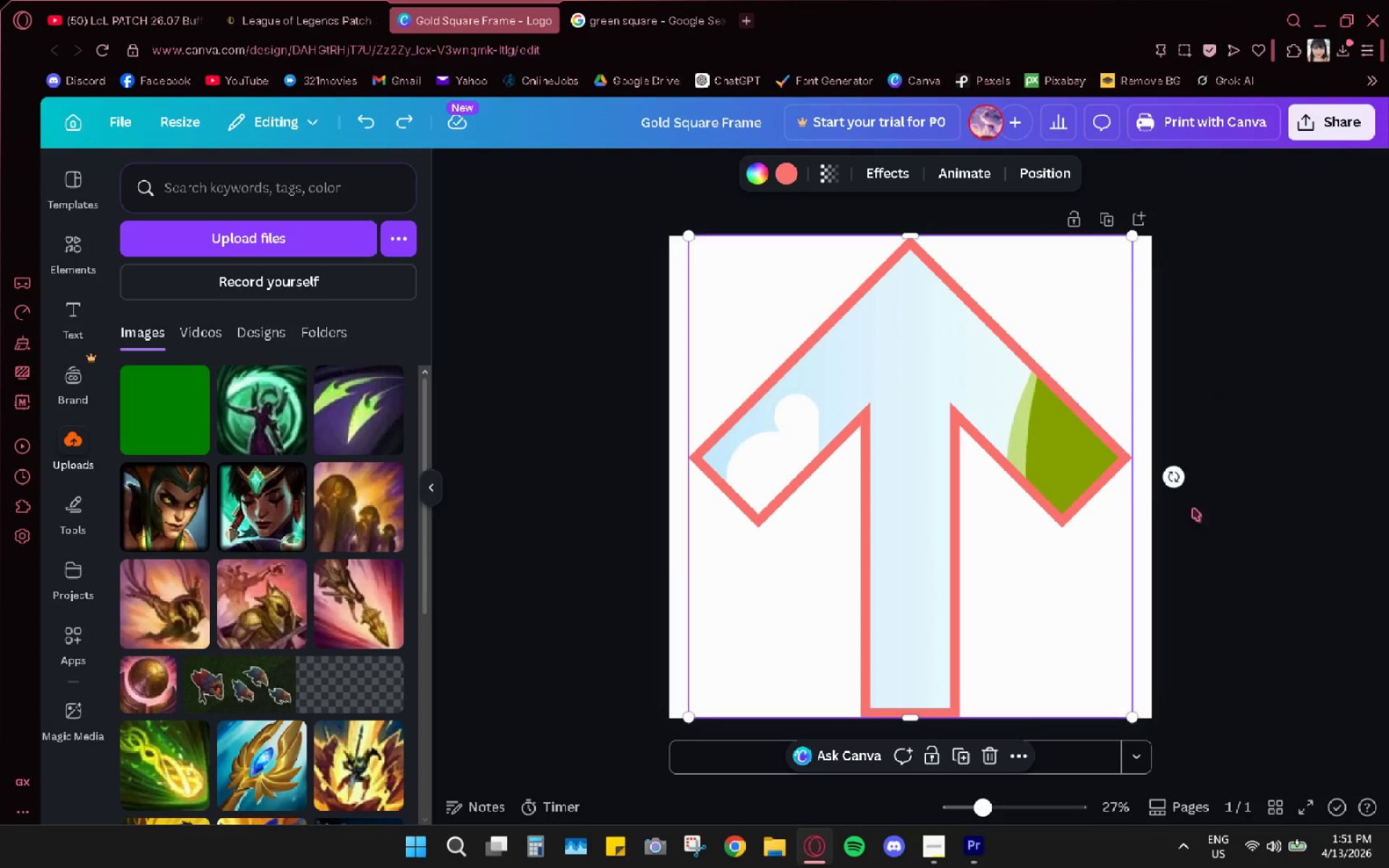 
left_click_drag(start_coordinate=[1176, 472], to_coordinate=[427, 480])
 